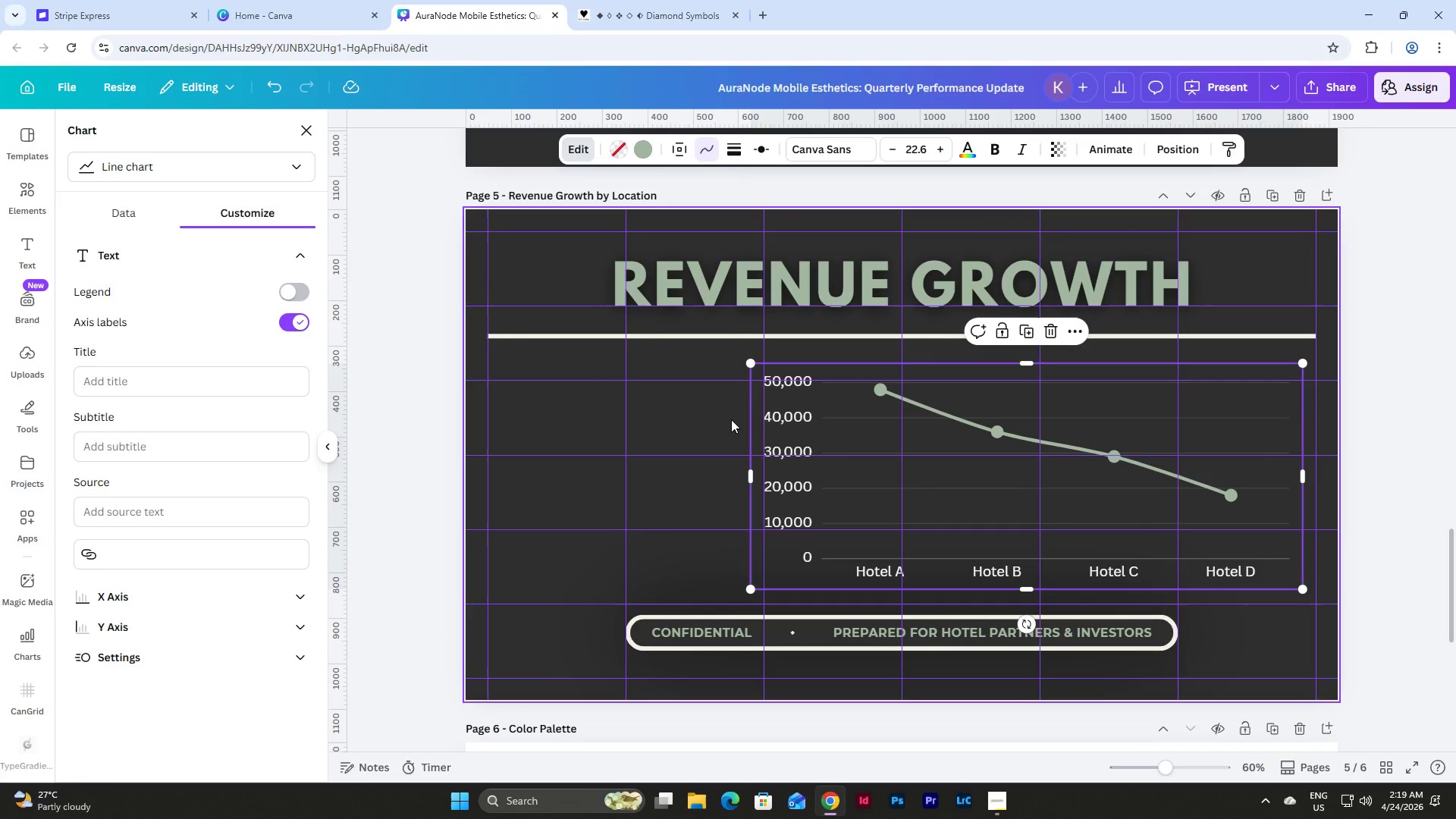 
wait(7.6)
 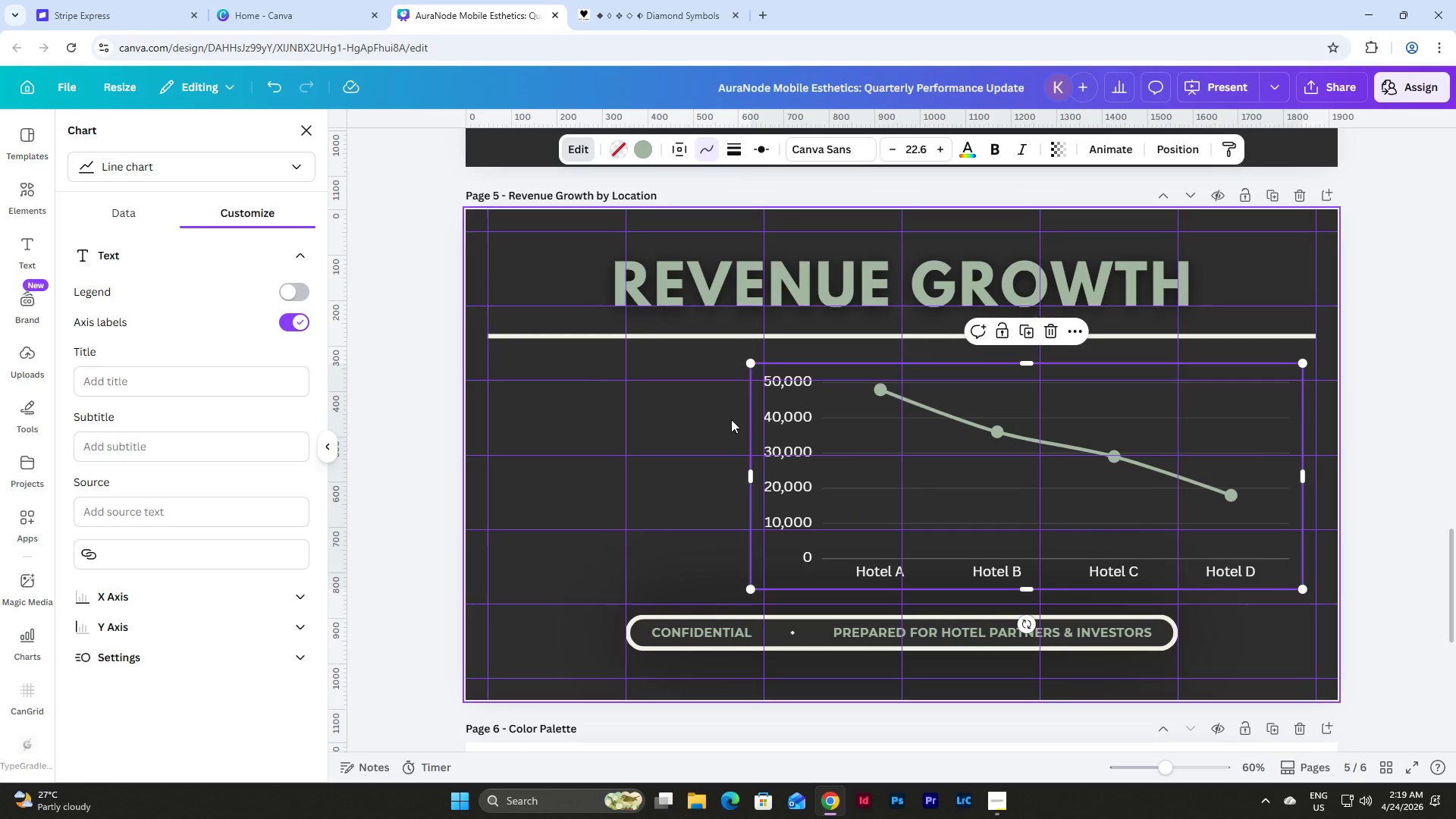 
left_click_drag(start_coordinate=[755, 474], to_coordinate=[747, 476])
 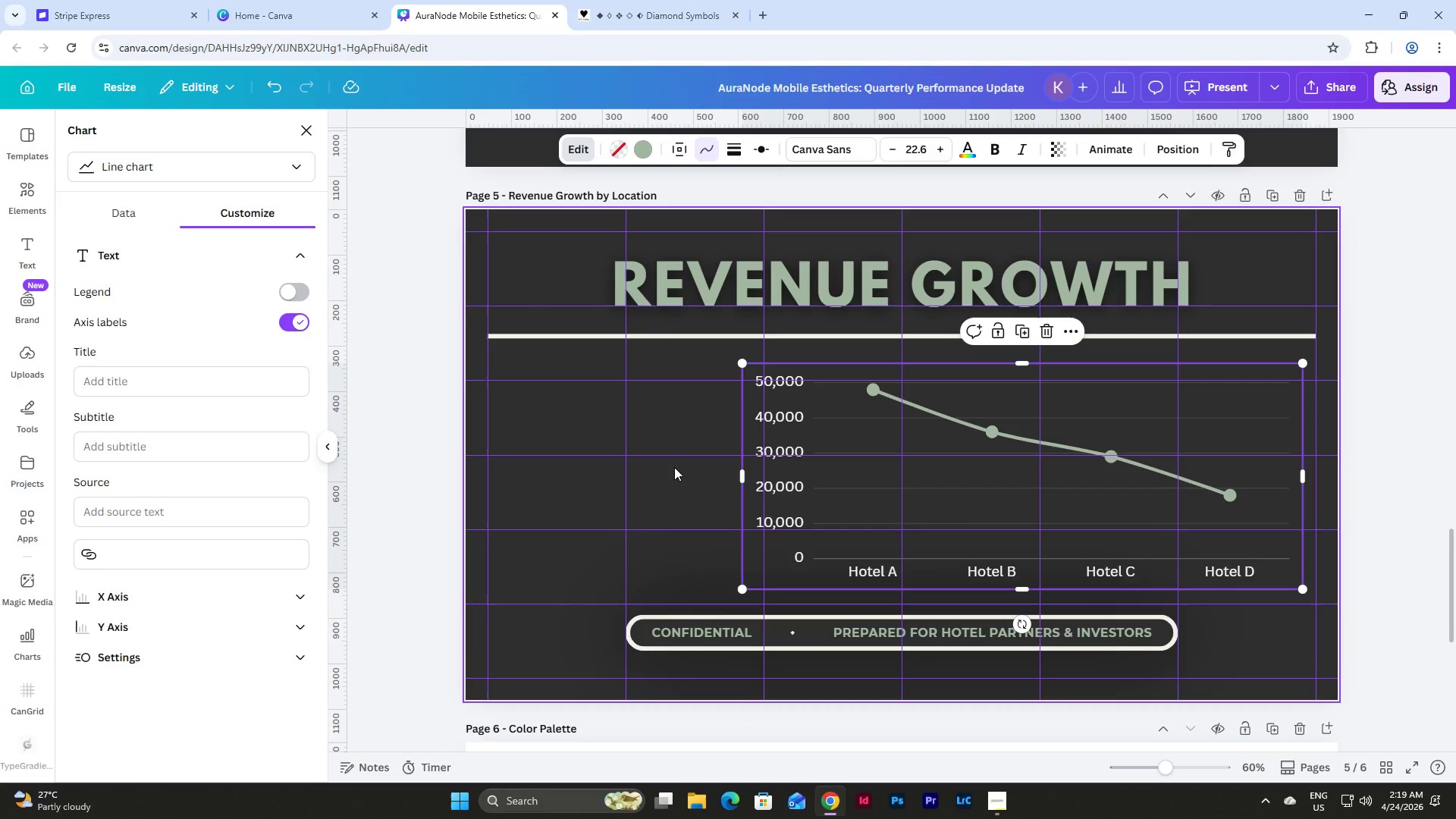 
left_click([674, 467])
 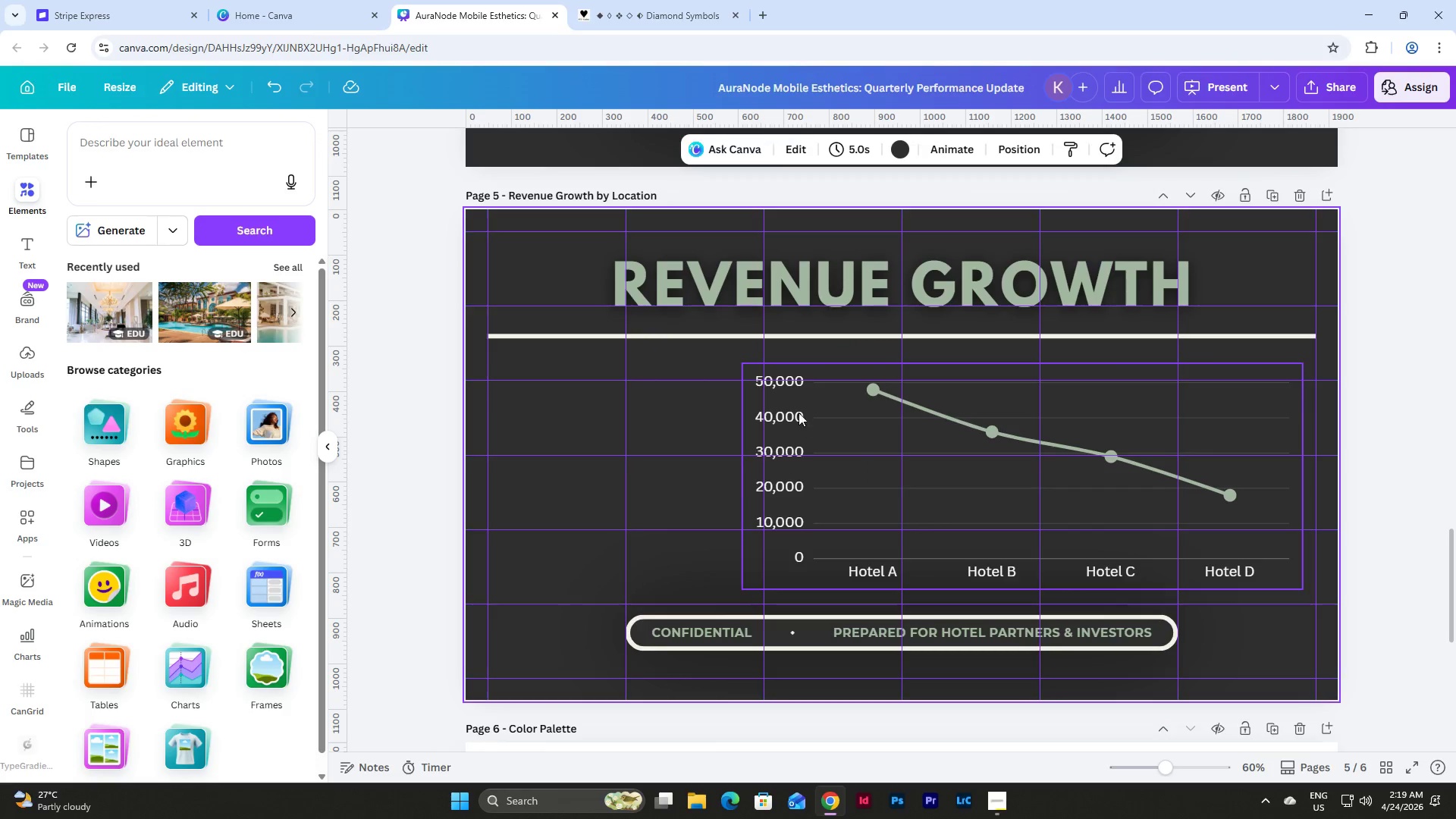 
left_click([750, 385])
 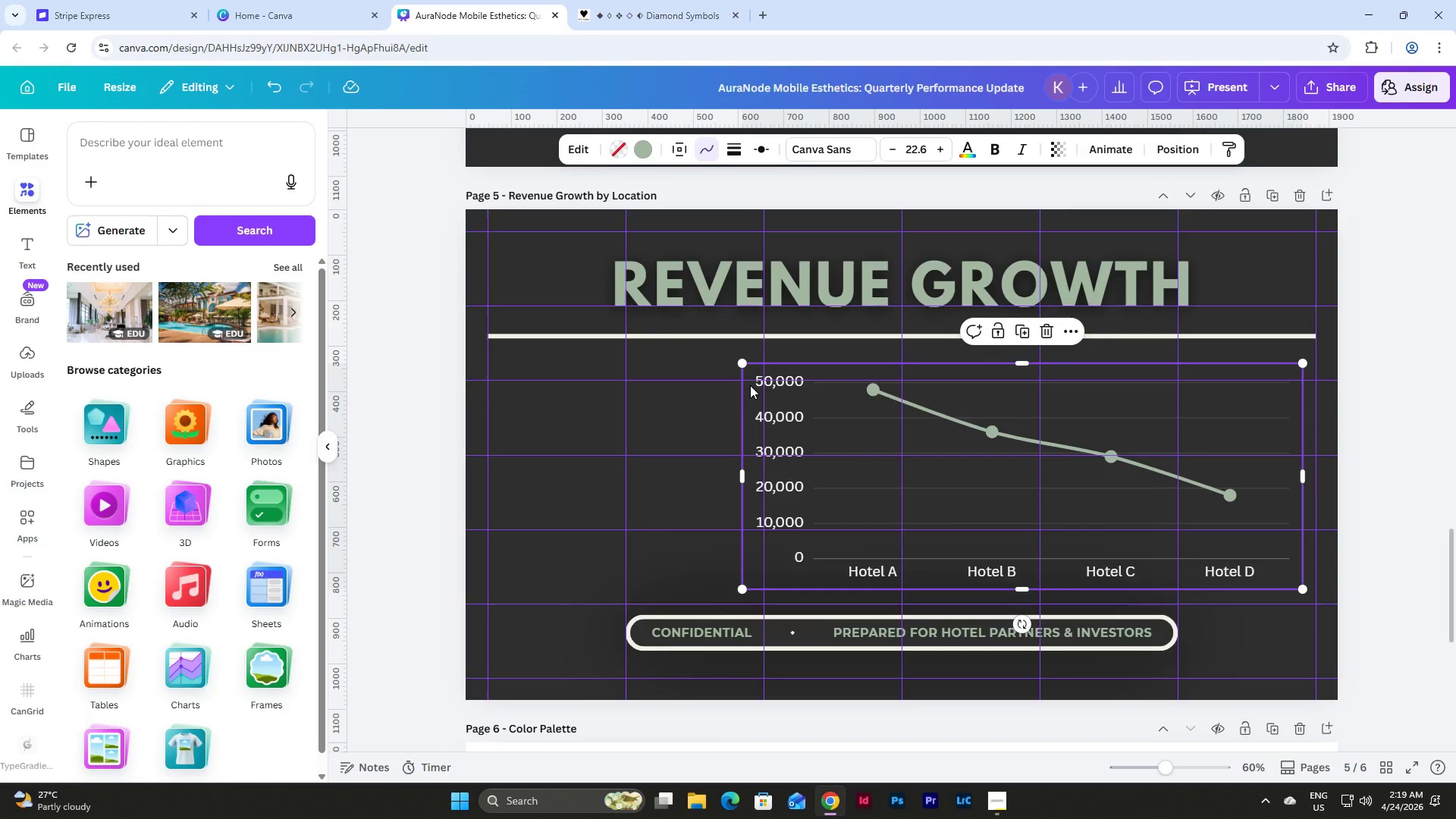 
wait(5.84)
 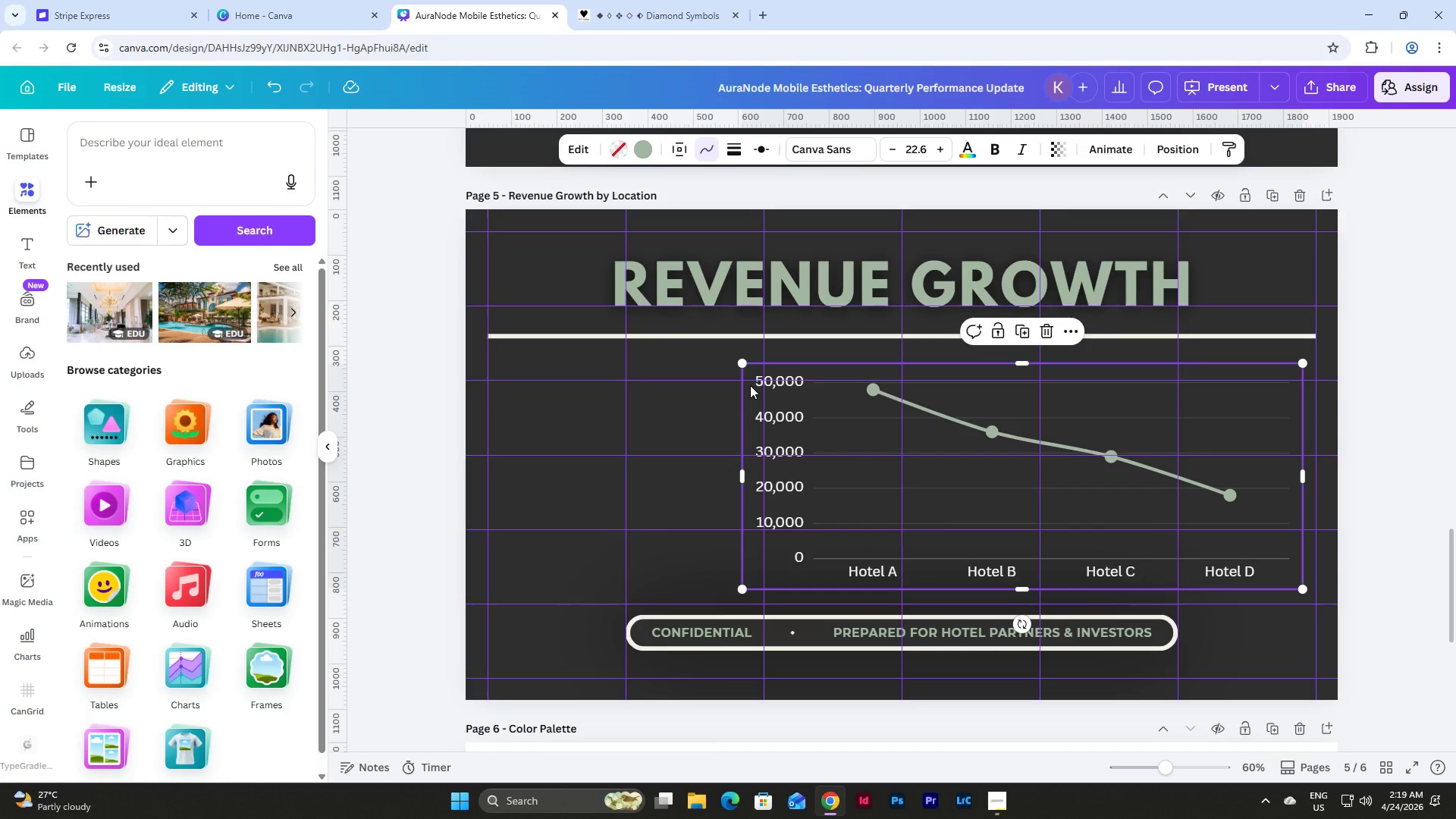 
left_click([833, 143])
 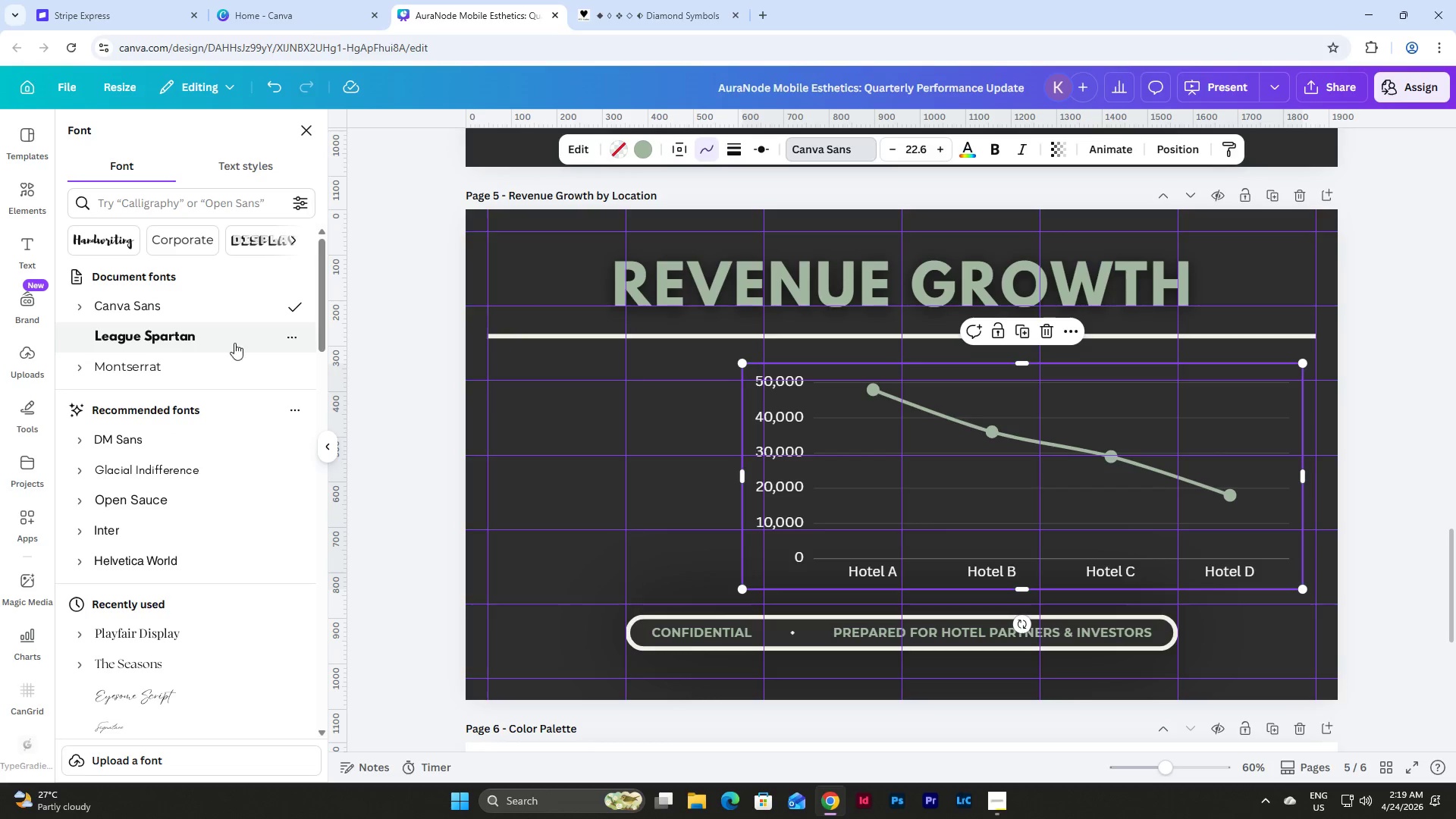 
left_click([202, 370])
 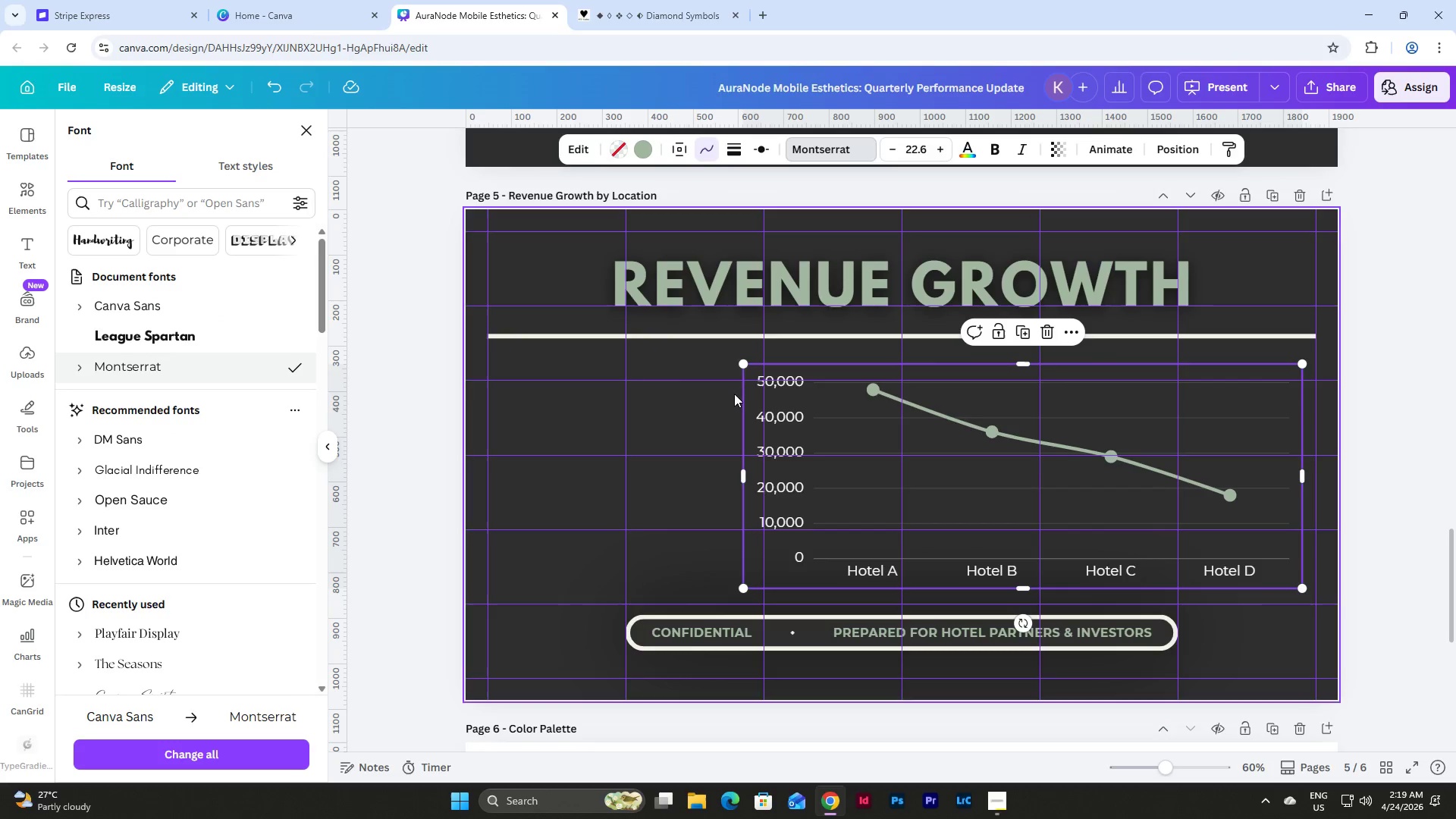 
scroll: coordinate [747, 399], scroll_direction: up, amount: 5.0
 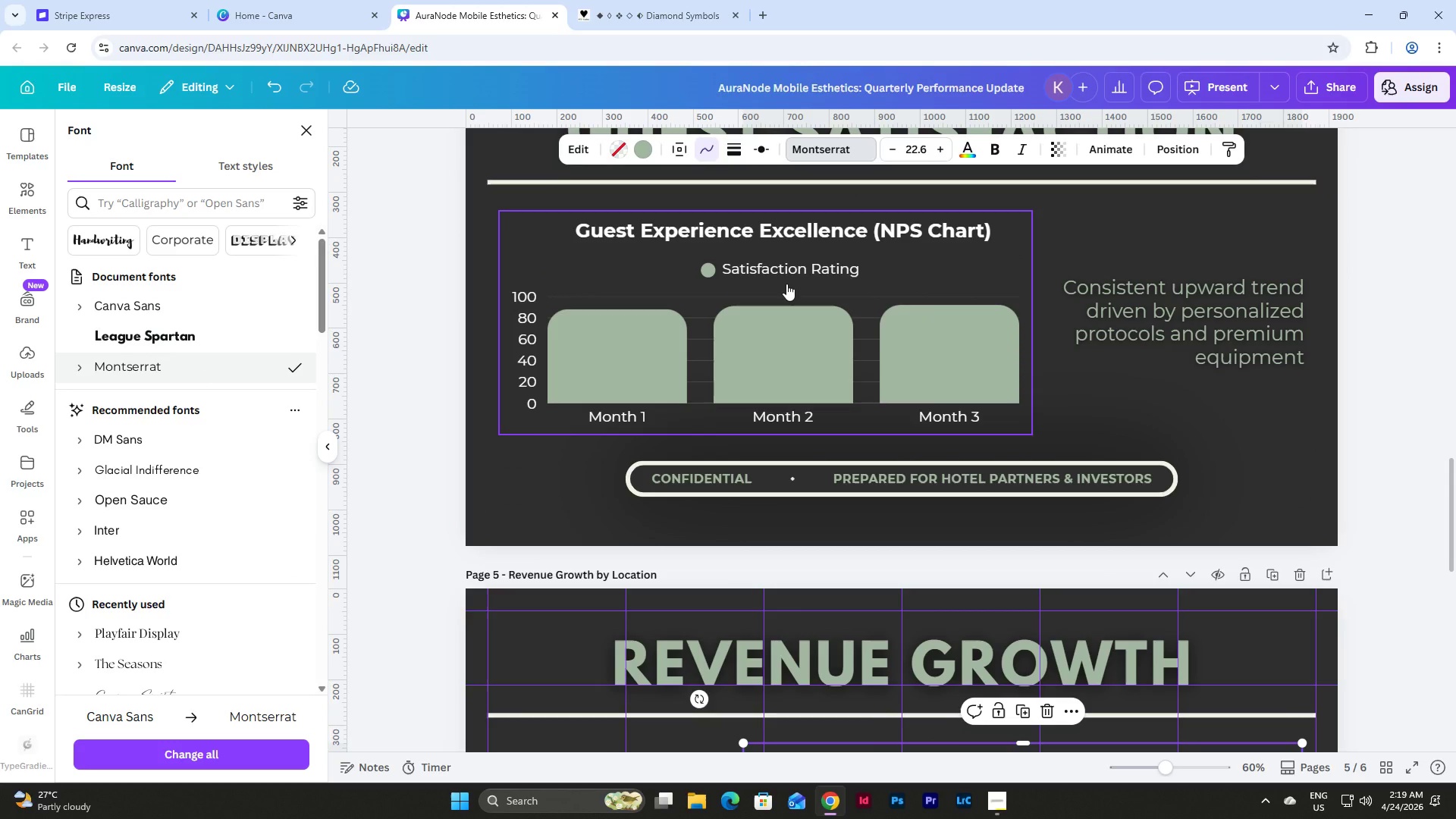 
left_click([786, 284])
 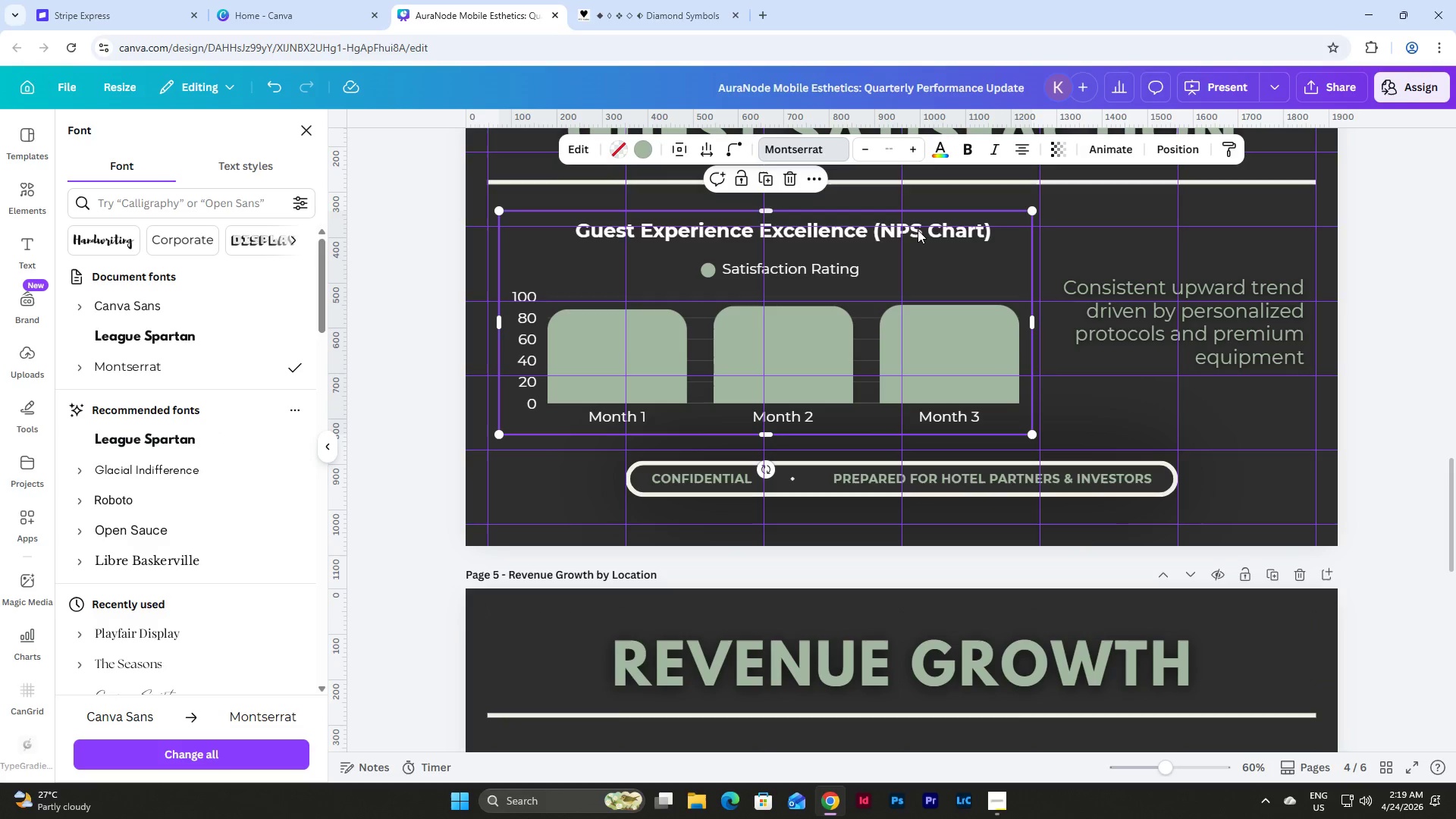 
left_click([918, 230])
 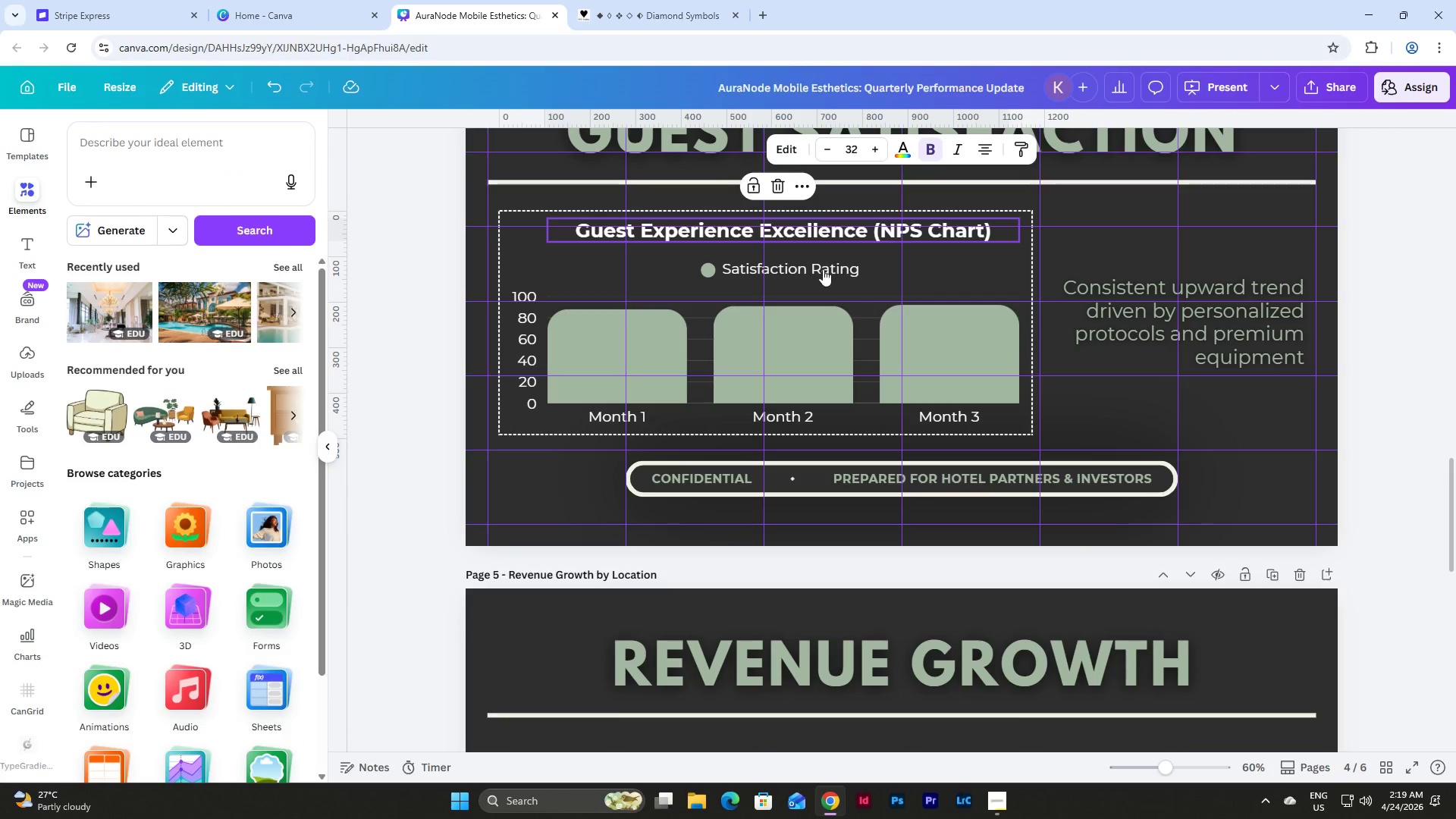 
left_click([822, 270])
 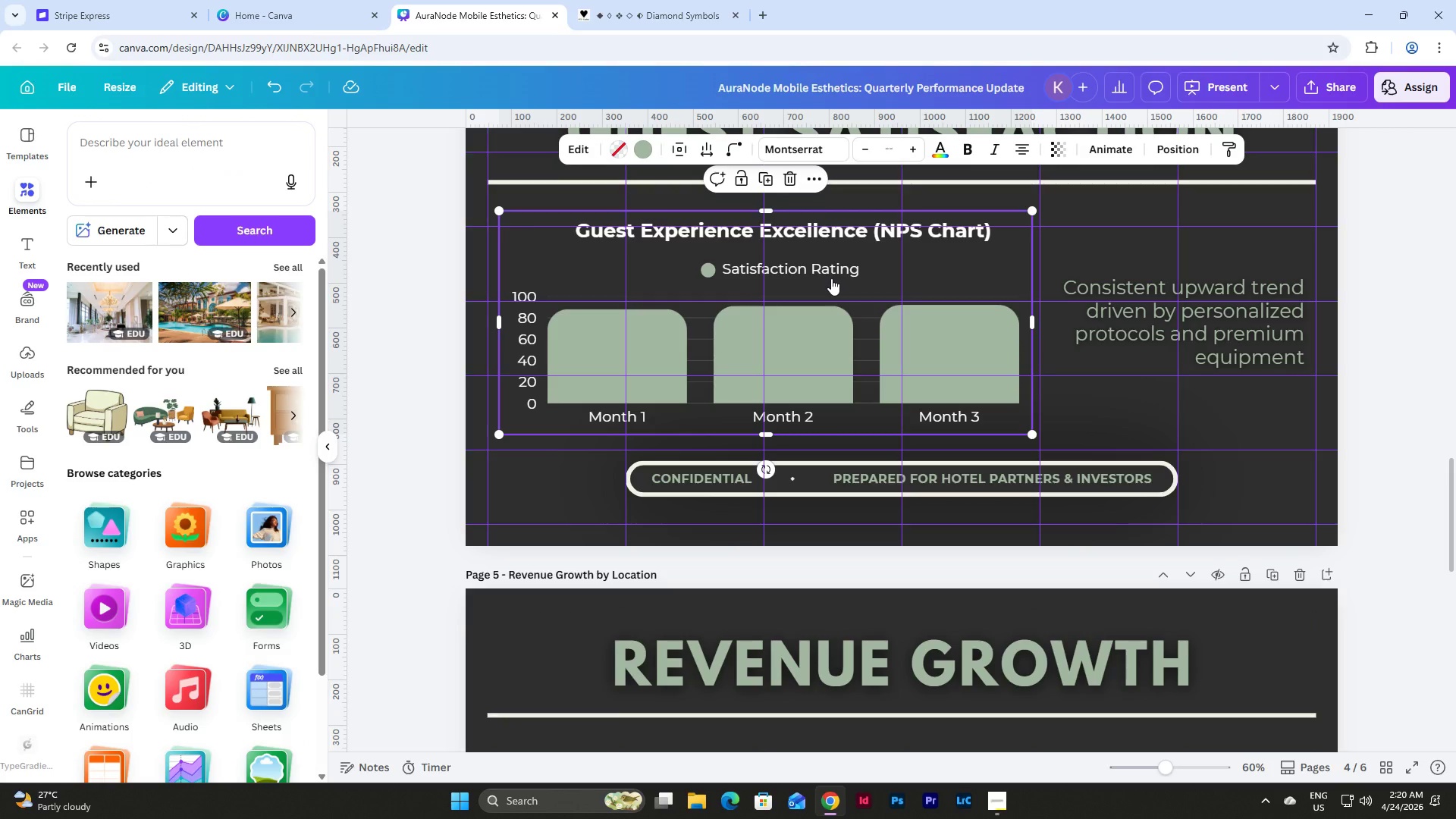 
wait(10.7)
 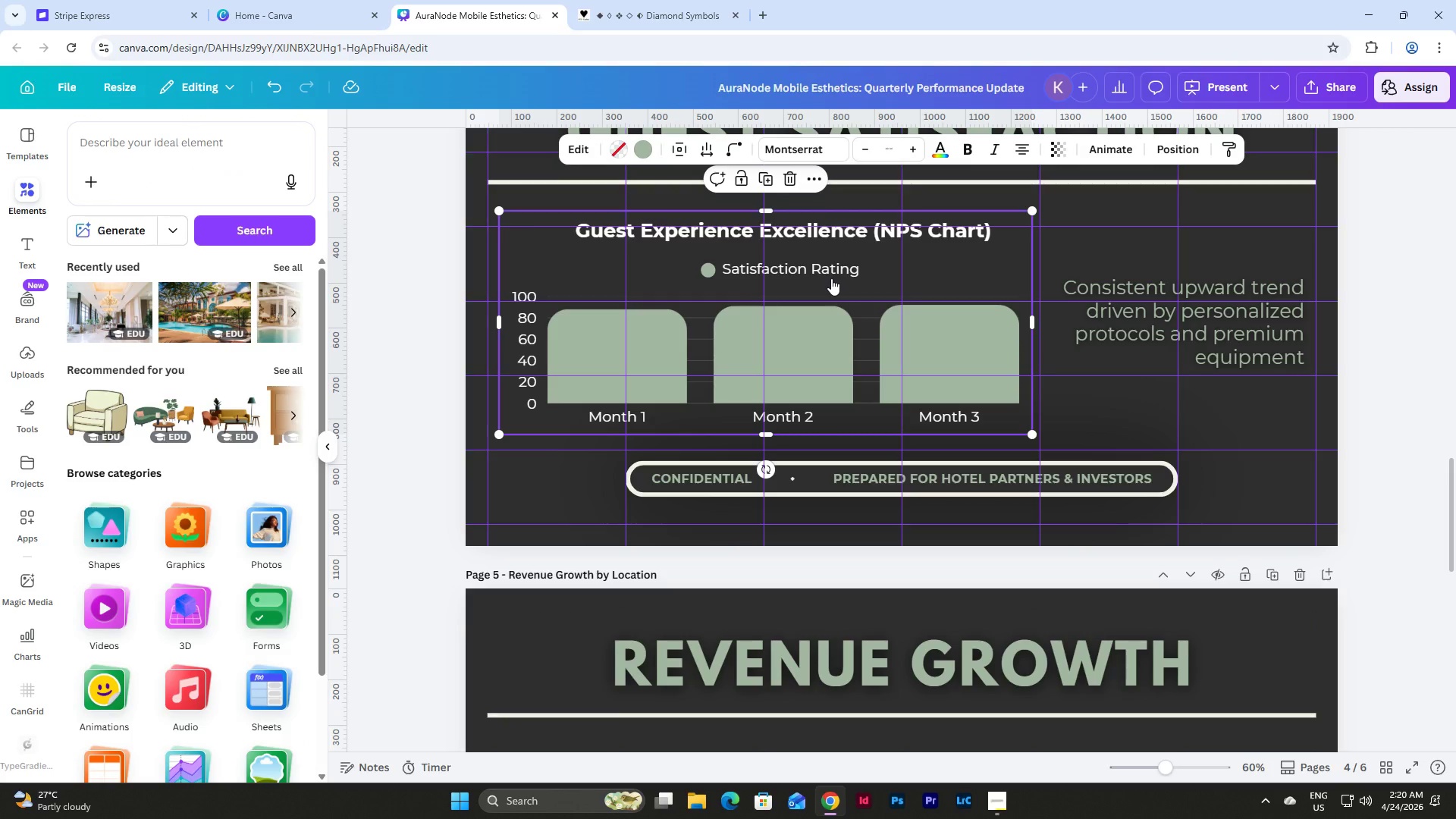 
left_click([1131, 309])
 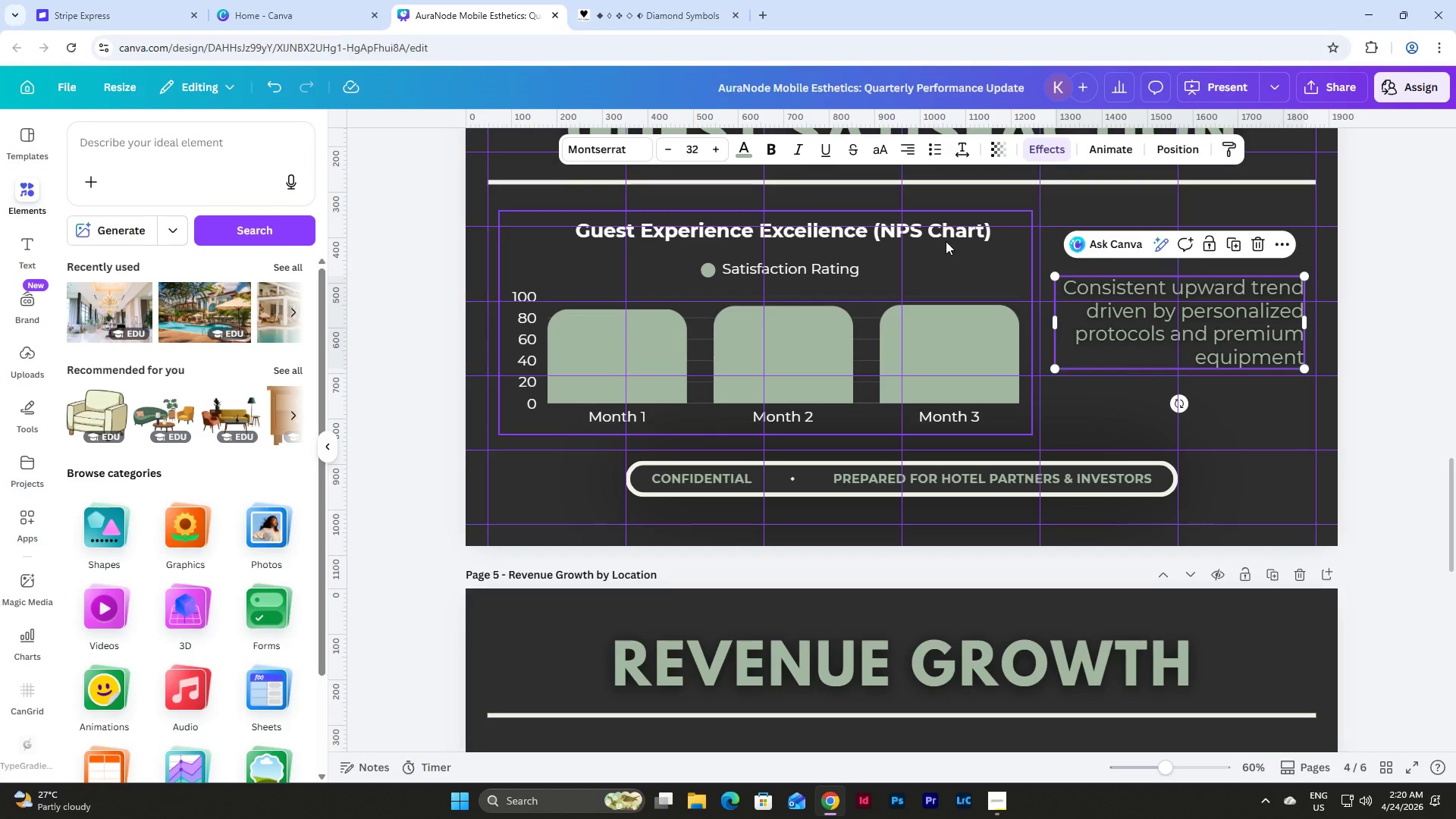 
left_click([946, 241])
 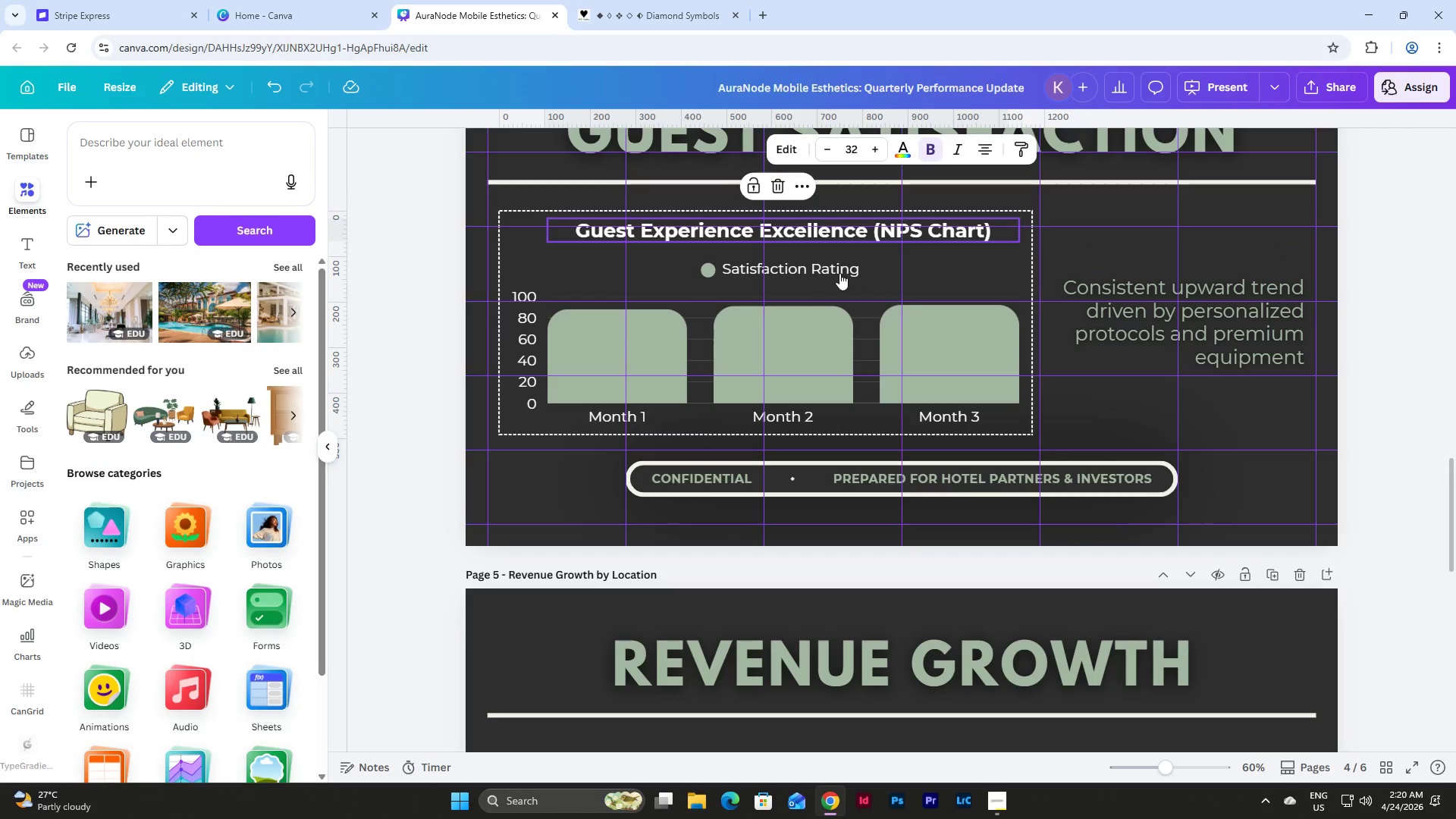 
left_click([839, 273])
 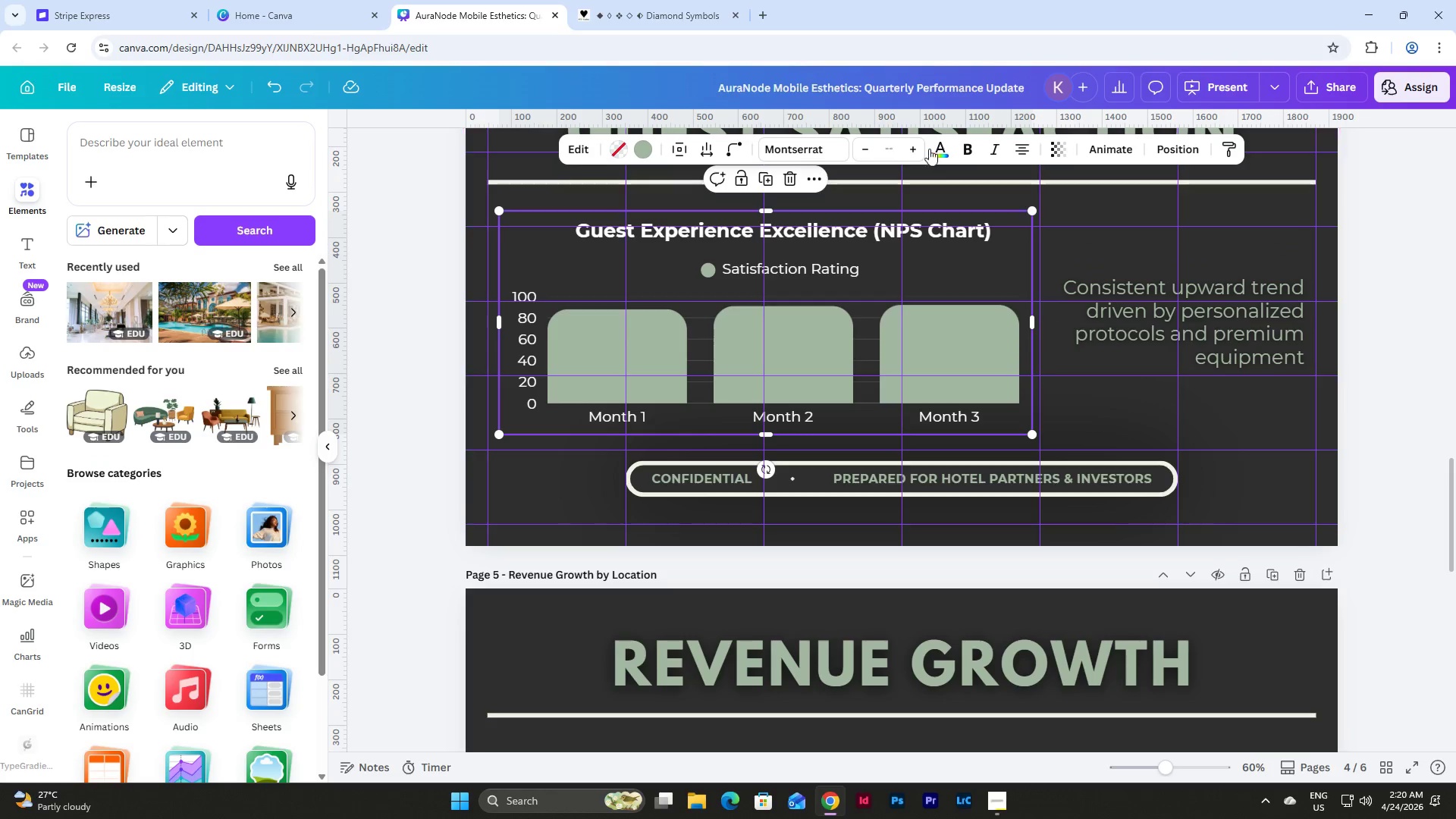 
left_click([879, 152])
 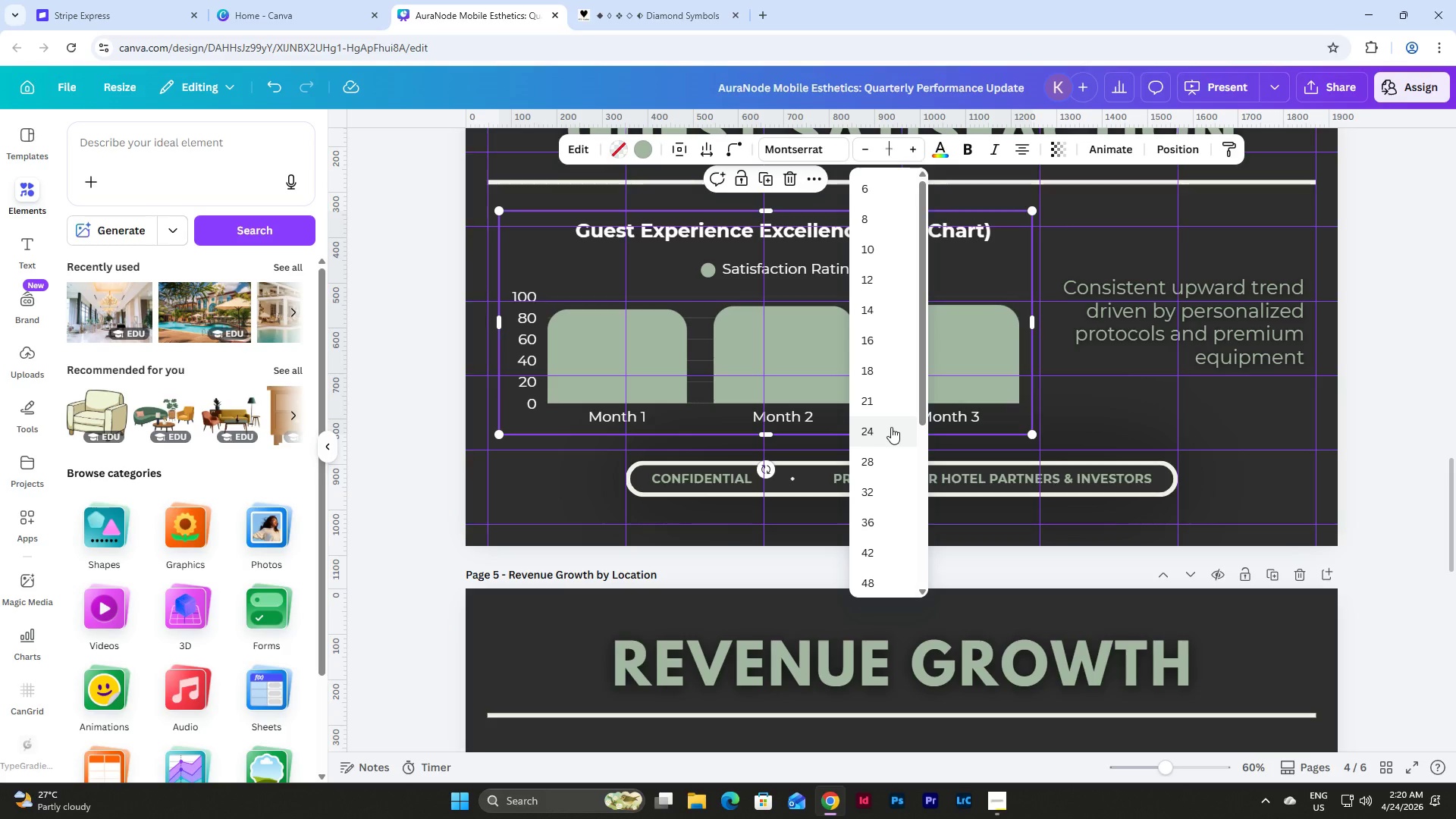 
left_click([1109, 326])
 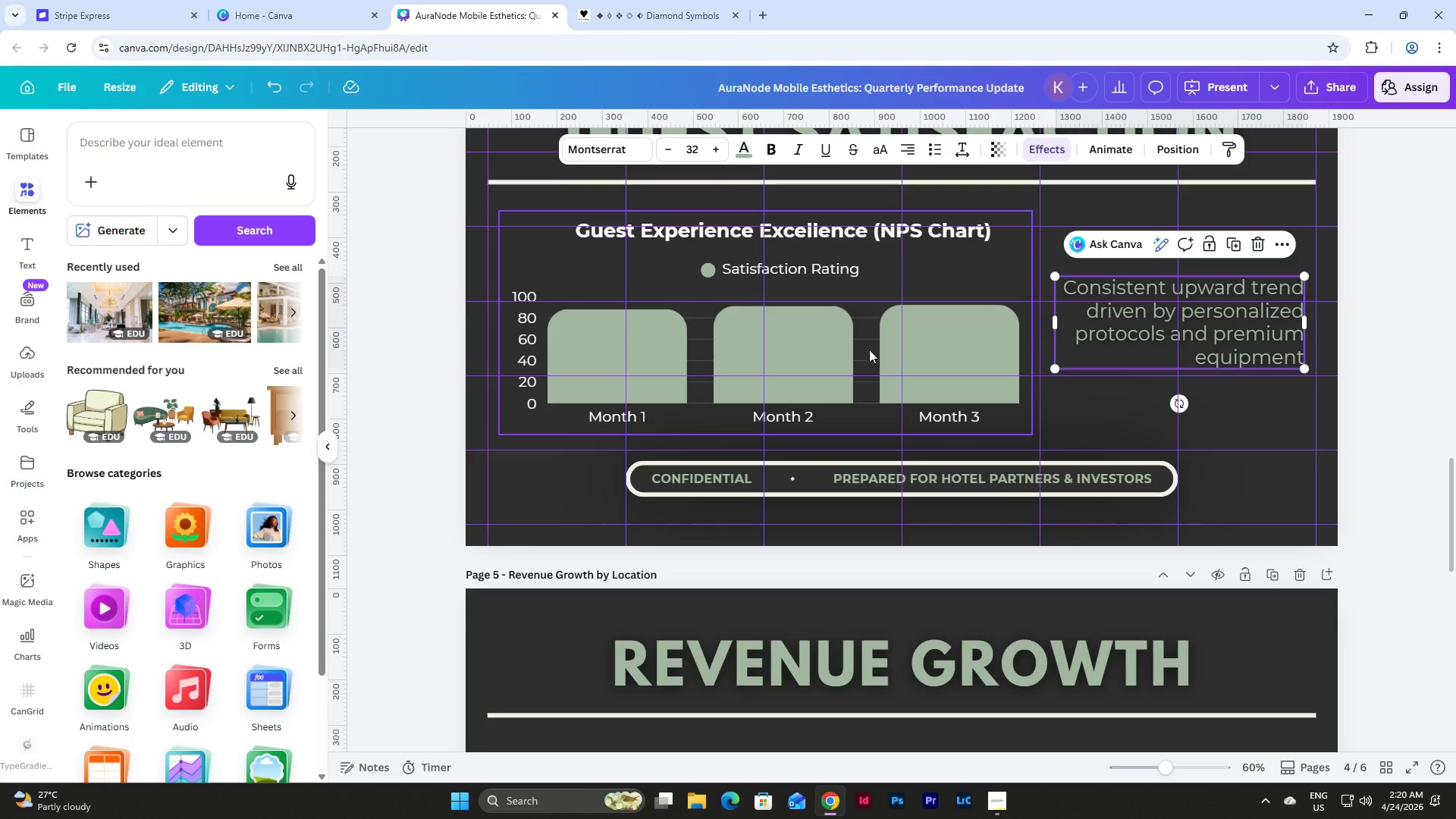 
scroll: coordinate [868, 353], scroll_direction: up, amount: 3.0
 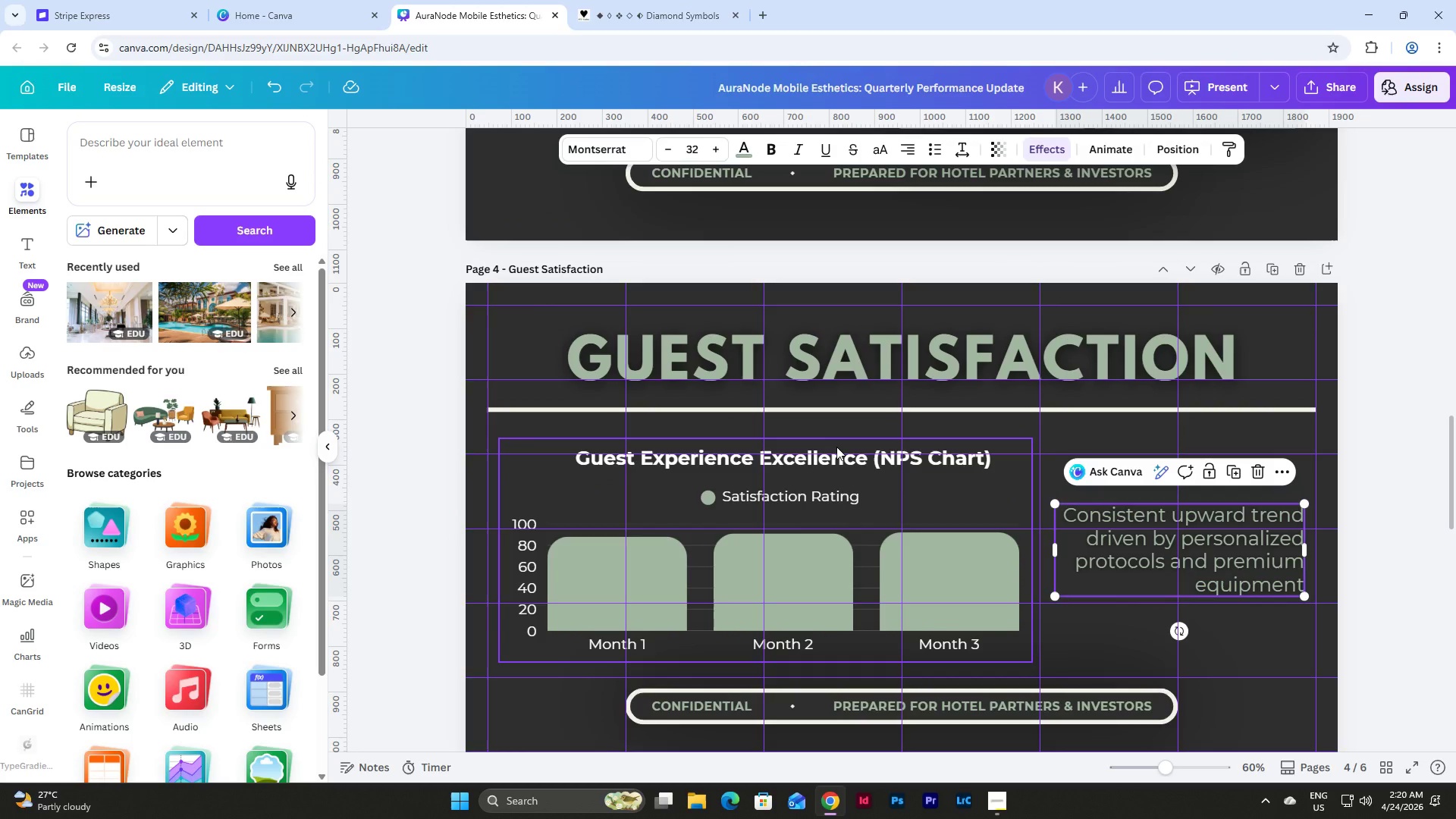 
left_click([836, 447])
 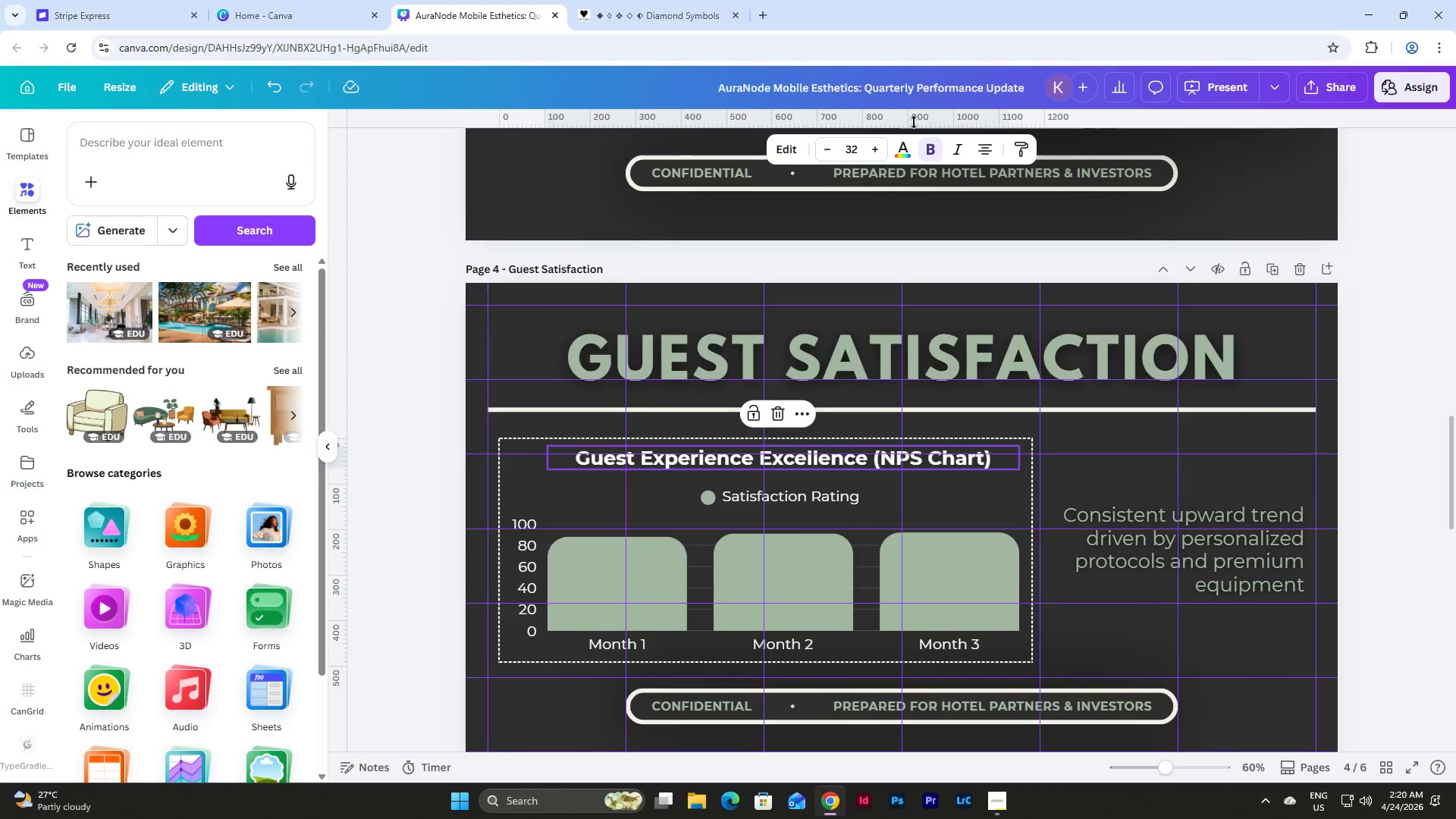 
left_click([908, 151])
 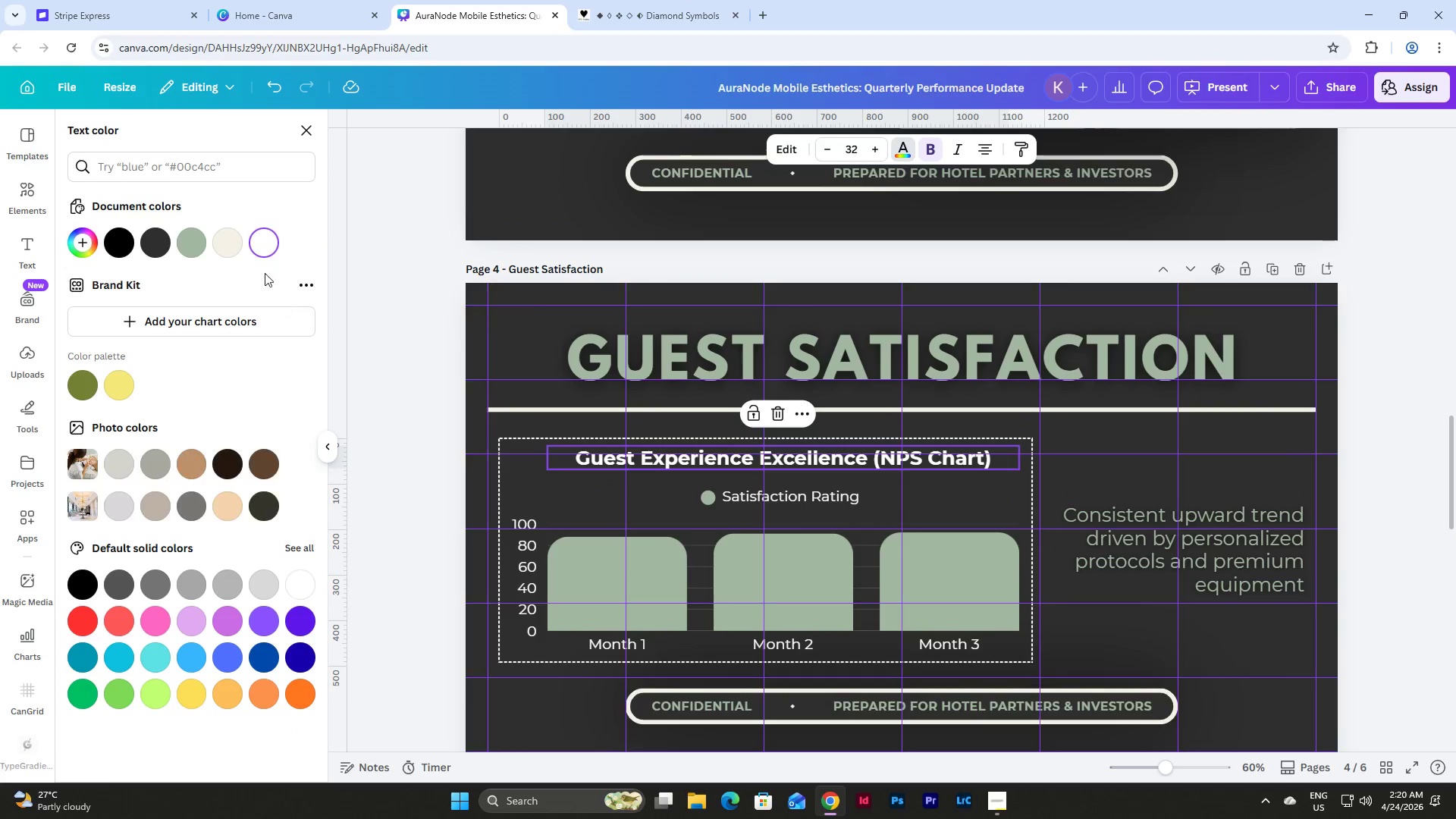 
left_click([234, 240])
 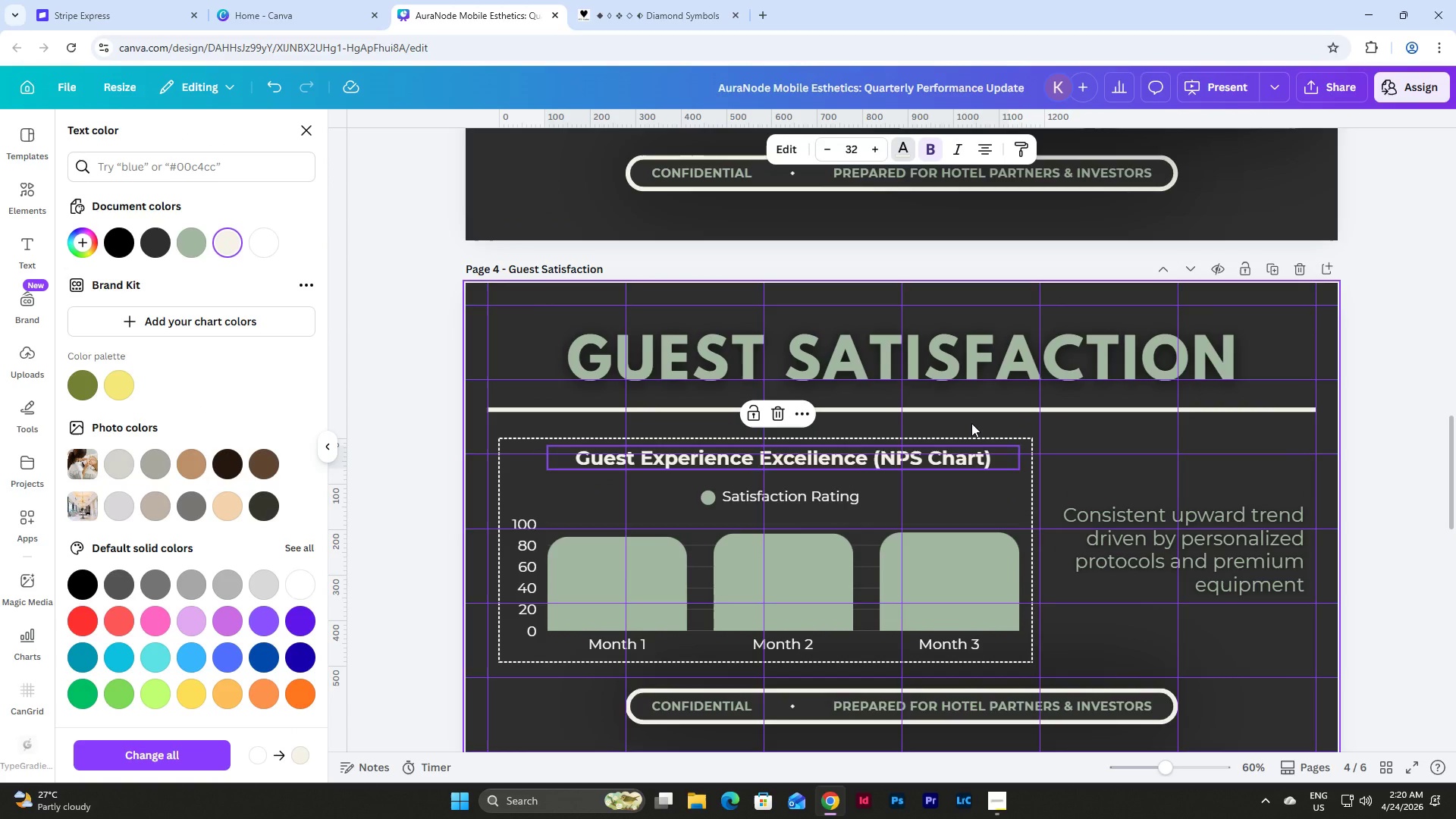 
scroll: coordinate [971, 423], scroll_direction: down, amount: 1.0
 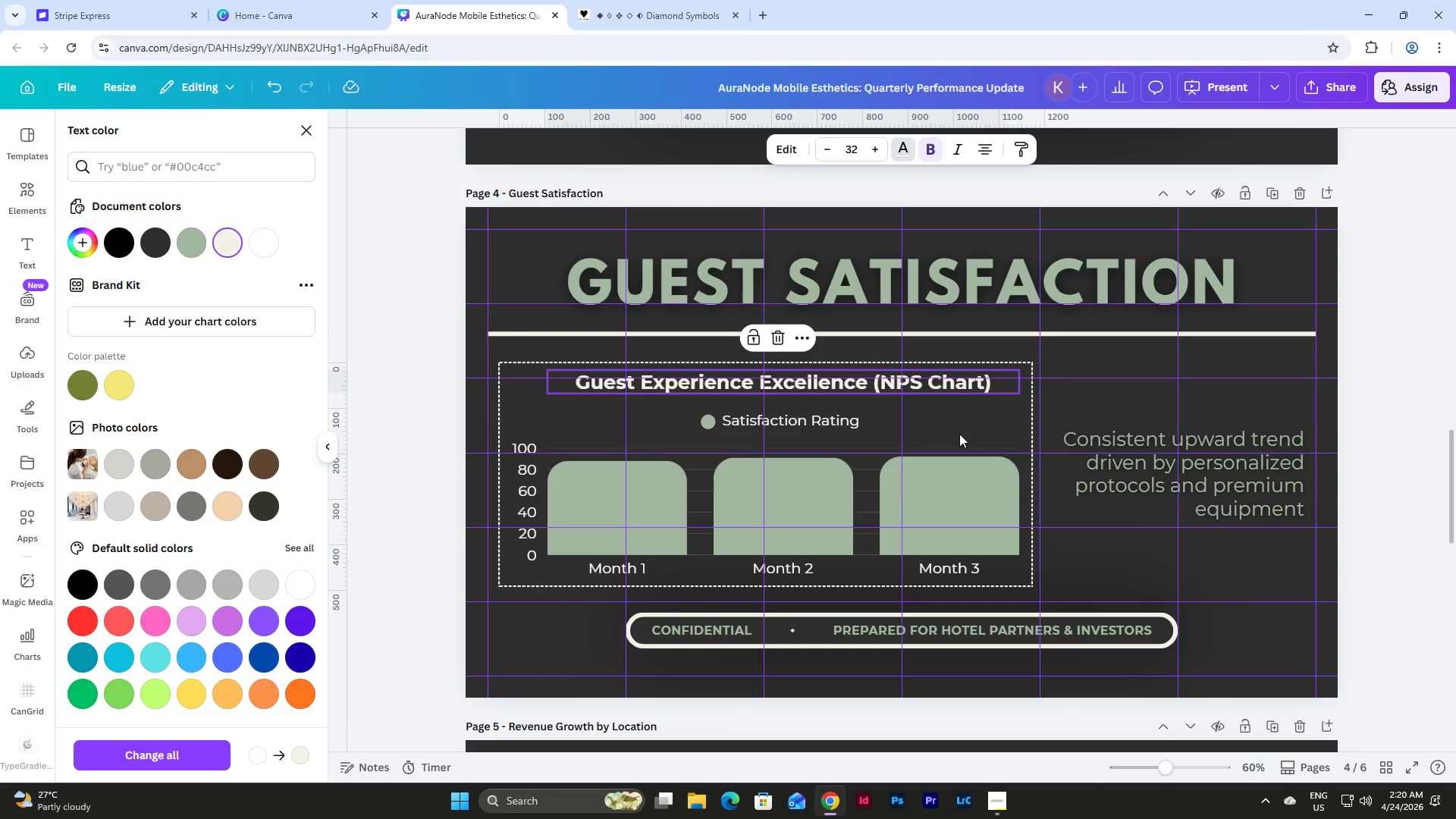 
left_click([959, 434])
 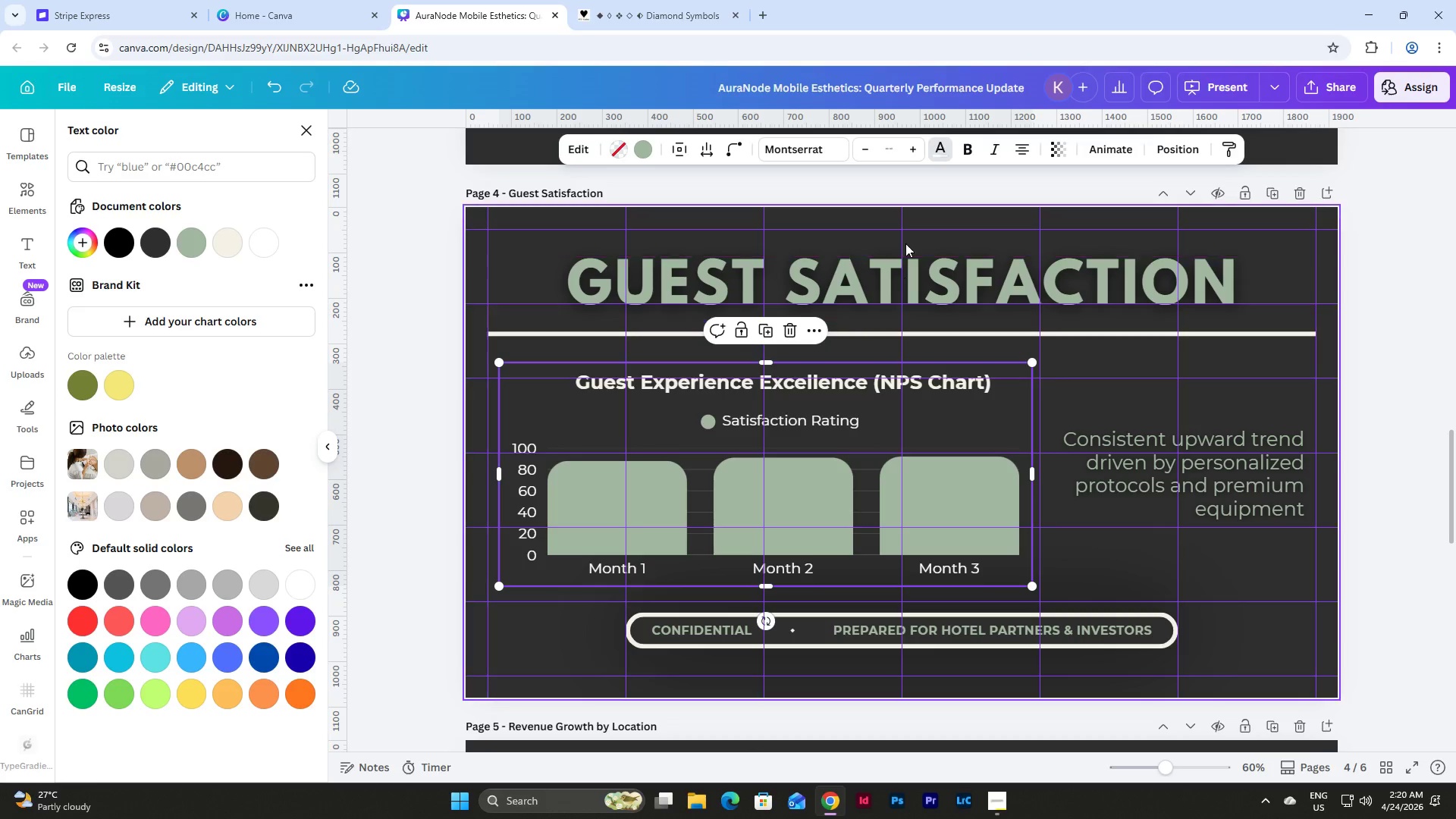 
left_click([882, 146])
 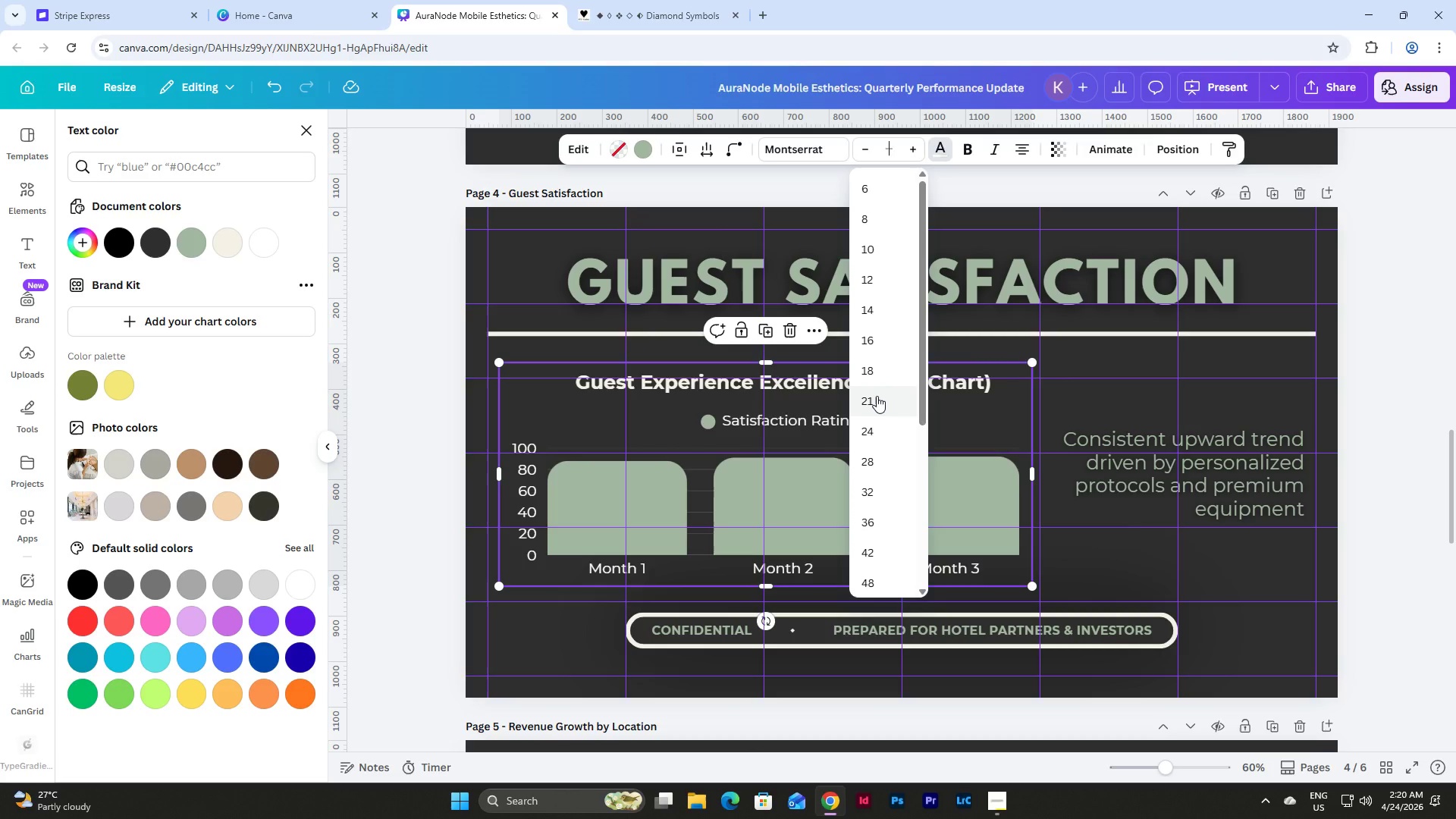 
left_click([883, 457])
 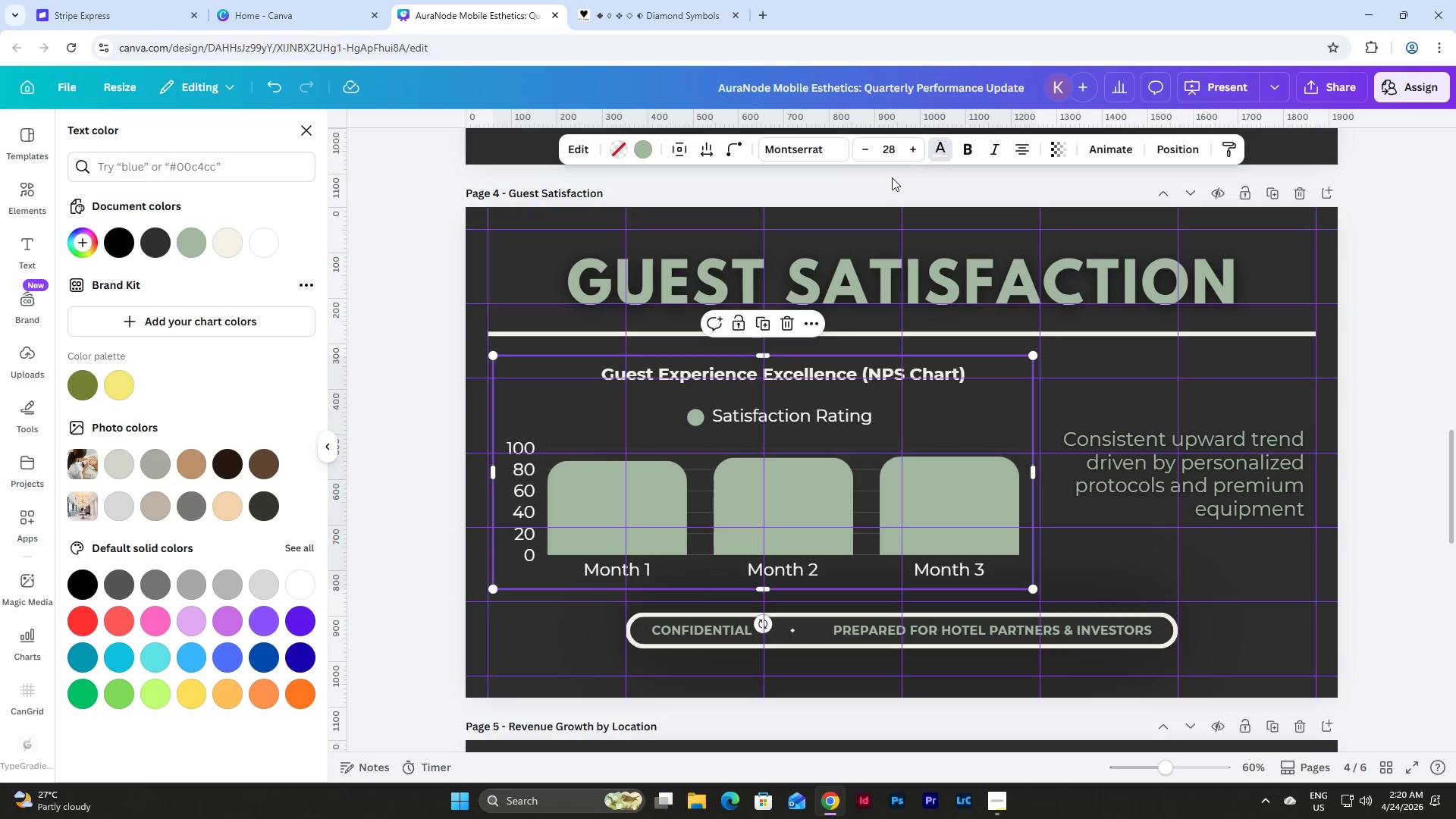 
left_click([891, 152])
 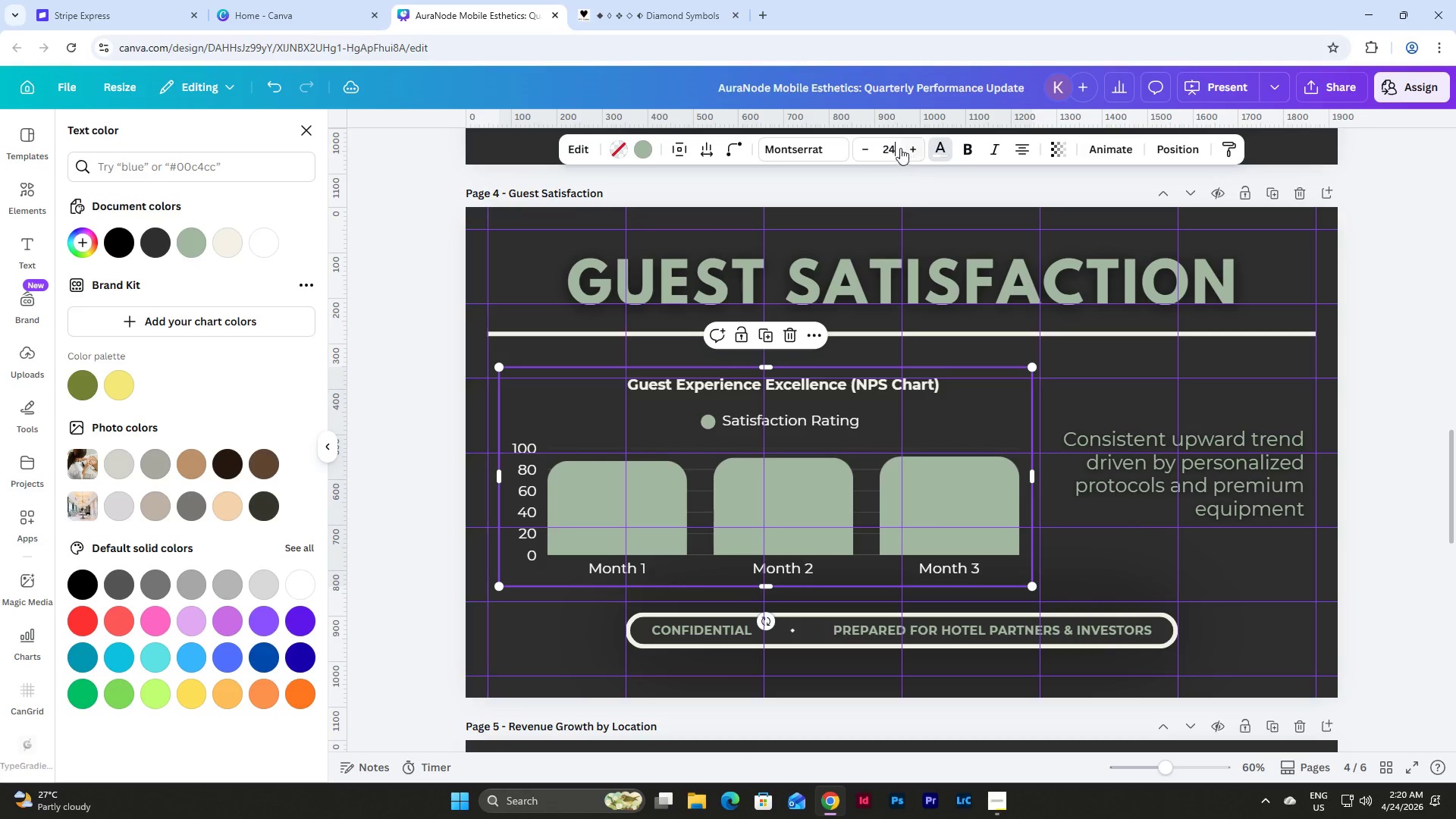 
left_click([914, 186])
 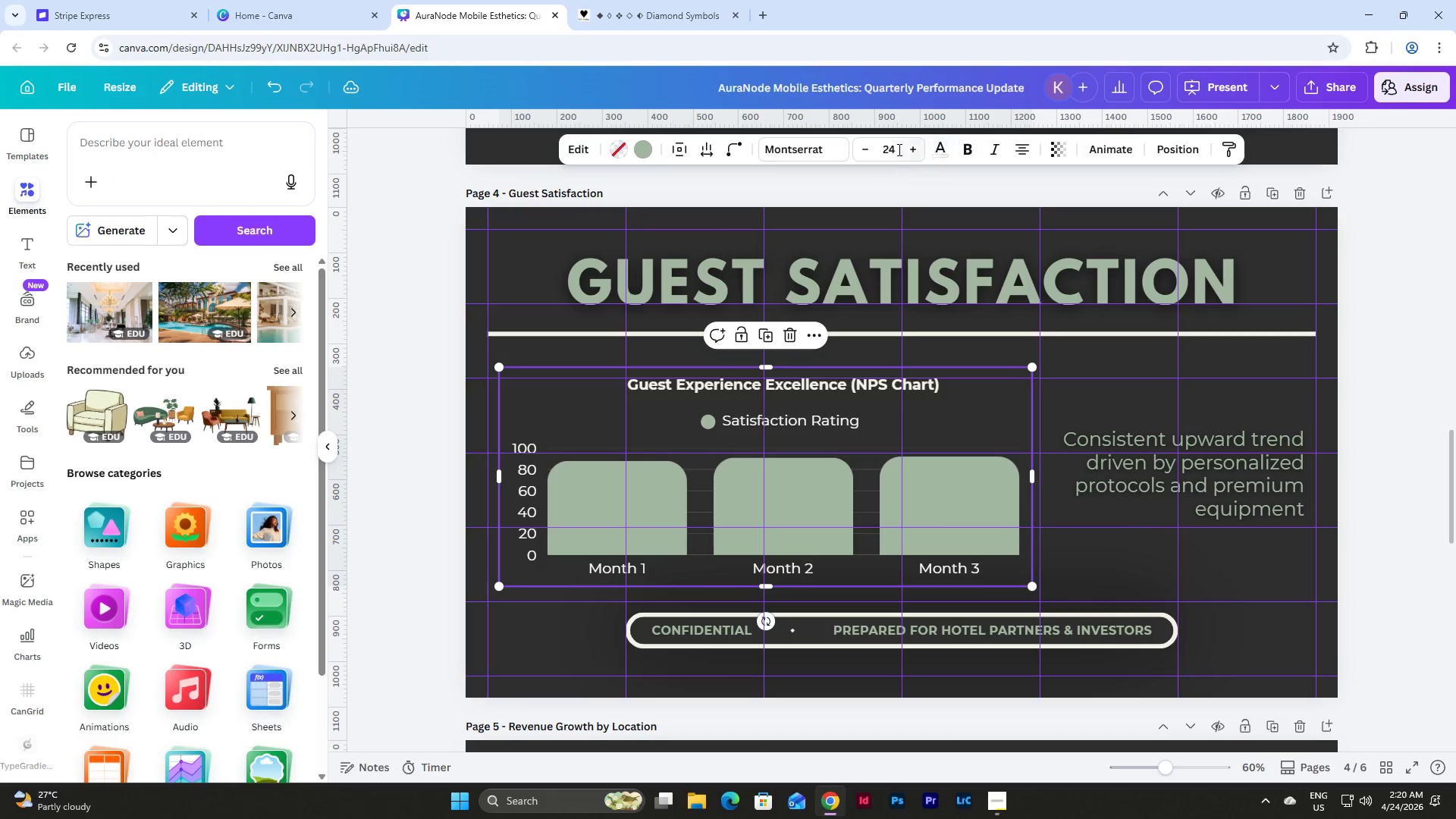 
left_click_drag(start_coordinate=[897, 148], to_coordinate=[878, 151])
 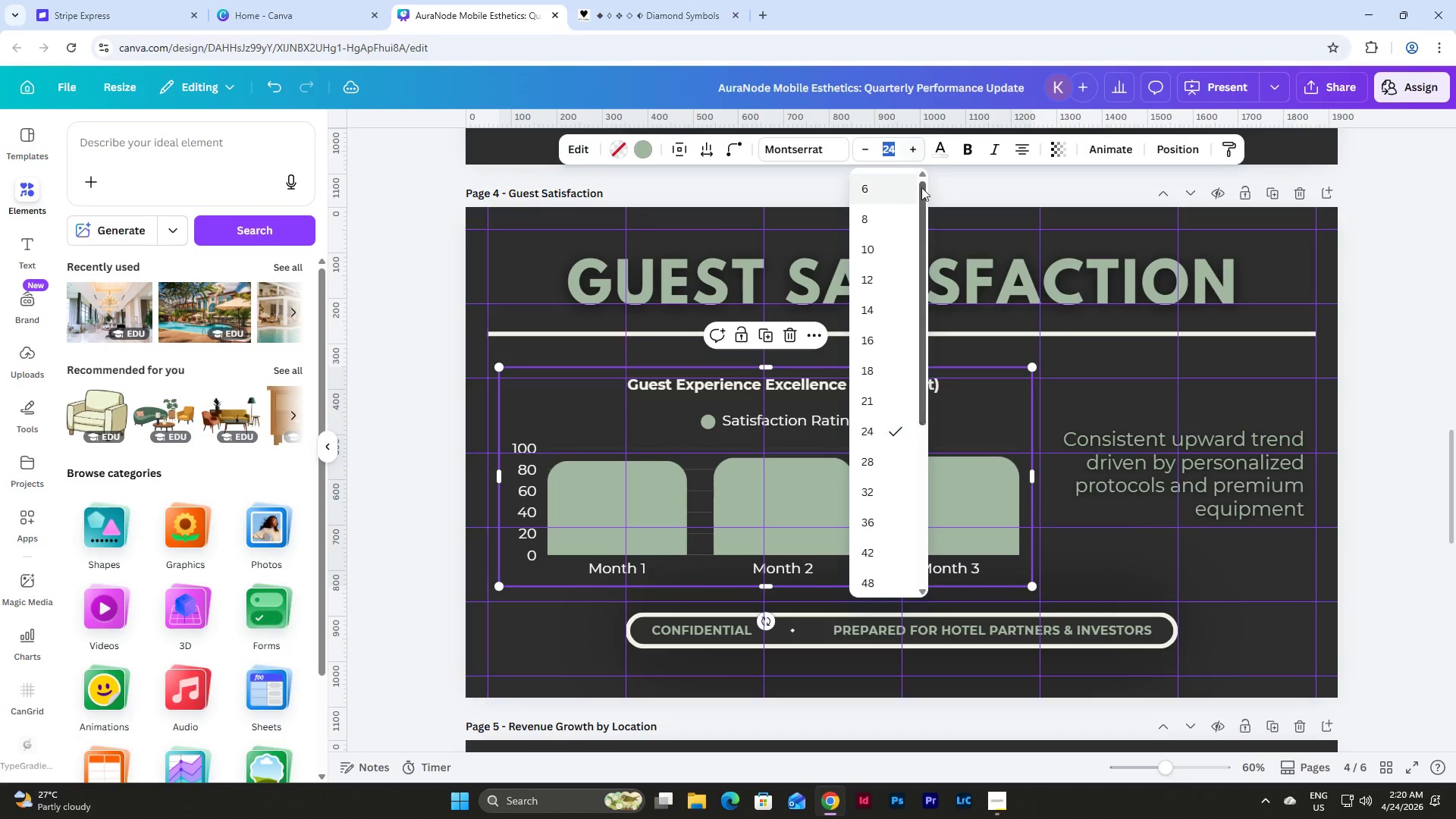 
left_click([953, 189])
 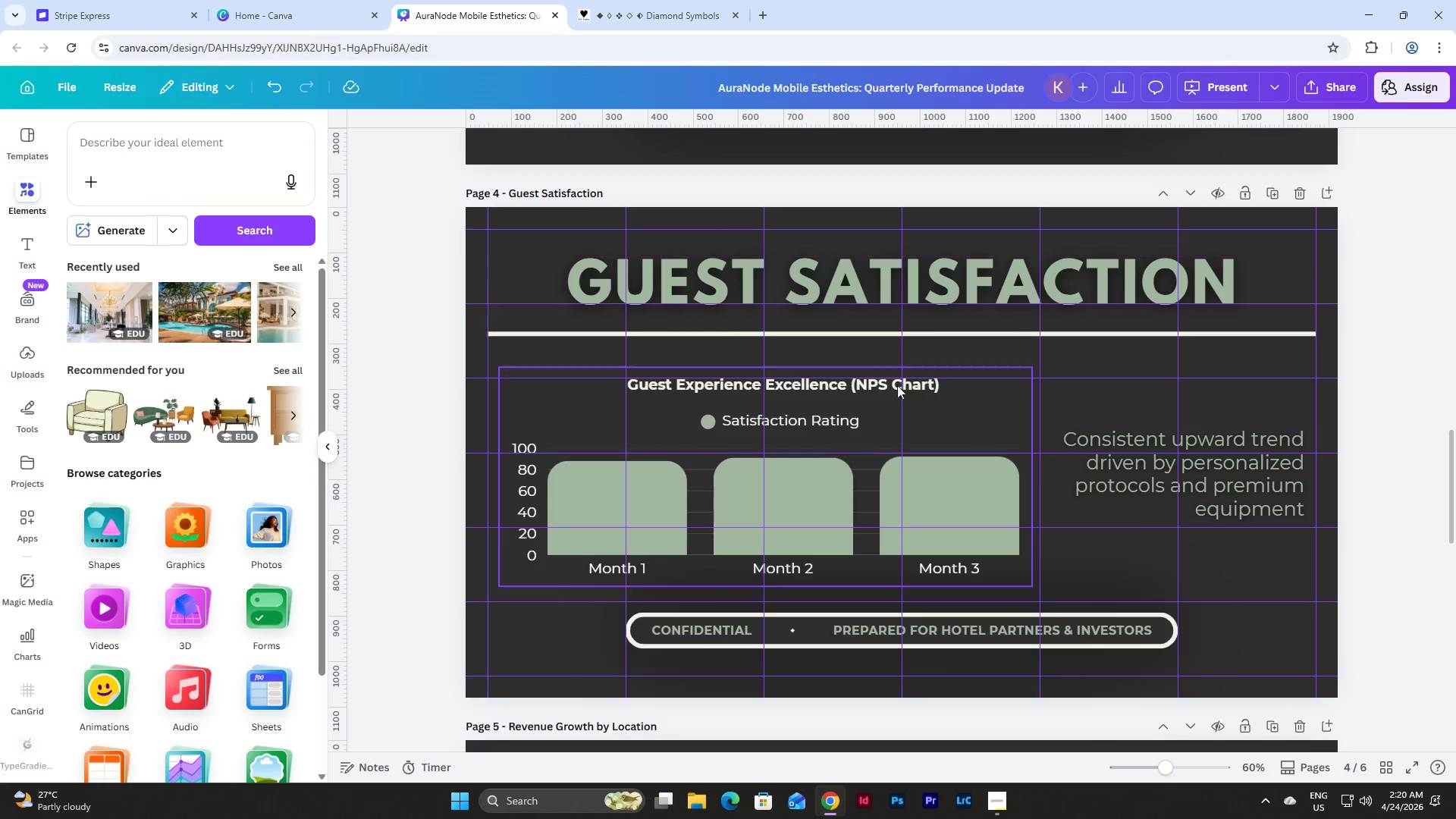 
left_click([892, 405])
 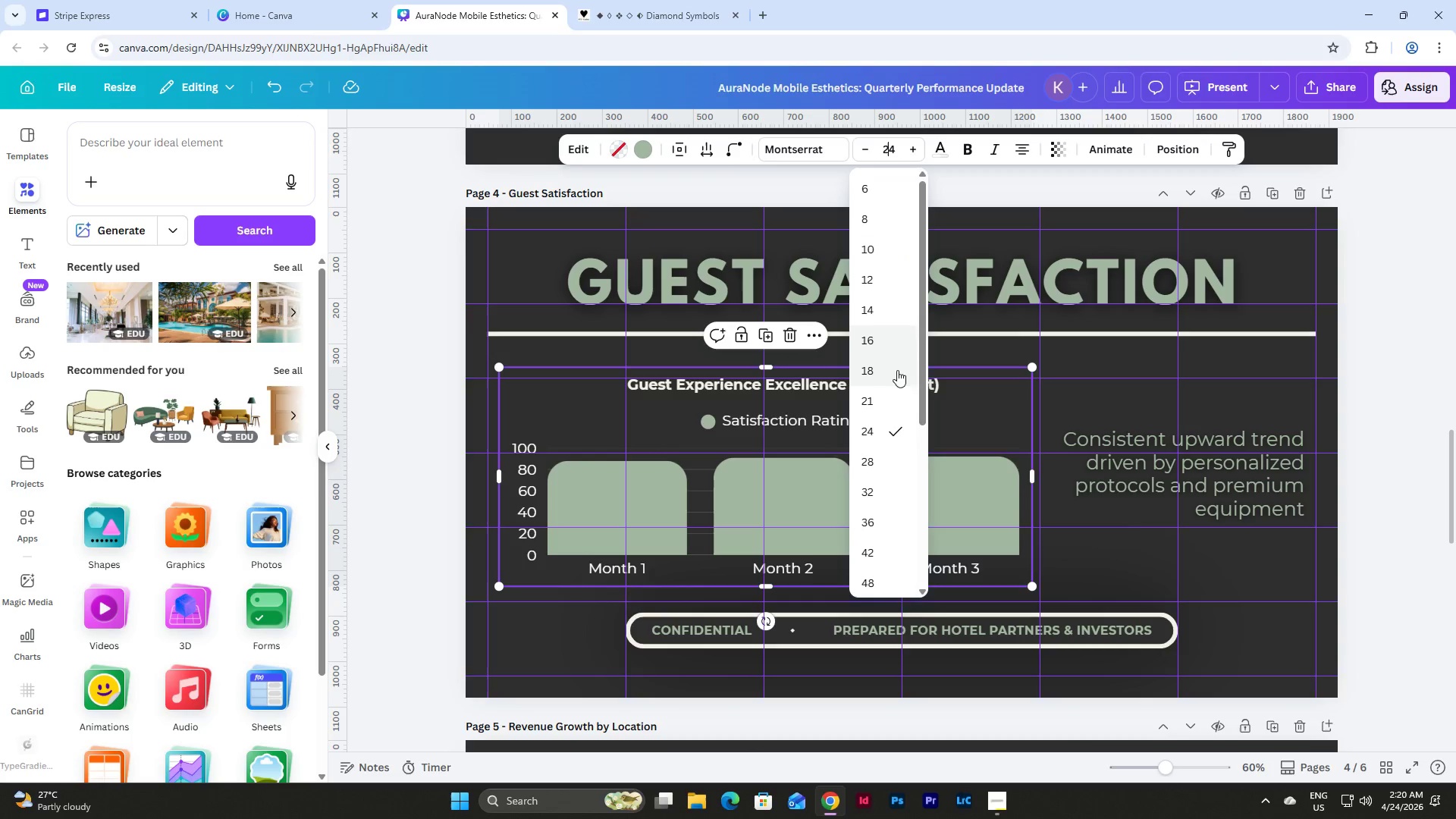 
left_click([884, 463])
 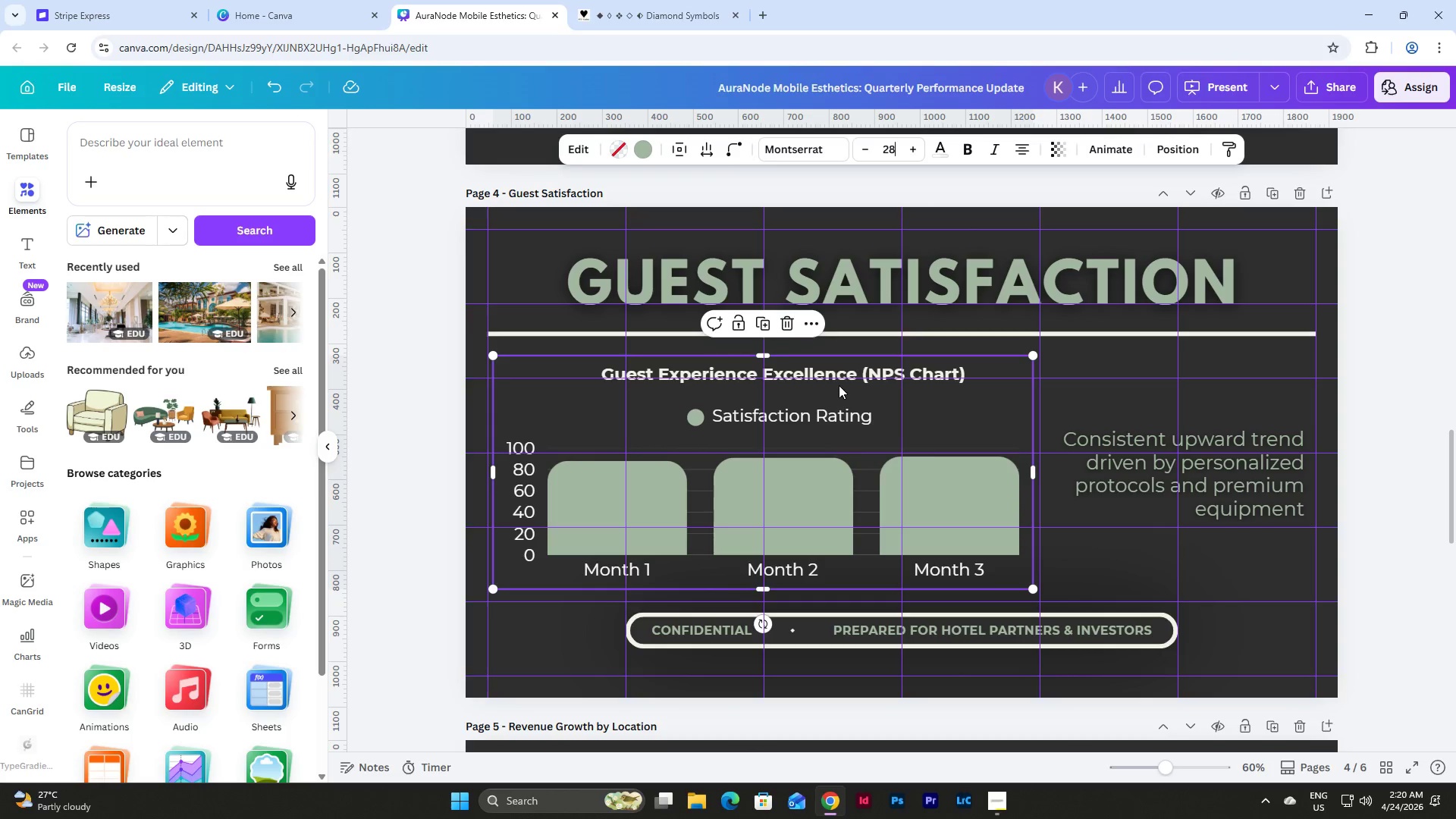 
left_click([817, 374])
 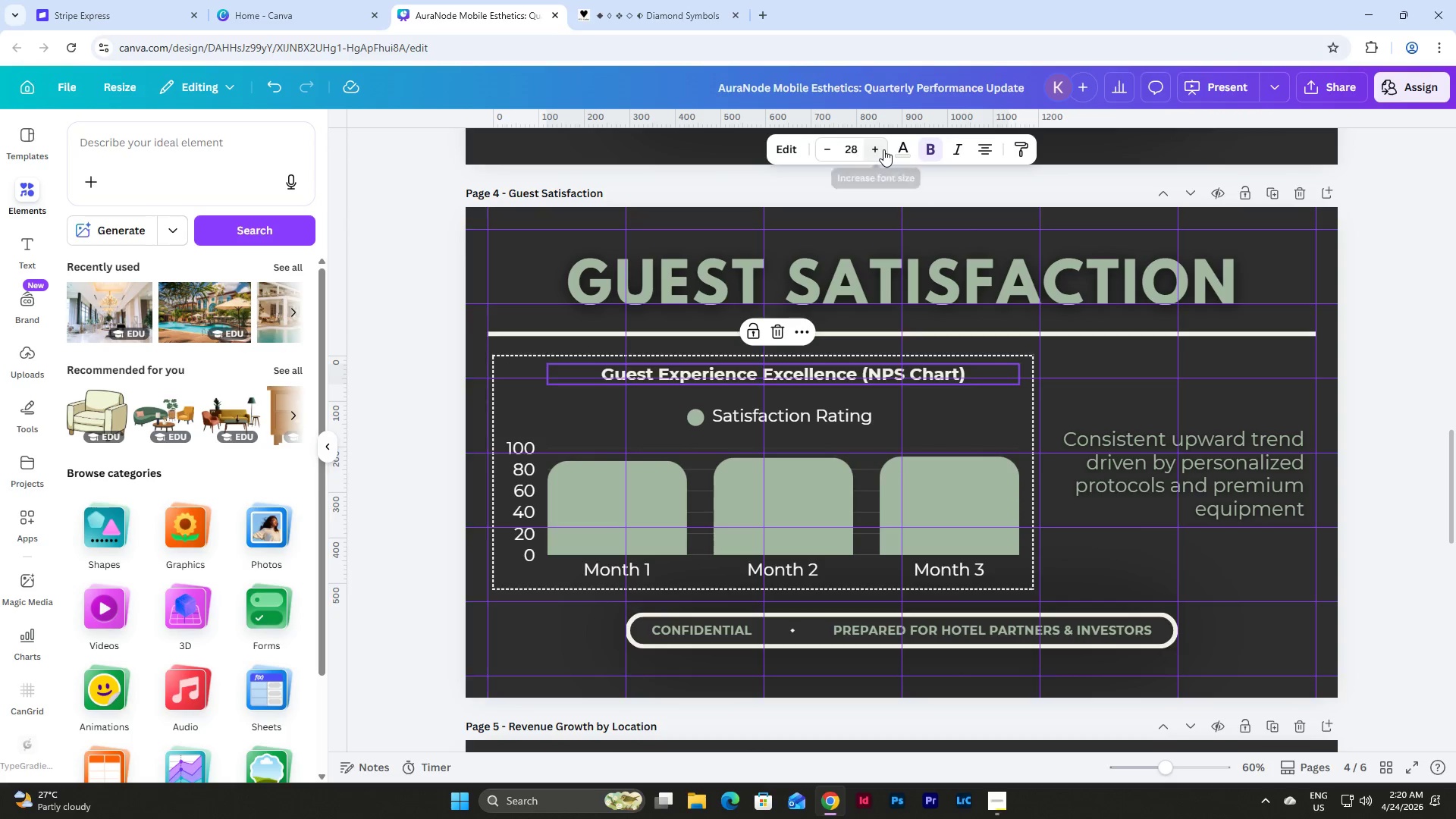 
double_click([883, 149])
 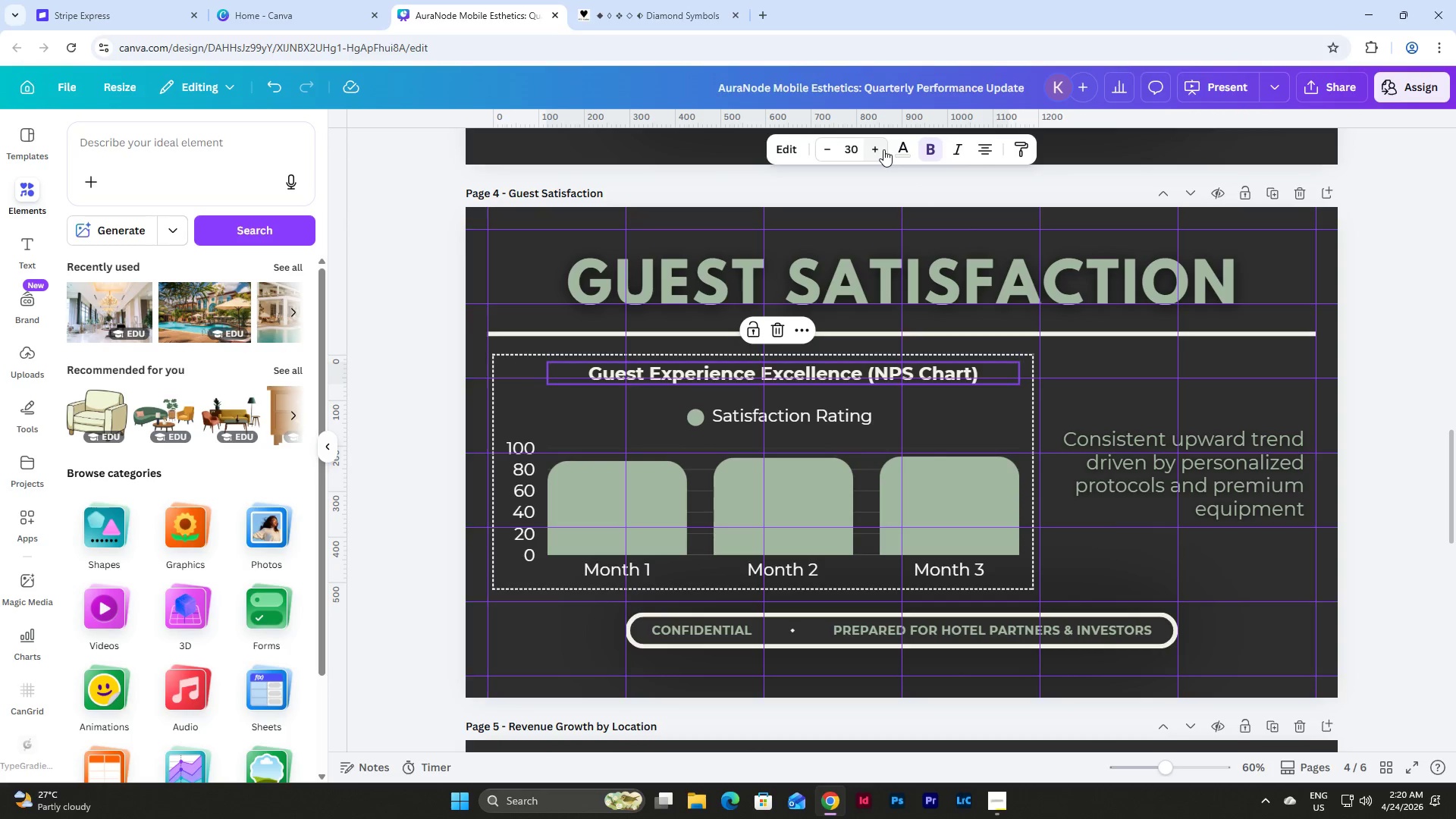 
triple_click([883, 149])
 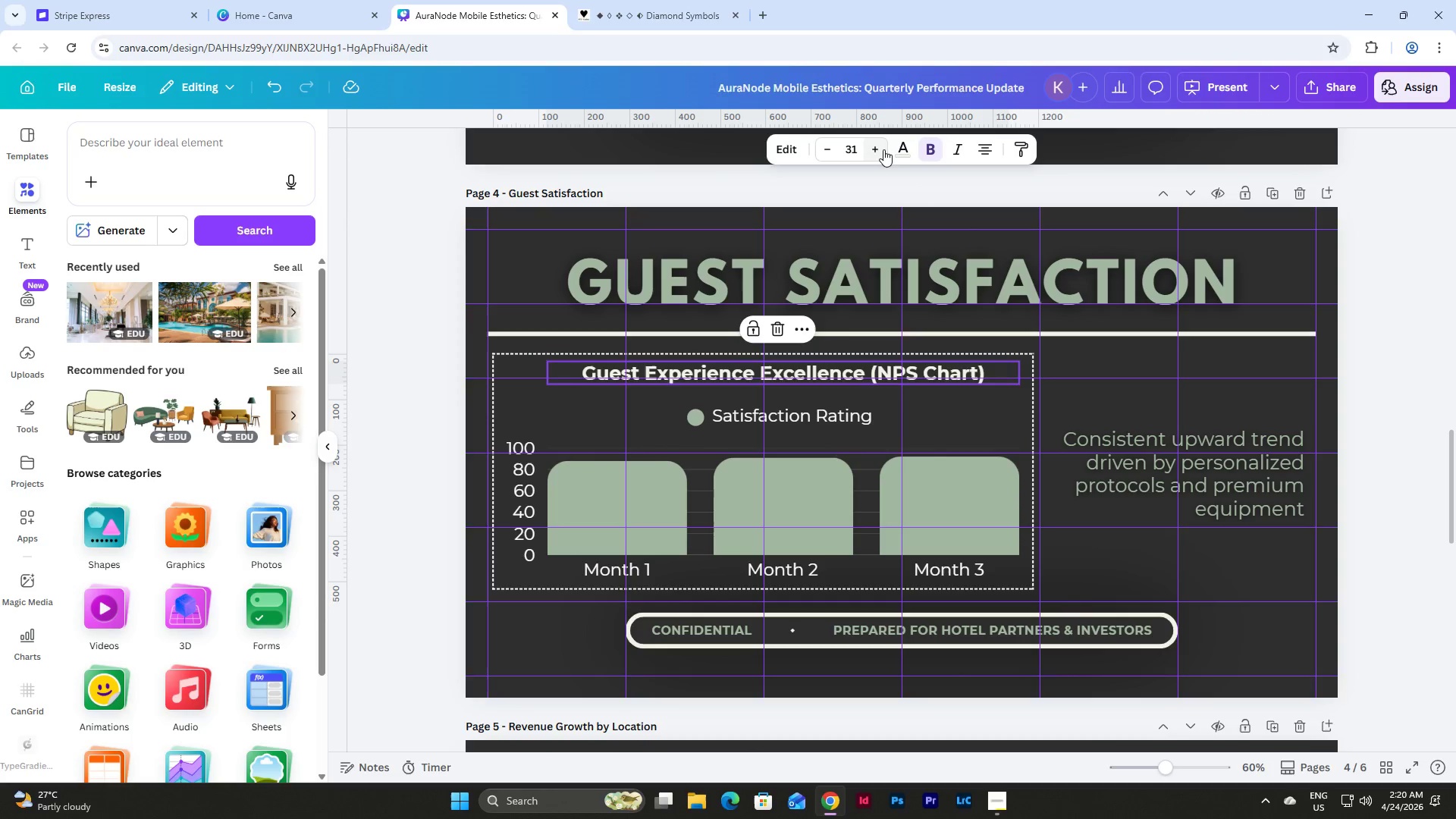 
left_click([883, 149])
 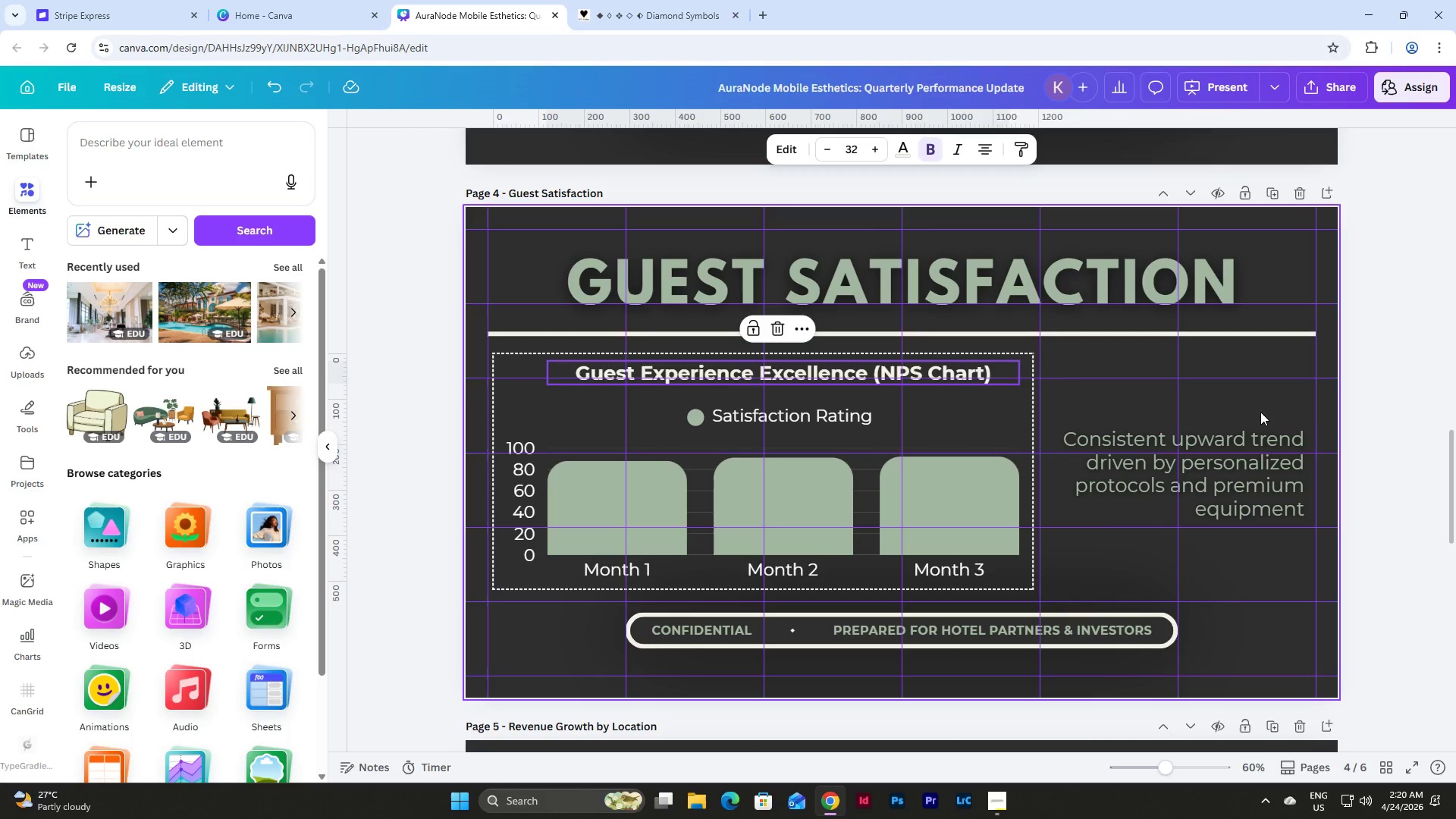 
left_click([1367, 402])
 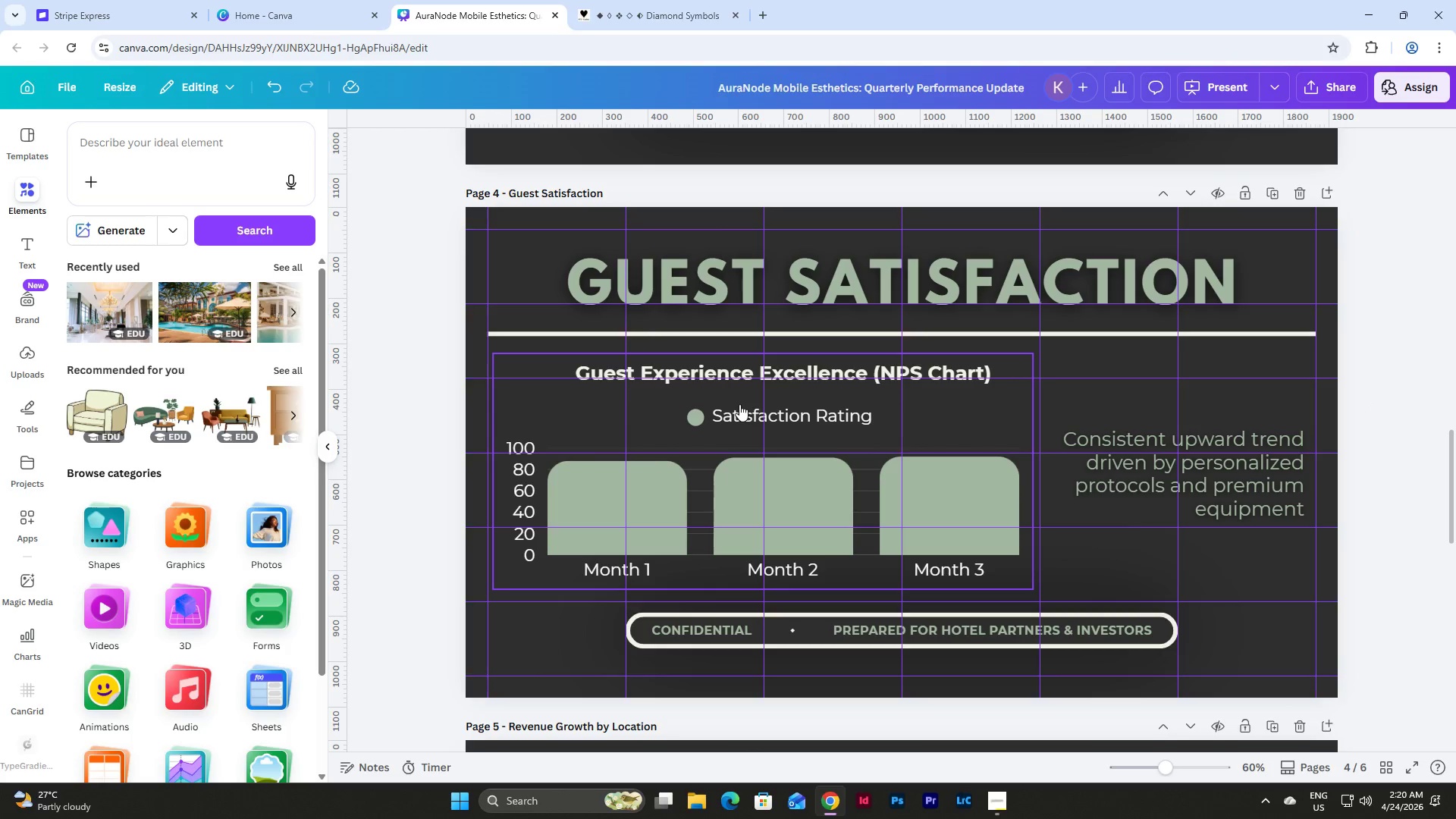 
left_click_drag(start_coordinate=[827, 400], to_coordinate=[821, 398])
 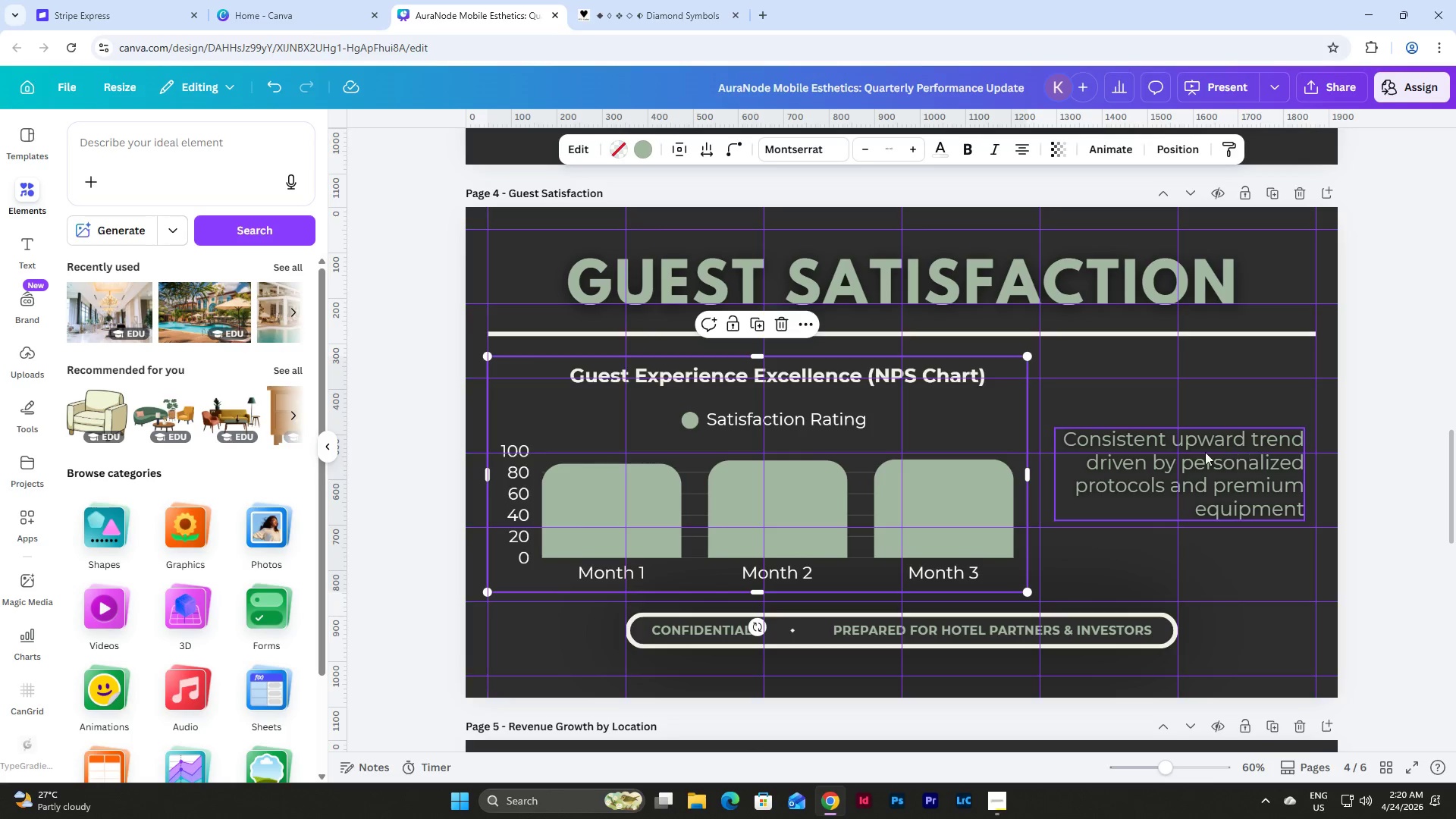 
left_click_drag(start_coordinate=[1199, 453], to_coordinate=[1211, 453])
 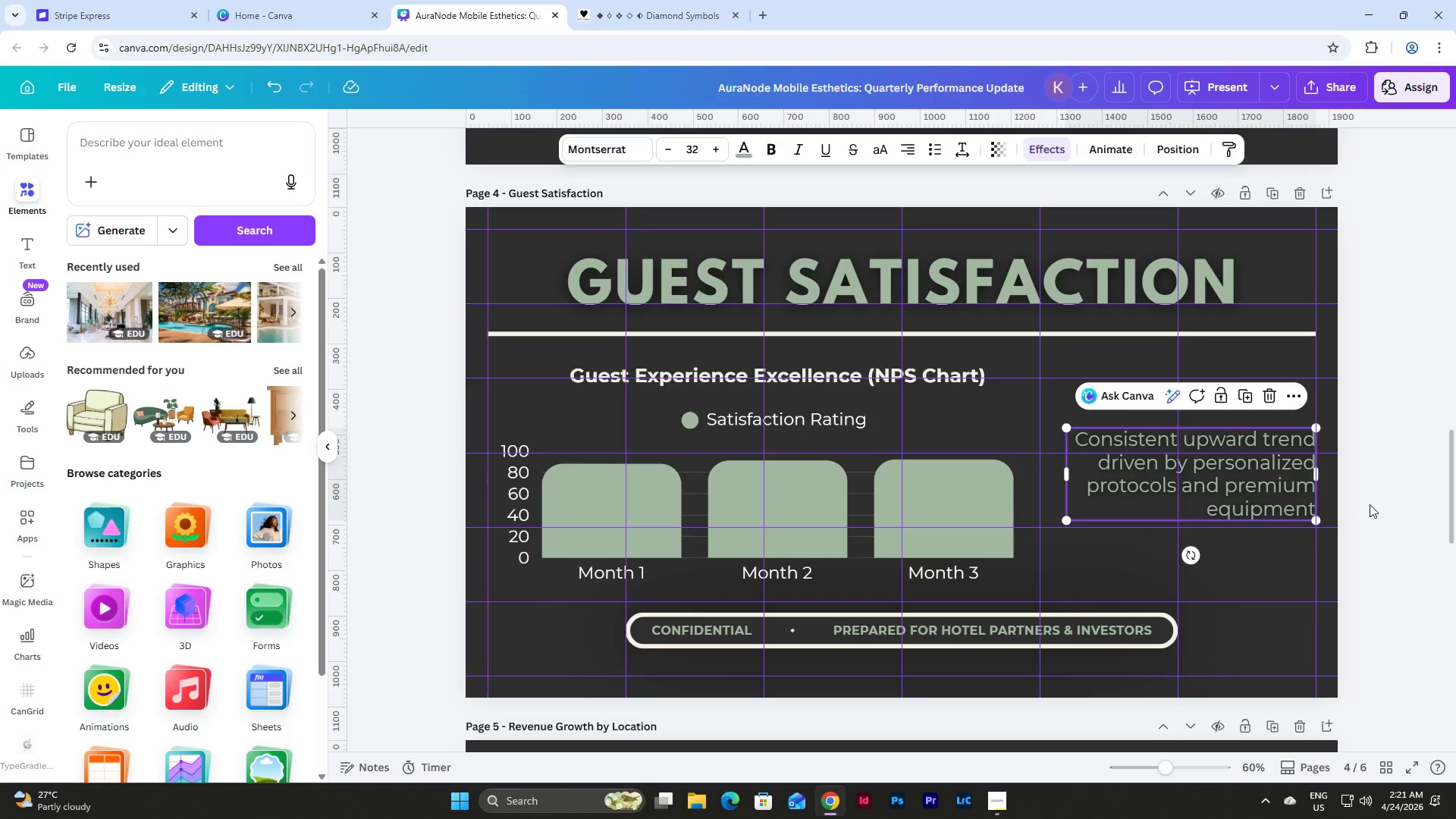 
scroll: coordinate [1370, 505], scroll_direction: up, amount: 8.0
 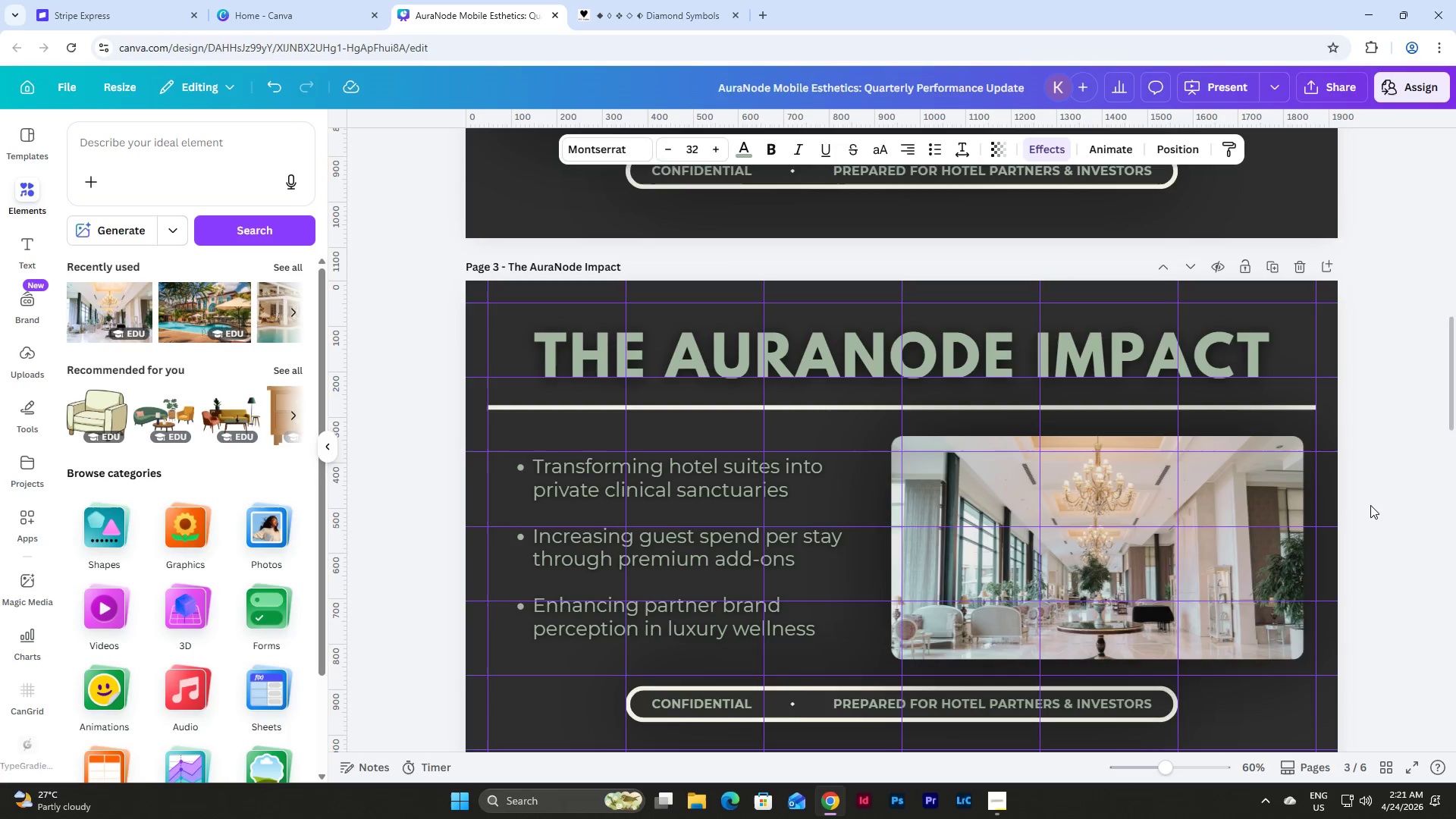 
scroll: coordinate [1370, 505], scroll_direction: down, amount: 5.0
 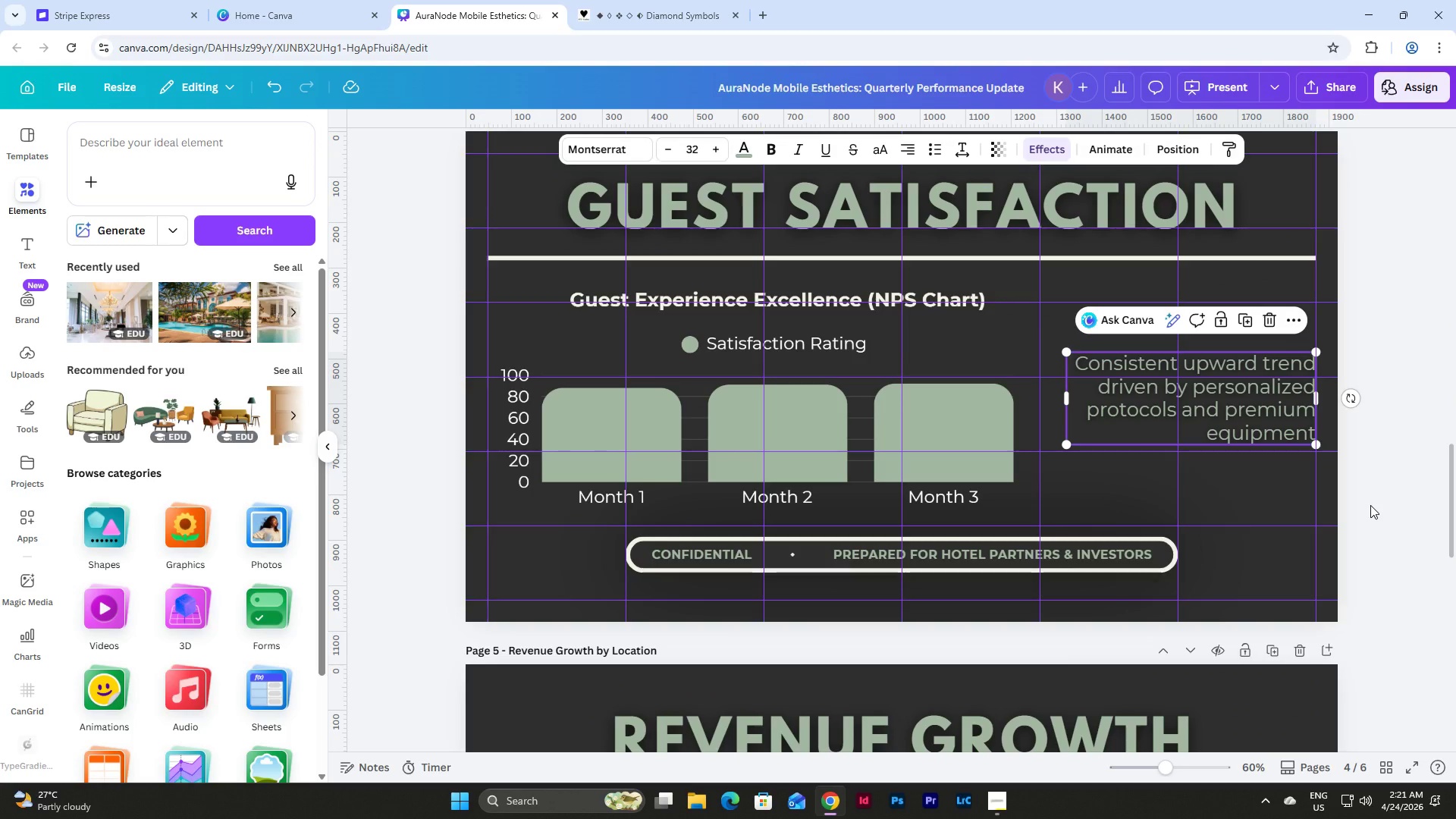 
left_click([1387, 488])
 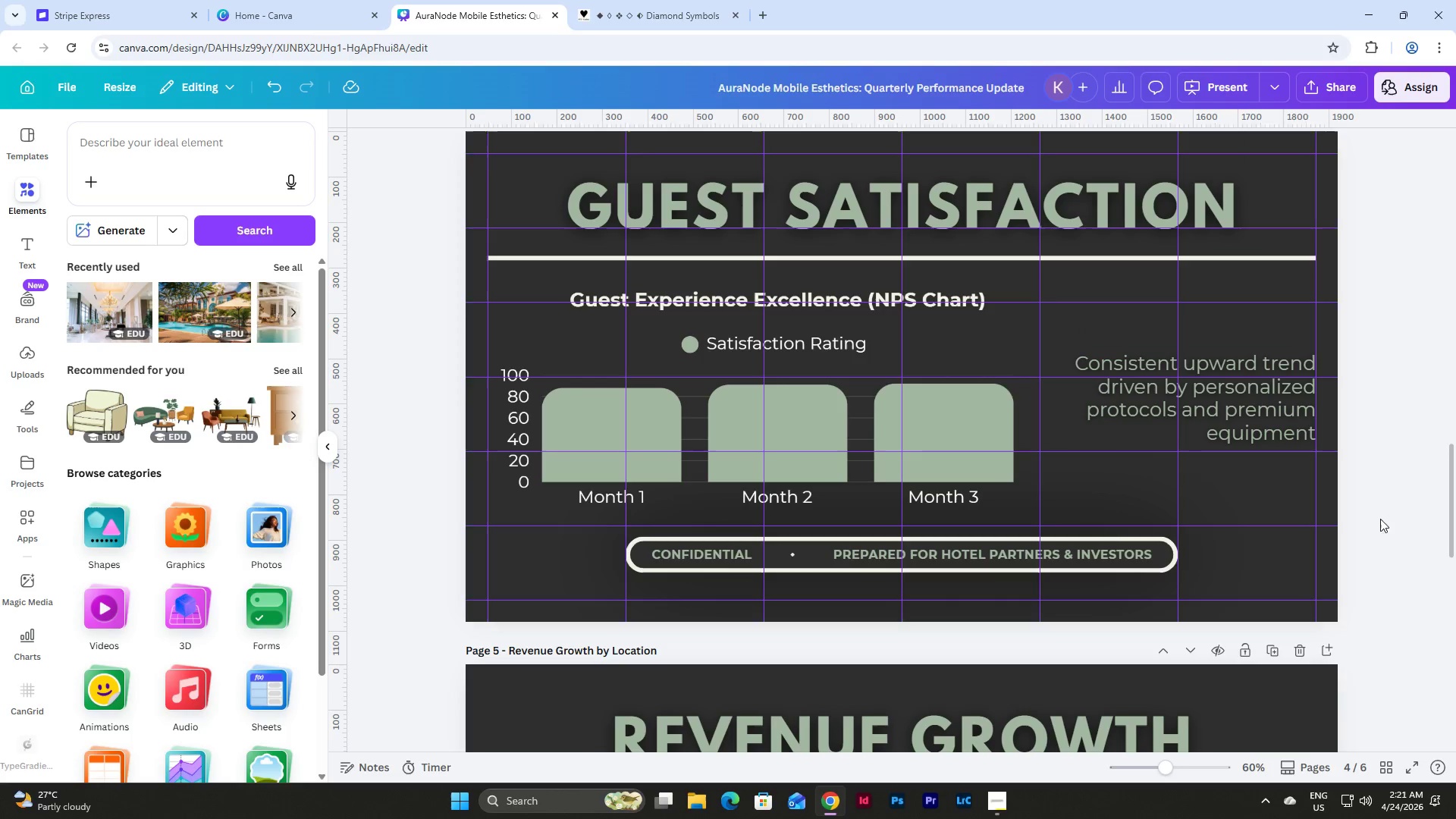 
left_click([818, 380])
 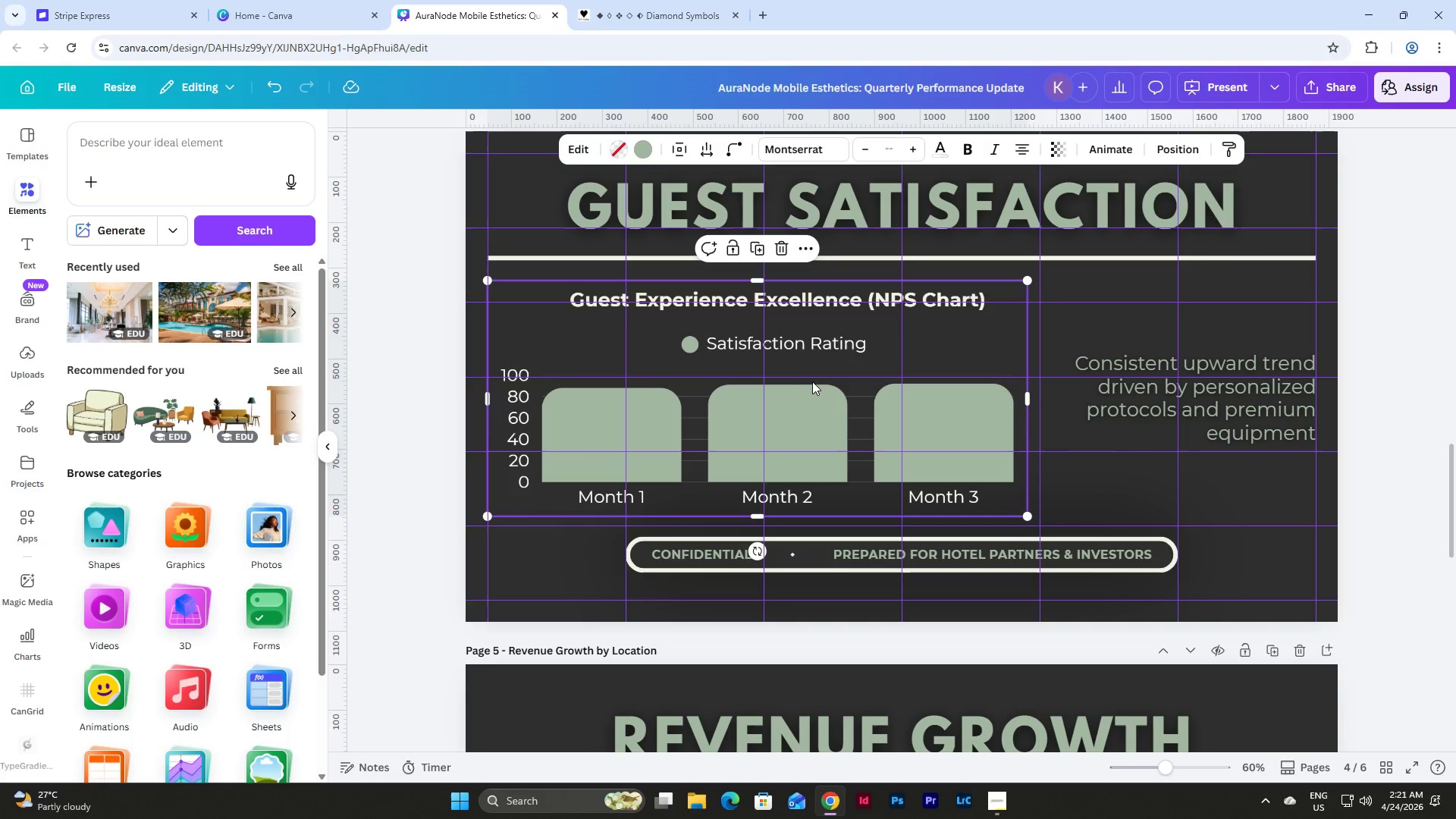 
key(Shift+ArrowRight)
 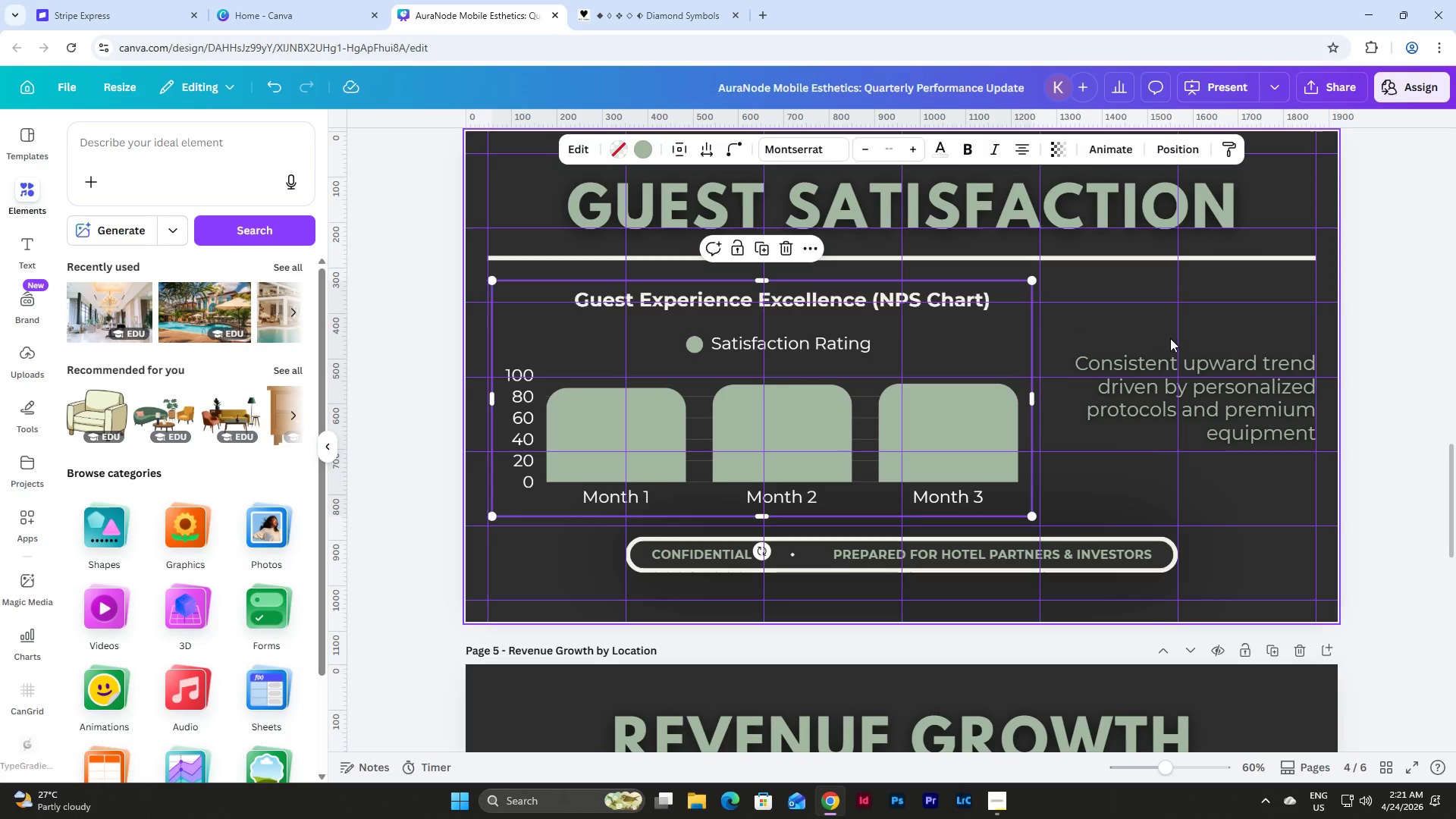 
left_click([1178, 367])
 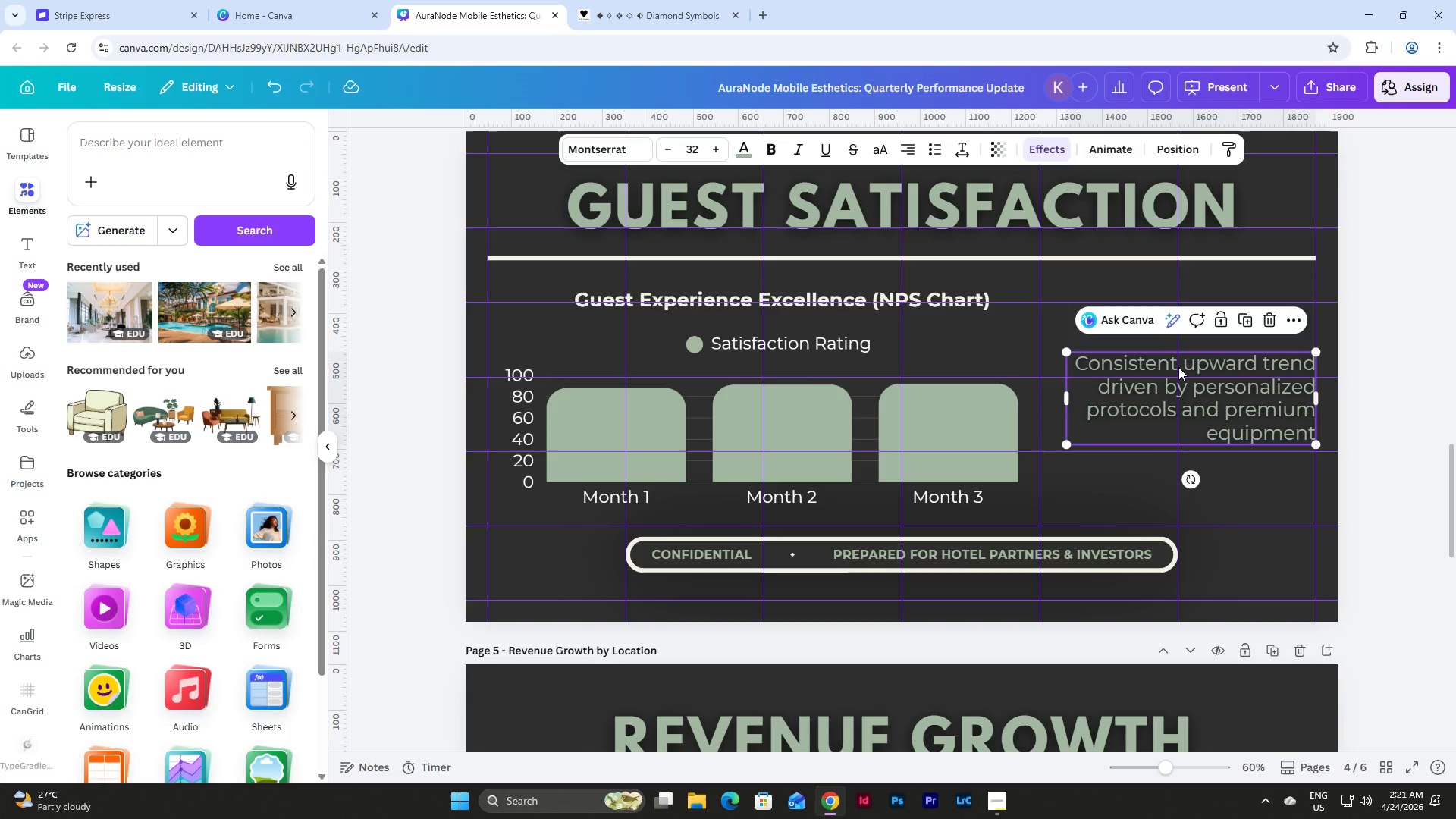 
key(Shift+ArrowLeft)
 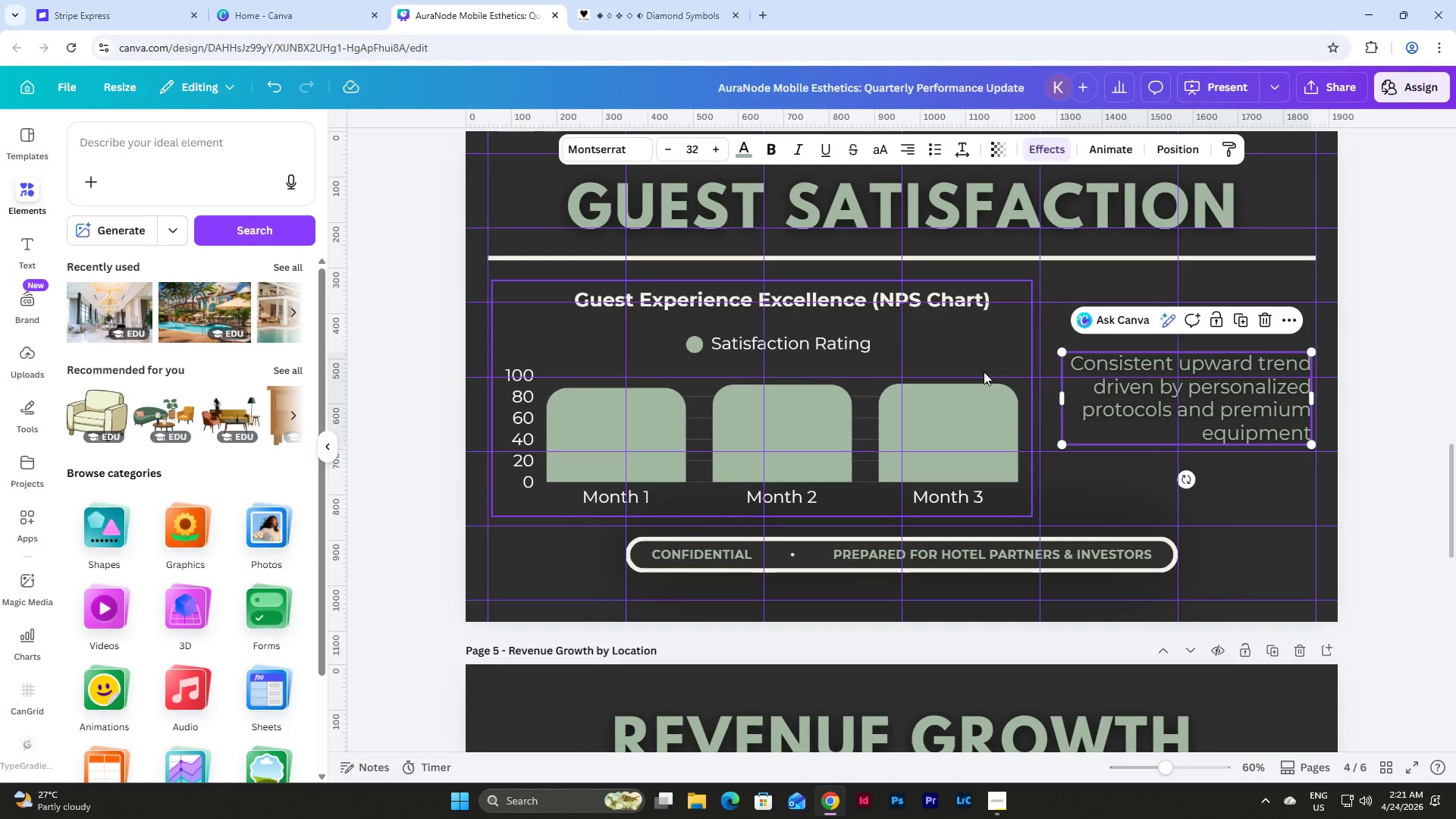 
left_click([984, 372])
 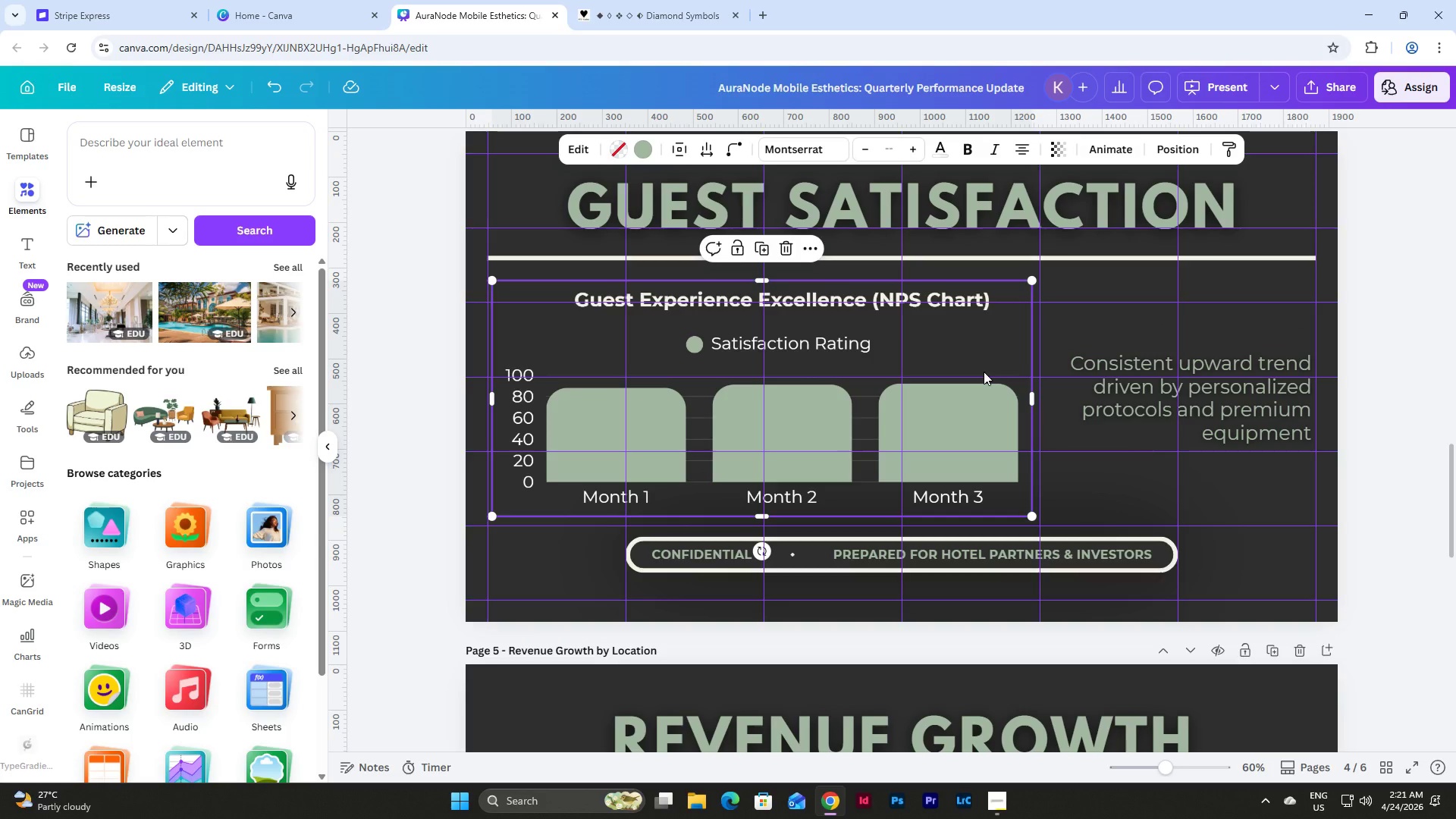 
key(Shift+ArrowRight)
 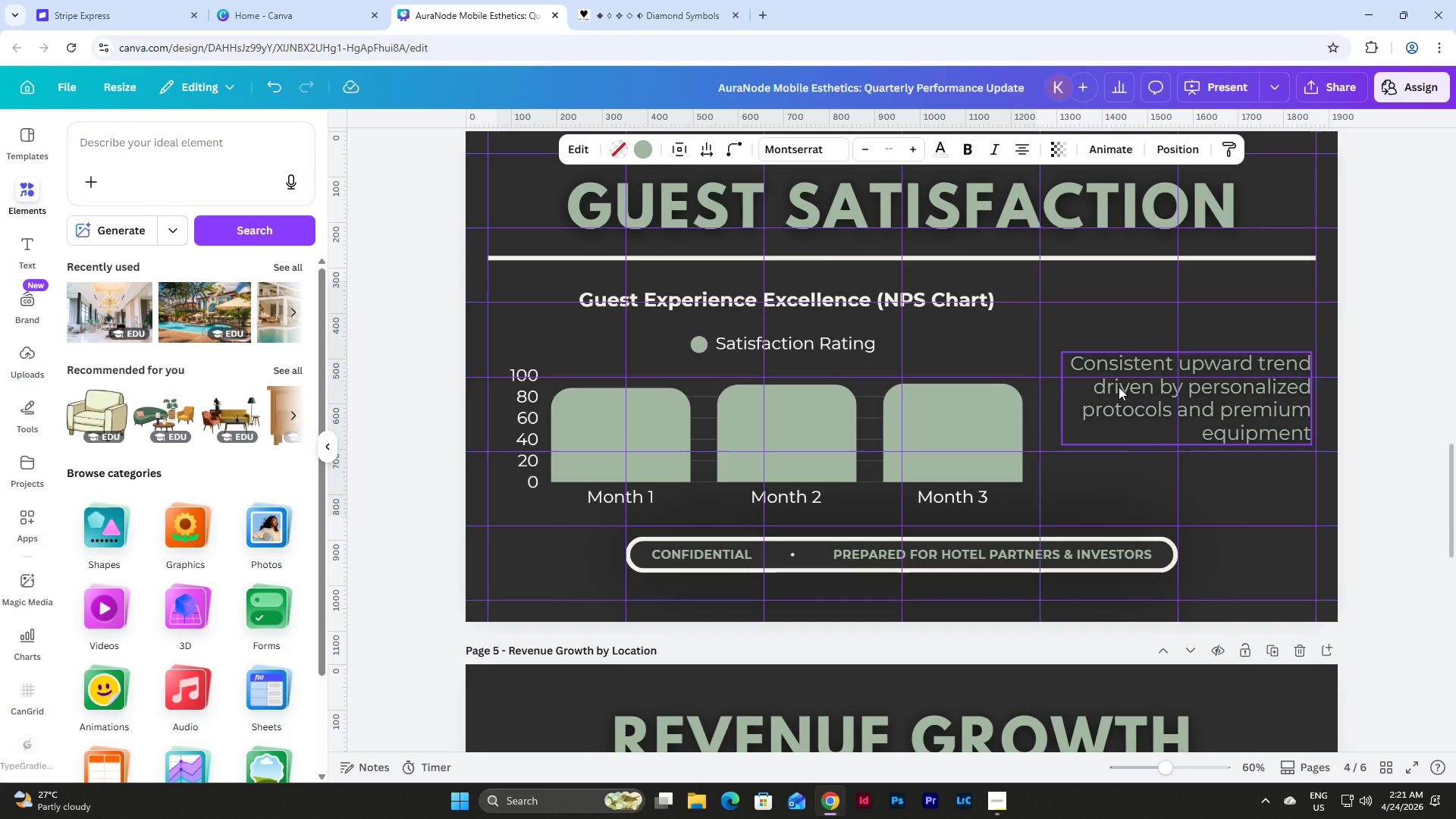 
left_click([1128, 386])
 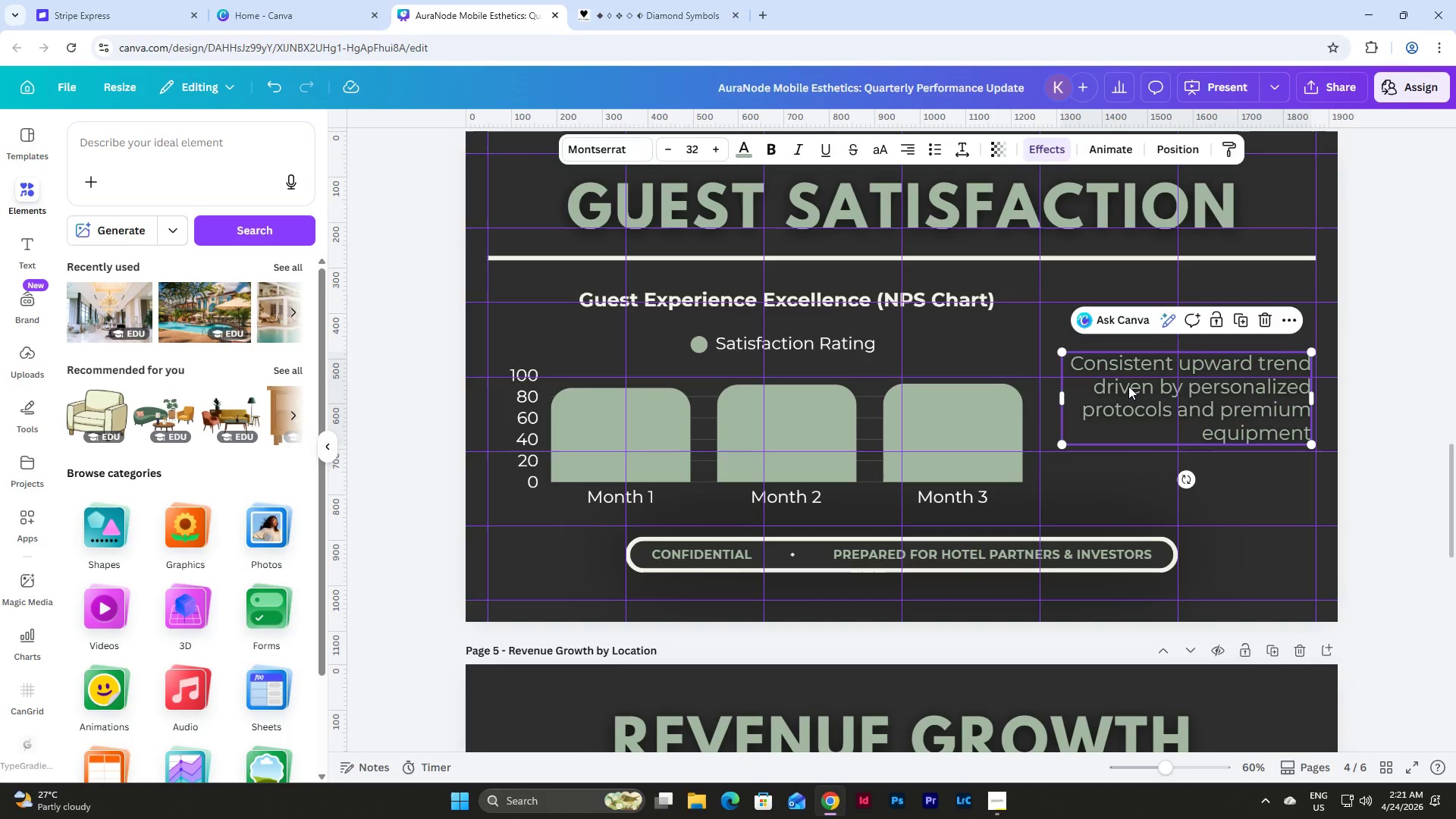 
key(Shift+ArrowLeft)
 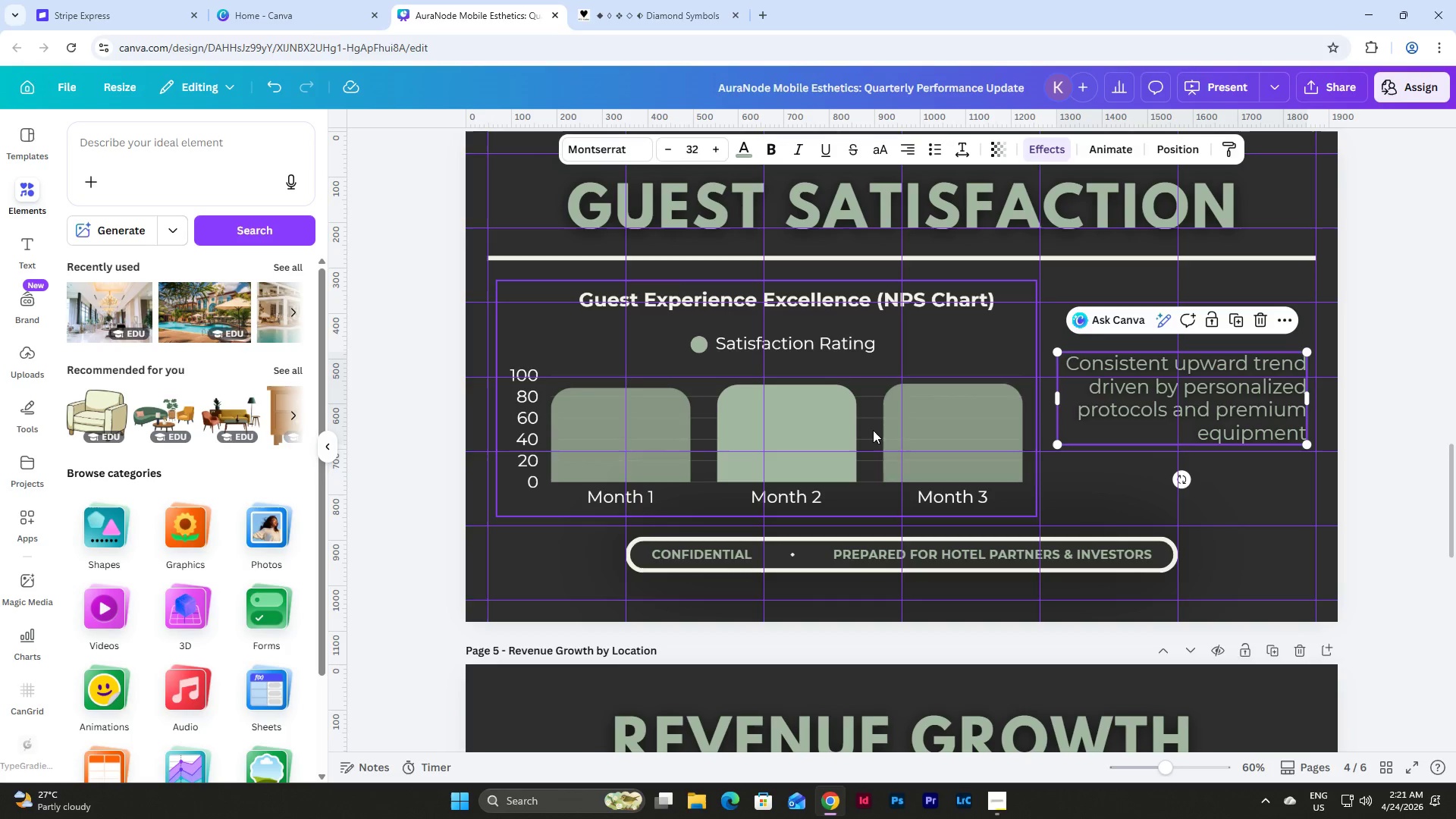 
scroll: coordinate [891, 350], scroll_direction: down, amount: 5.0
 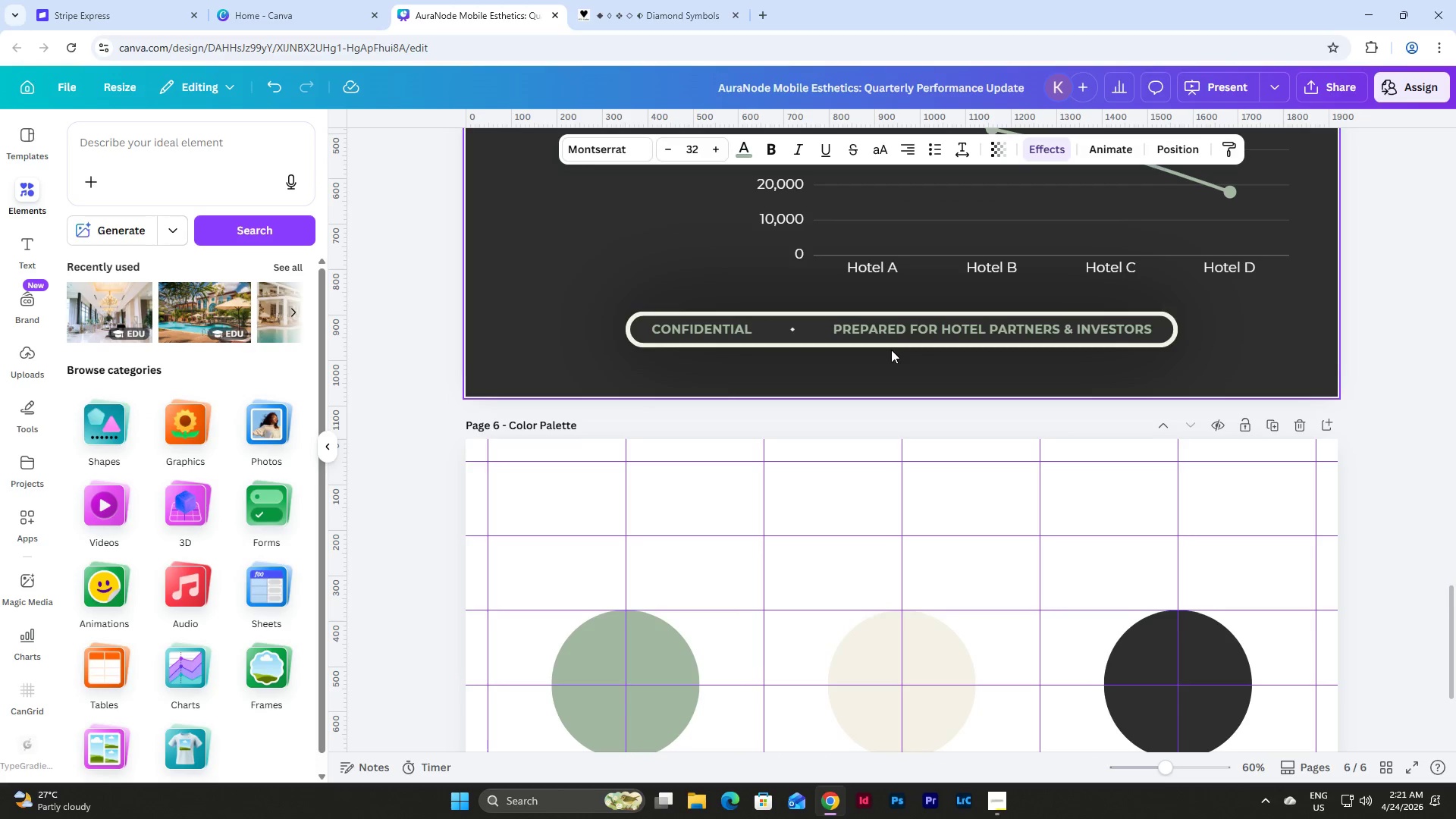 
scroll: coordinate [891, 350], scroll_direction: up, amount: 4.0
 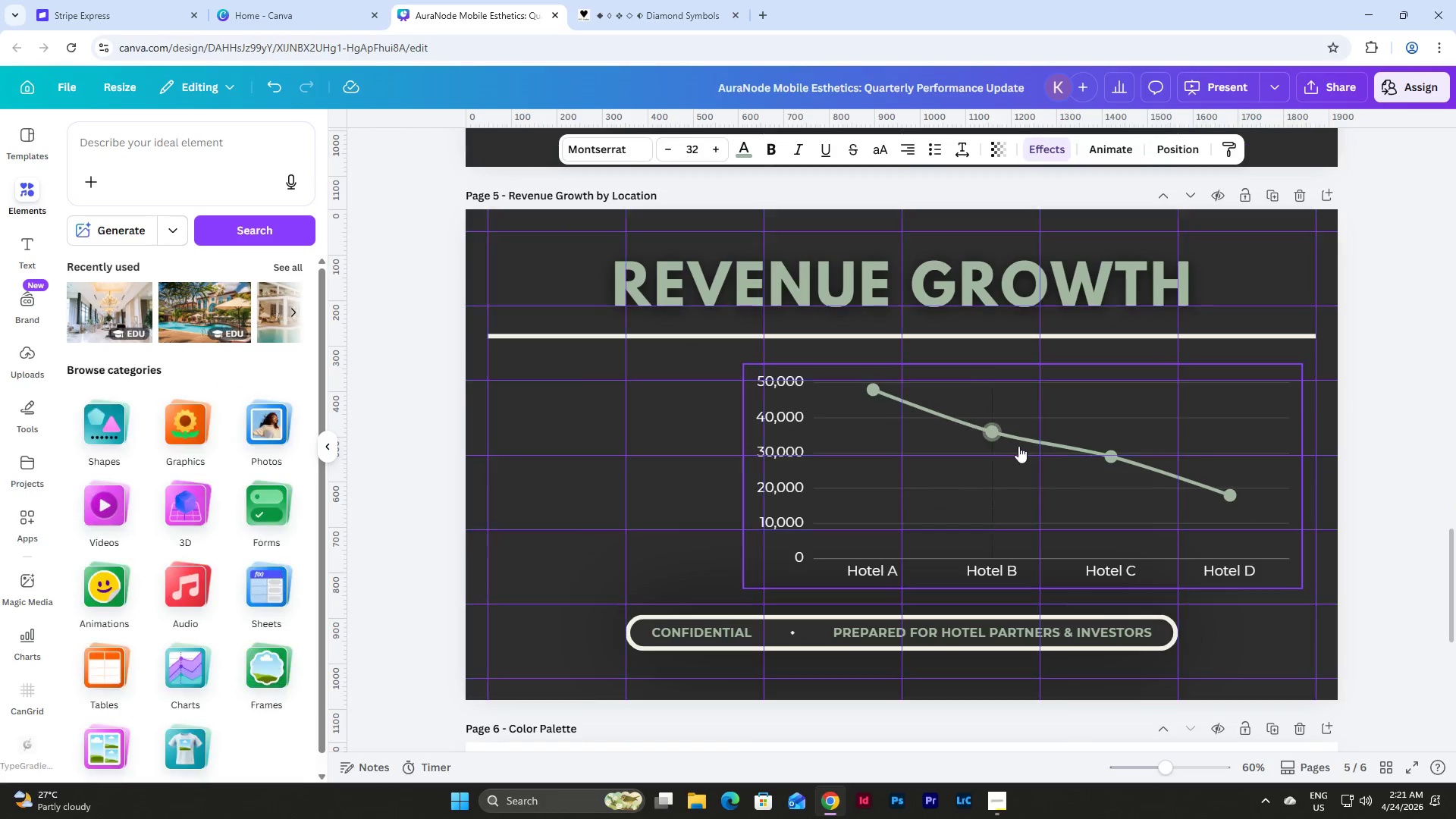 
left_click([1034, 452])
 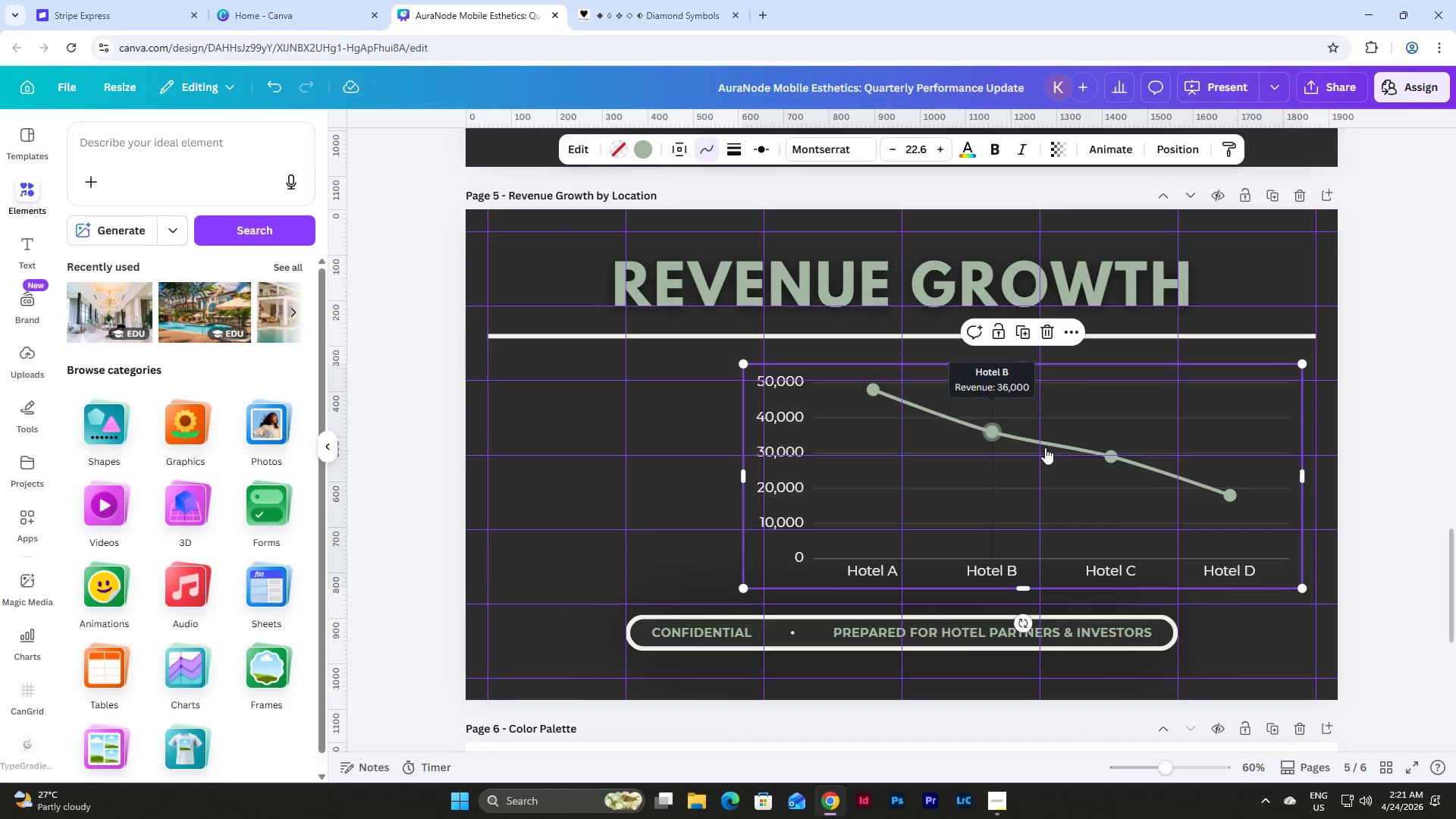 
left_click_drag(start_coordinate=[1045, 447], to_coordinate=[1056, 448])
 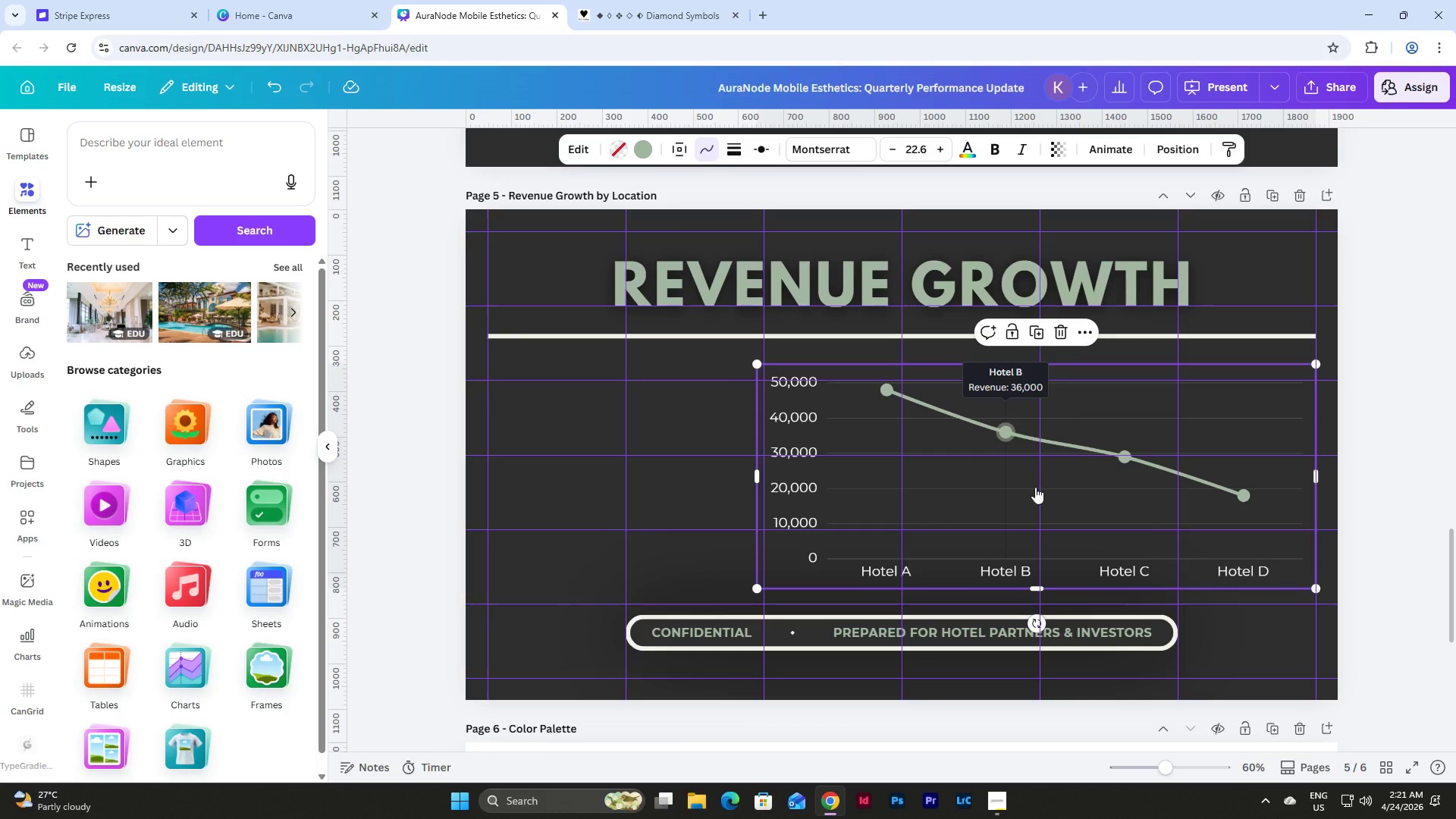 
scroll: coordinate [1036, 469], scroll_direction: up, amount: 4.0
 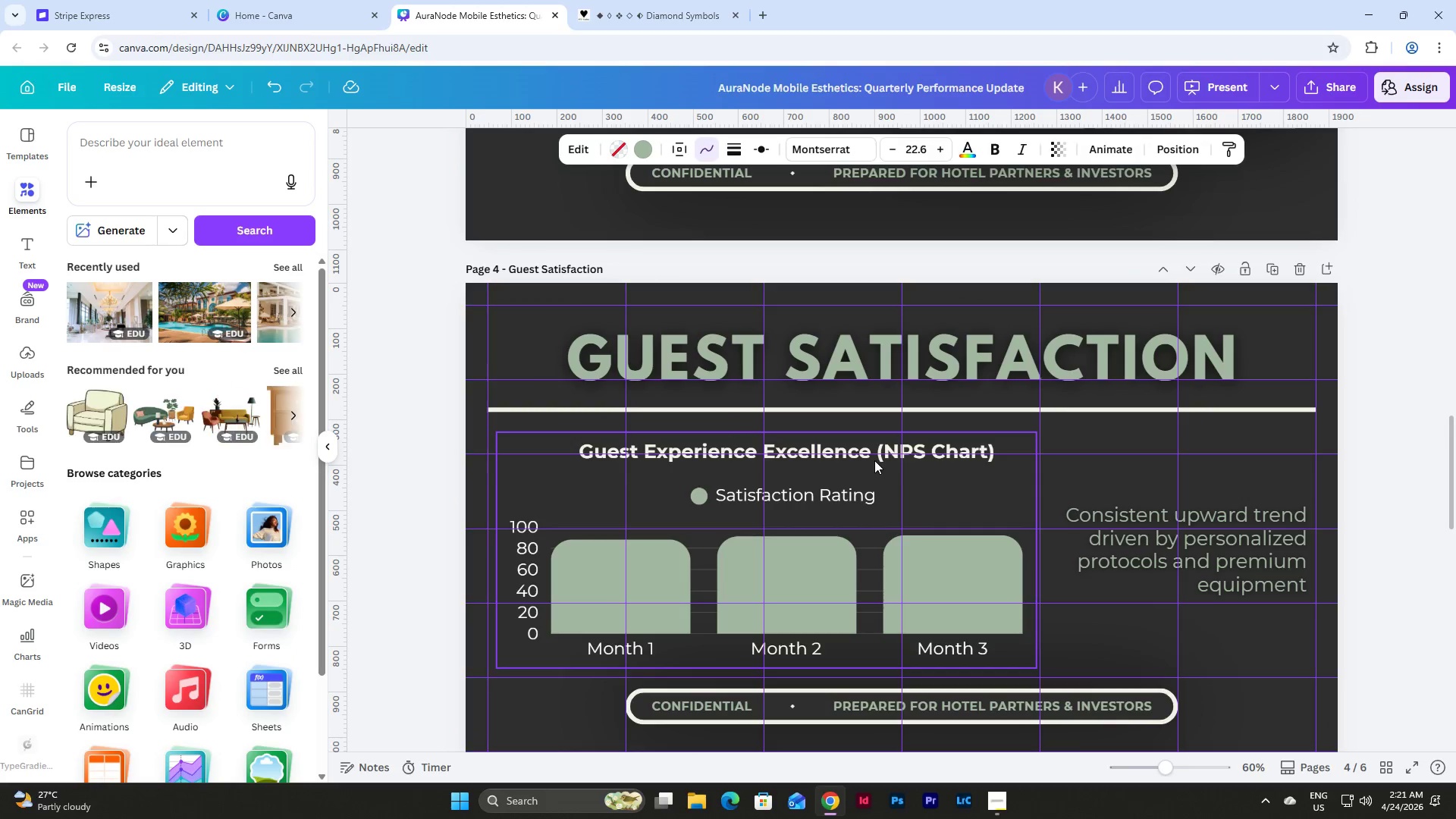 
left_click([874, 460])
 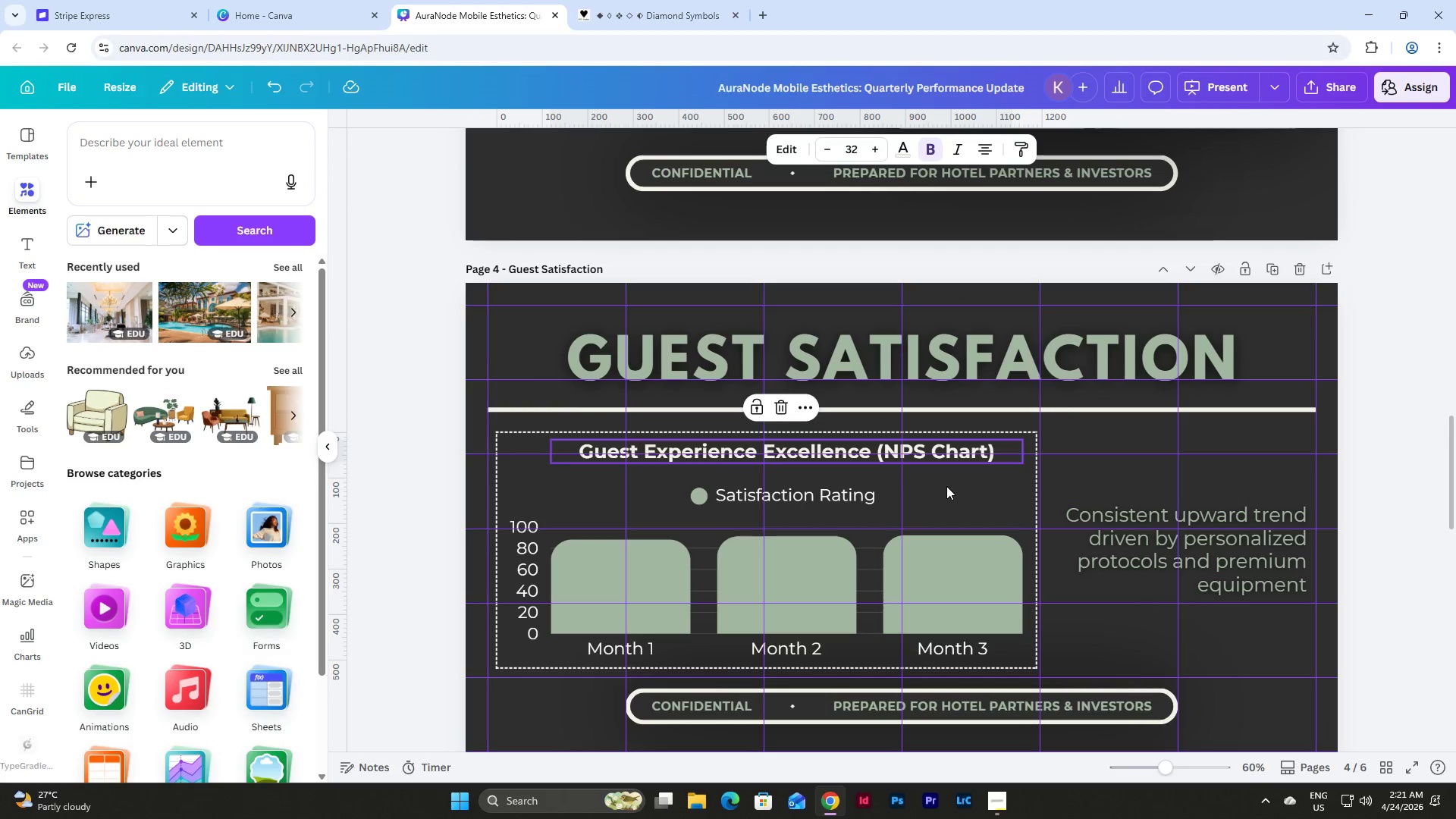 
left_click([946, 486])
 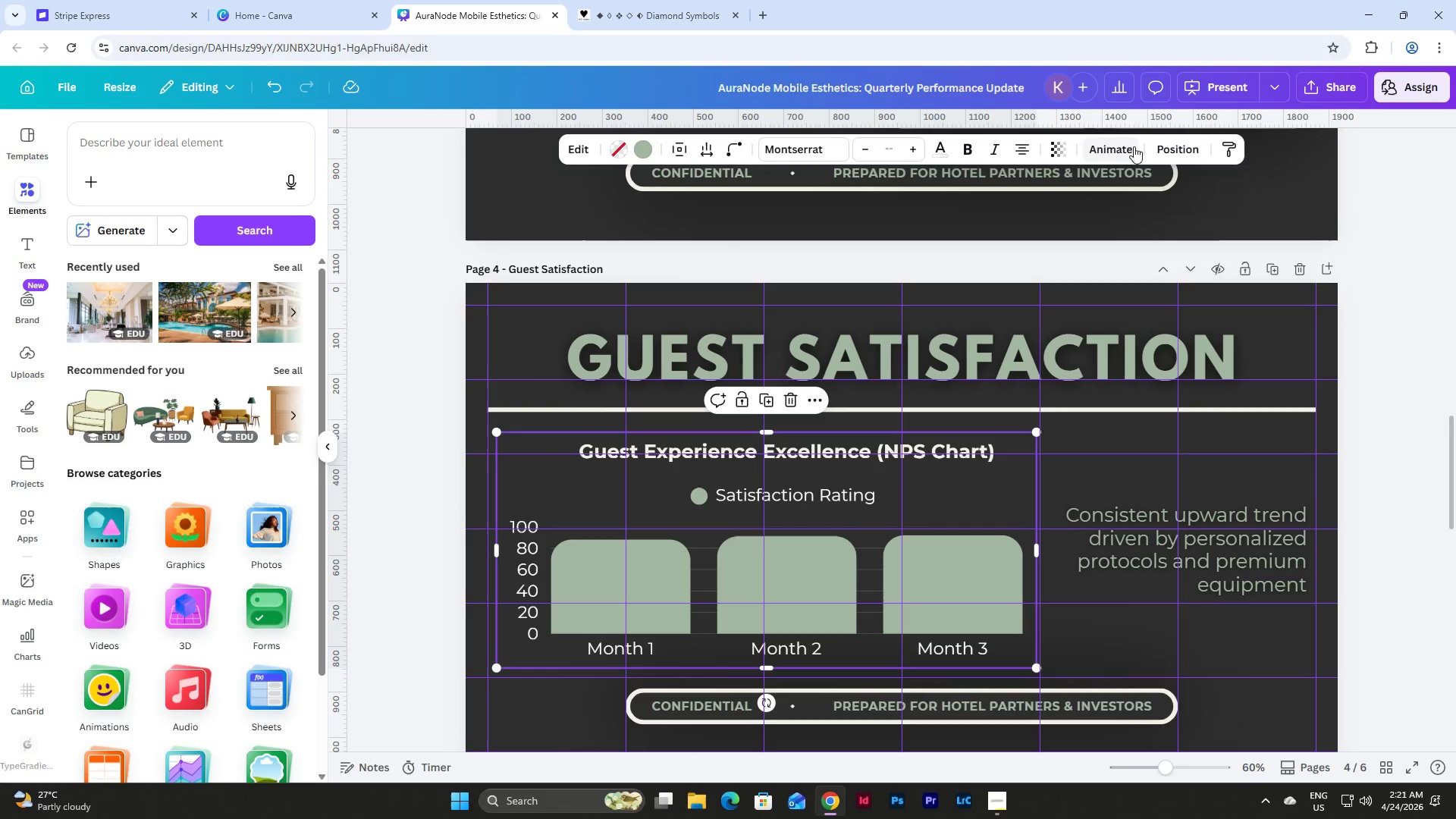 
left_click([1175, 143])
 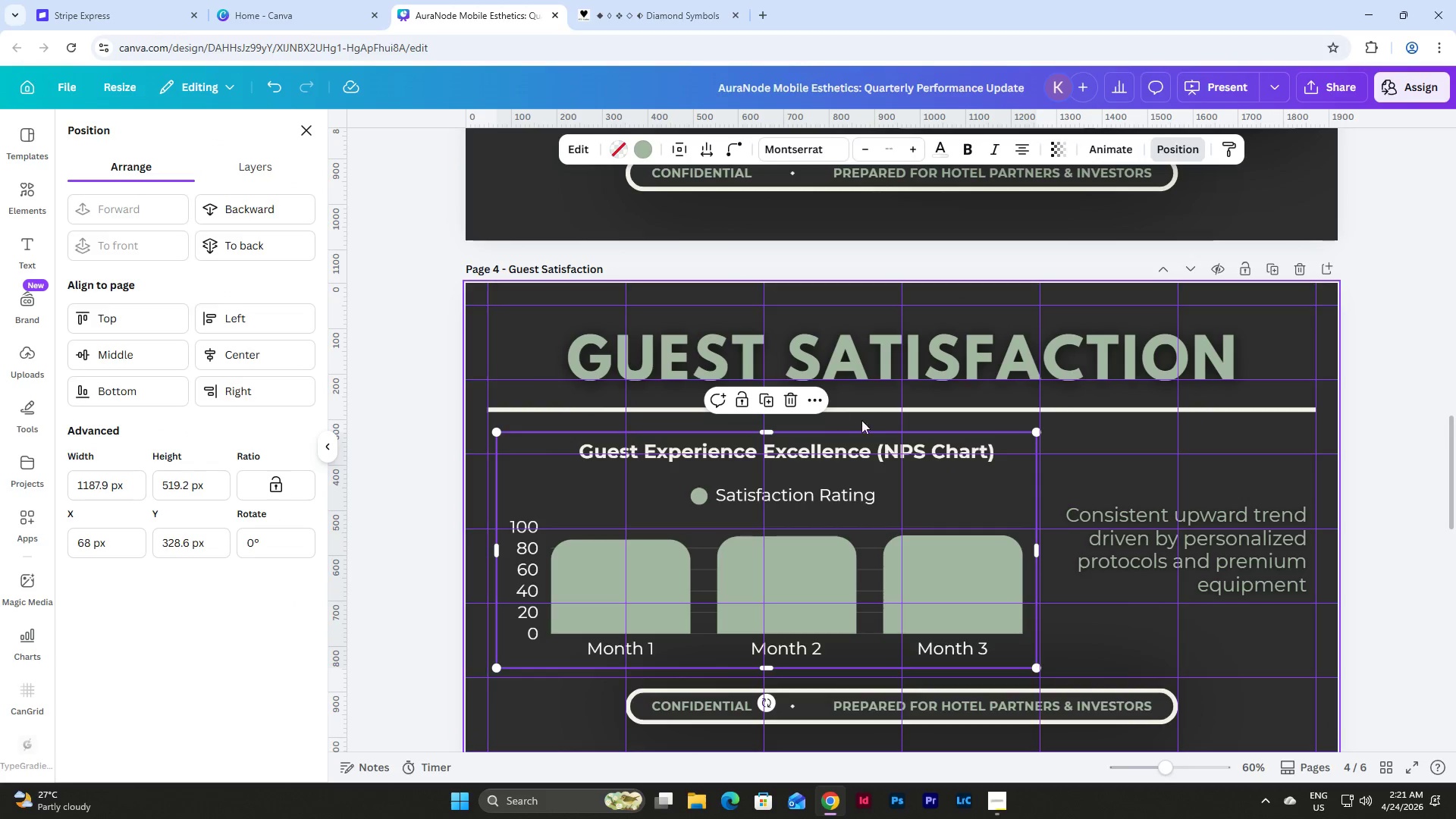 
scroll: coordinate [965, 434], scroll_direction: down, amount: 3.0
 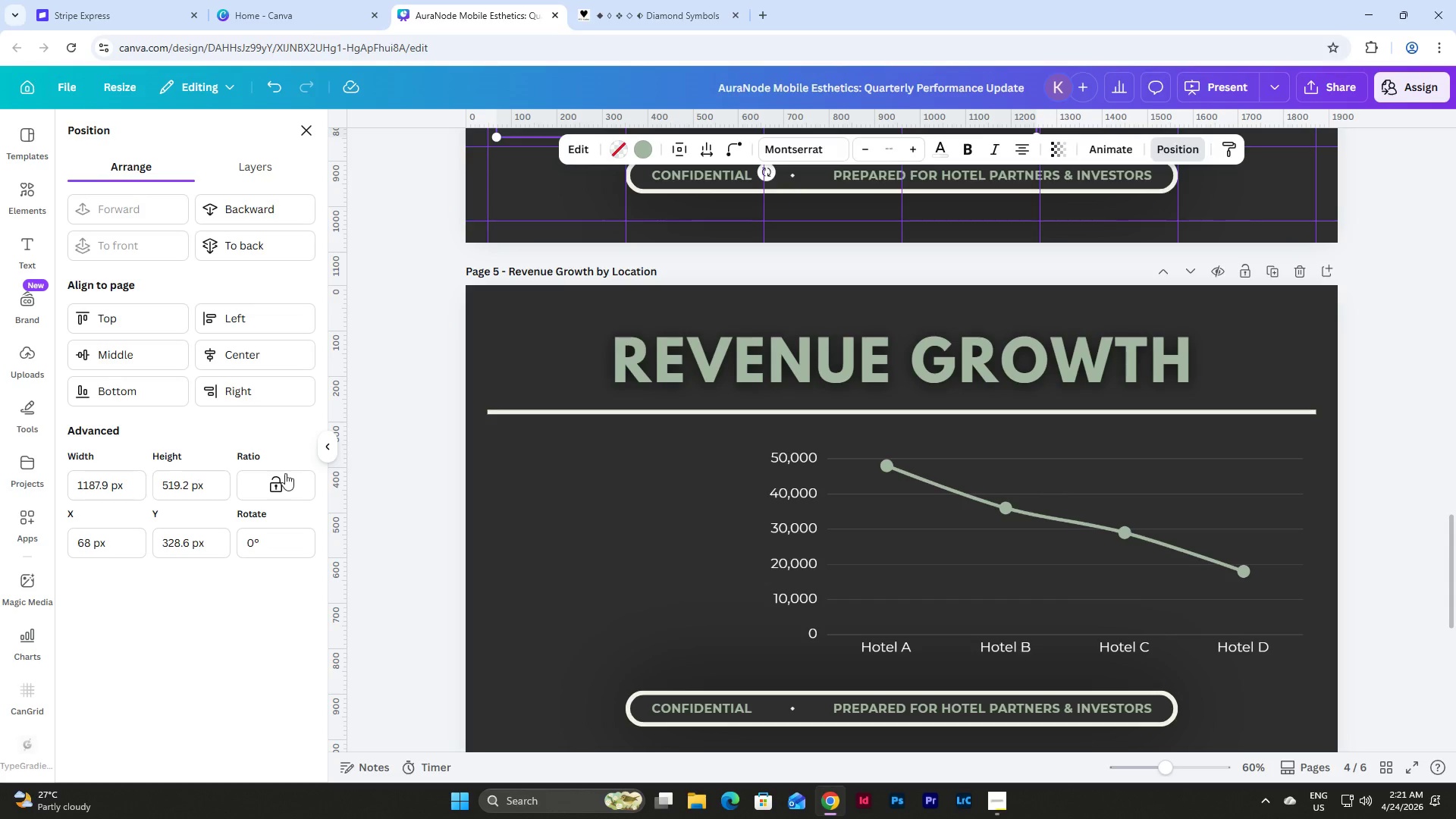 
mouse_move([871, 526])
 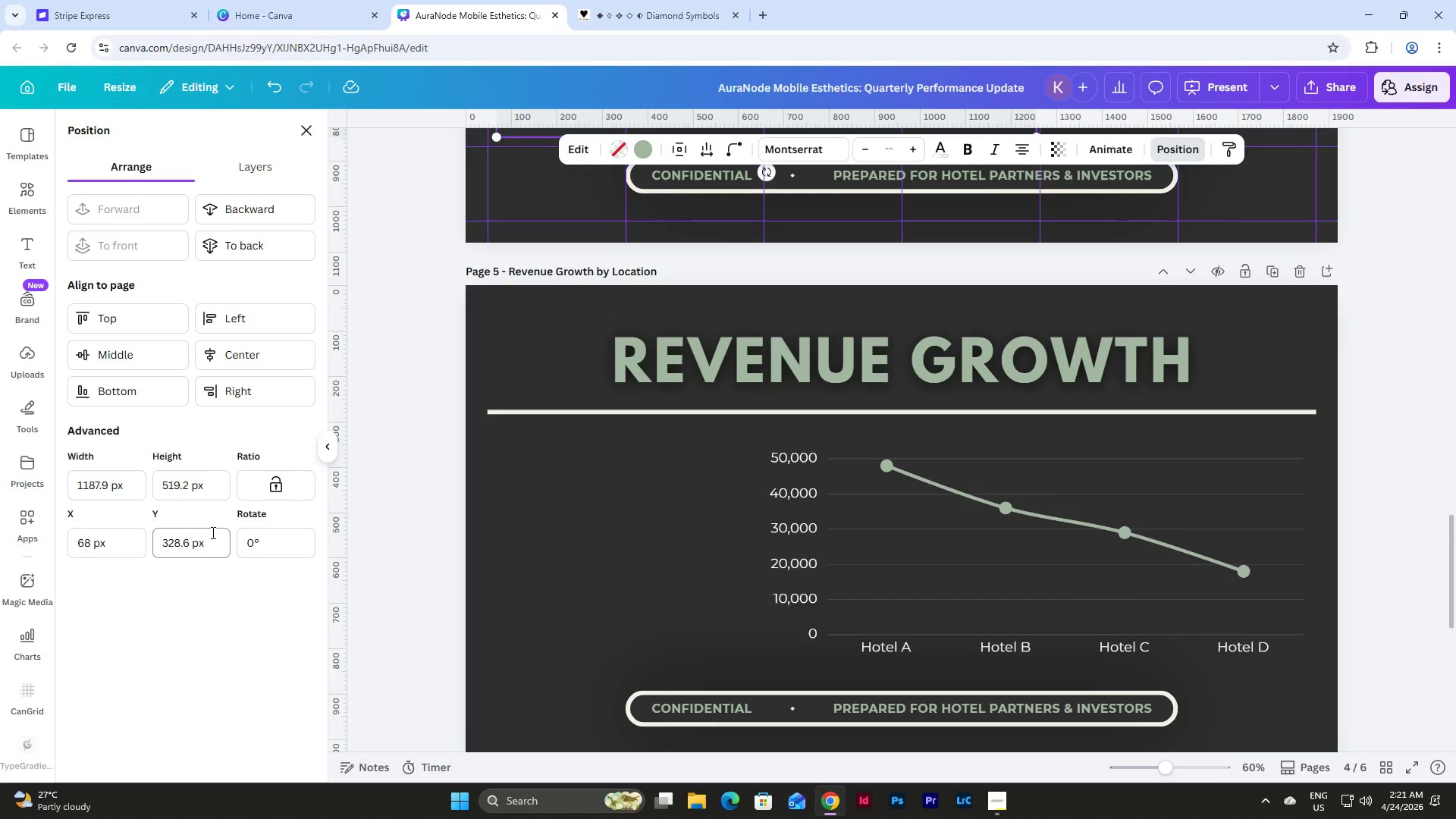 
left_click_drag(start_coordinate=[213, 491], to_coordinate=[131, 483])
 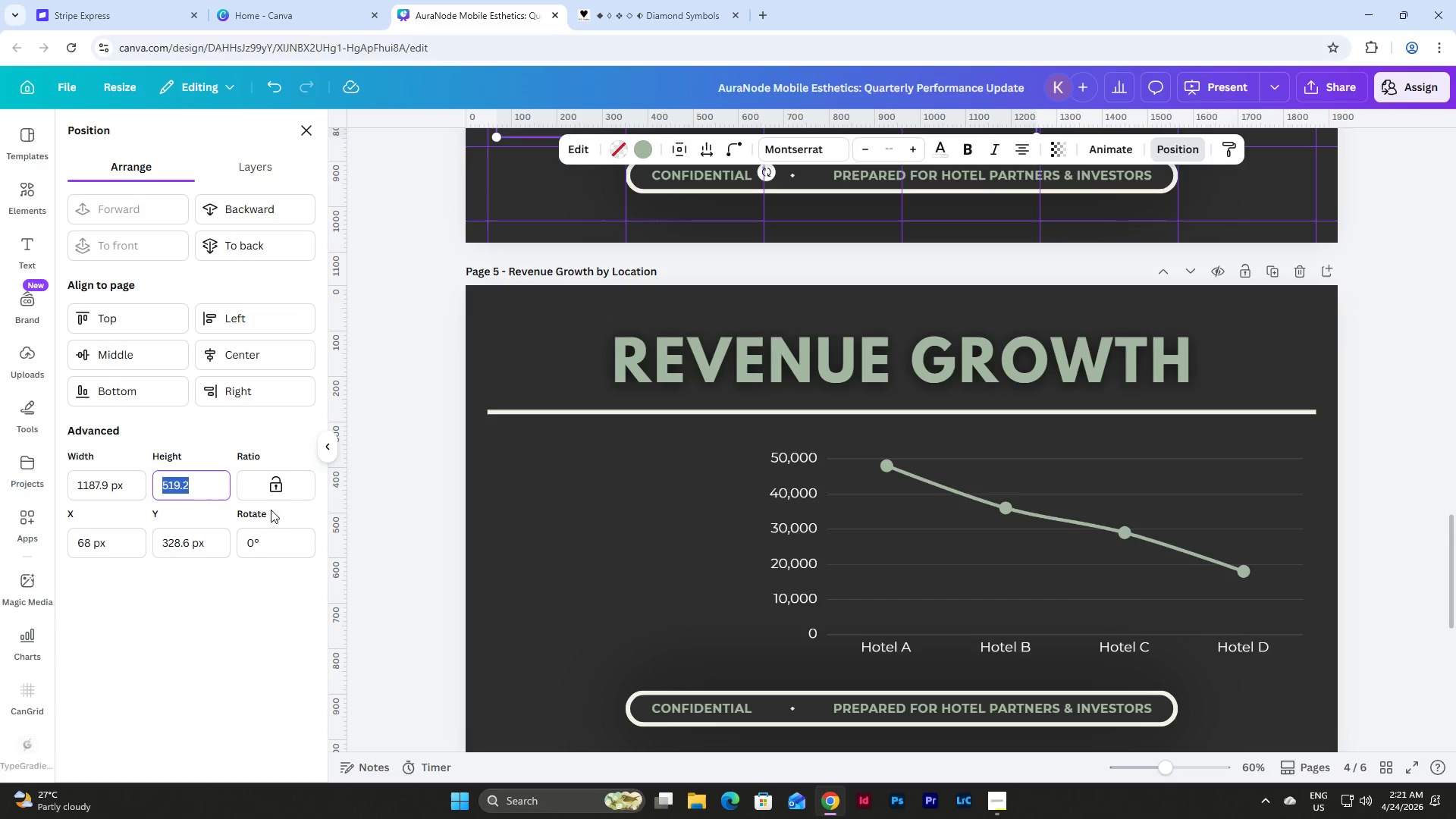 
key(Control+ControlLeft)
 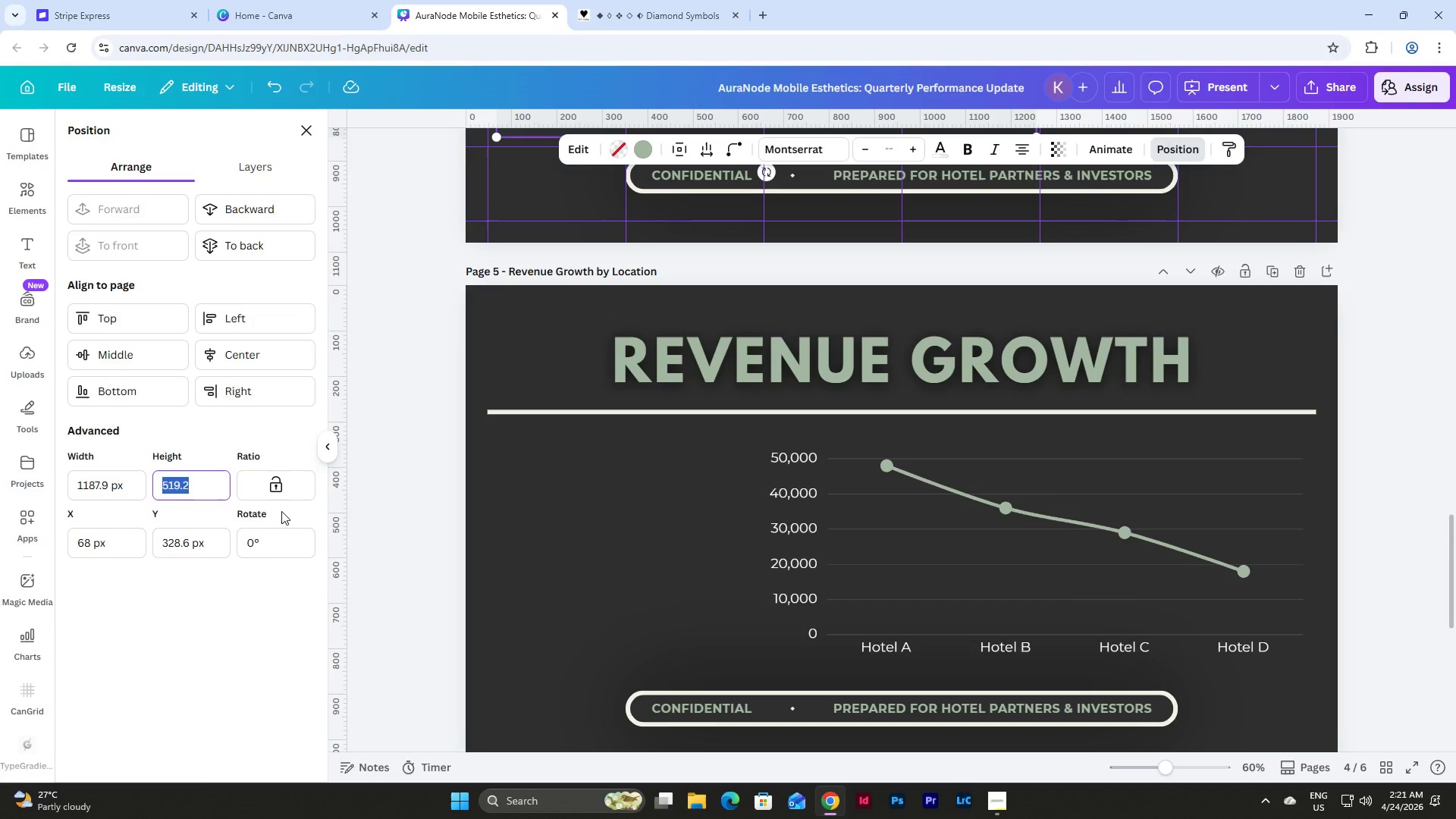 
key(Control+C)
 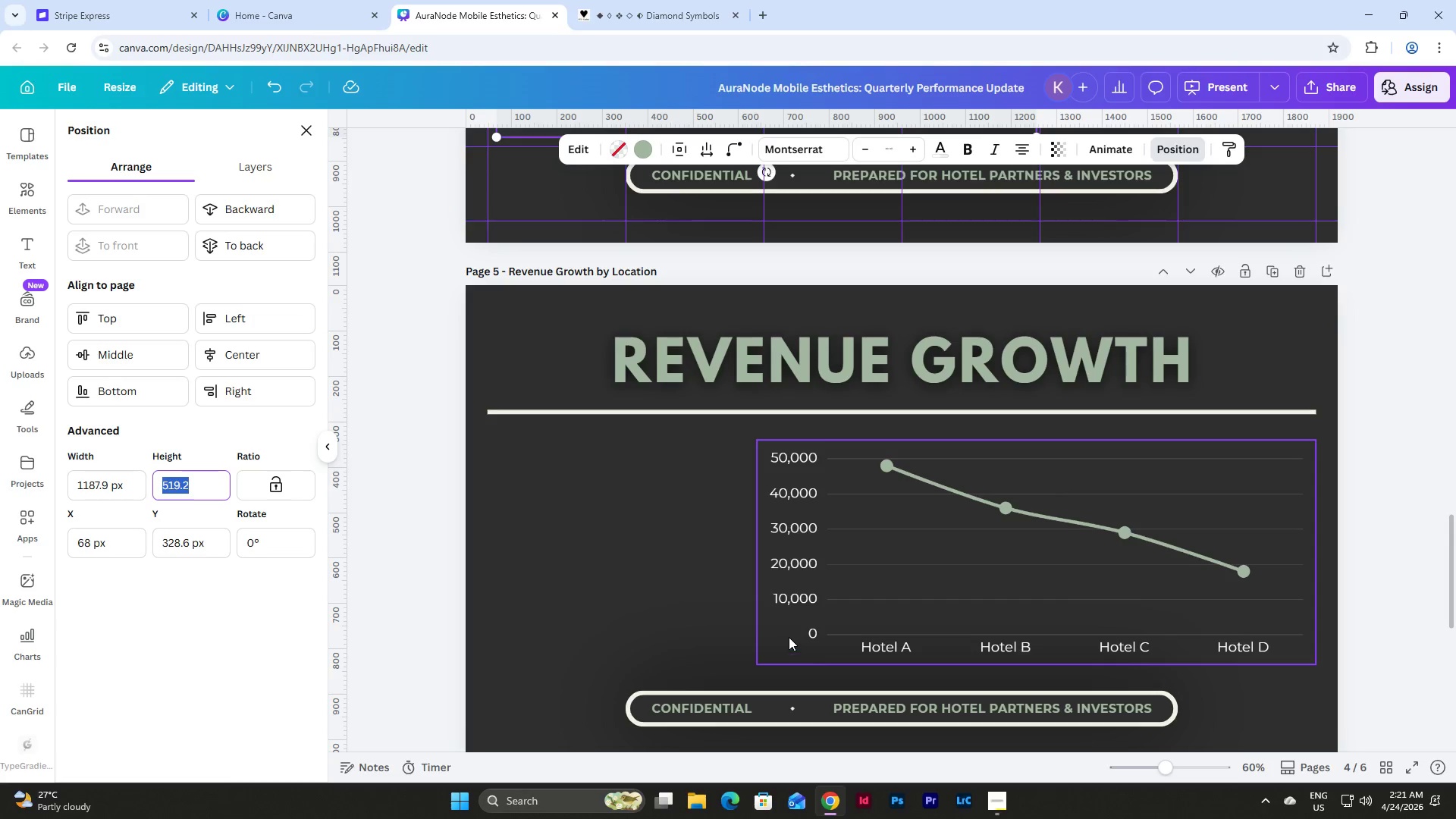 
left_click([787, 636])
 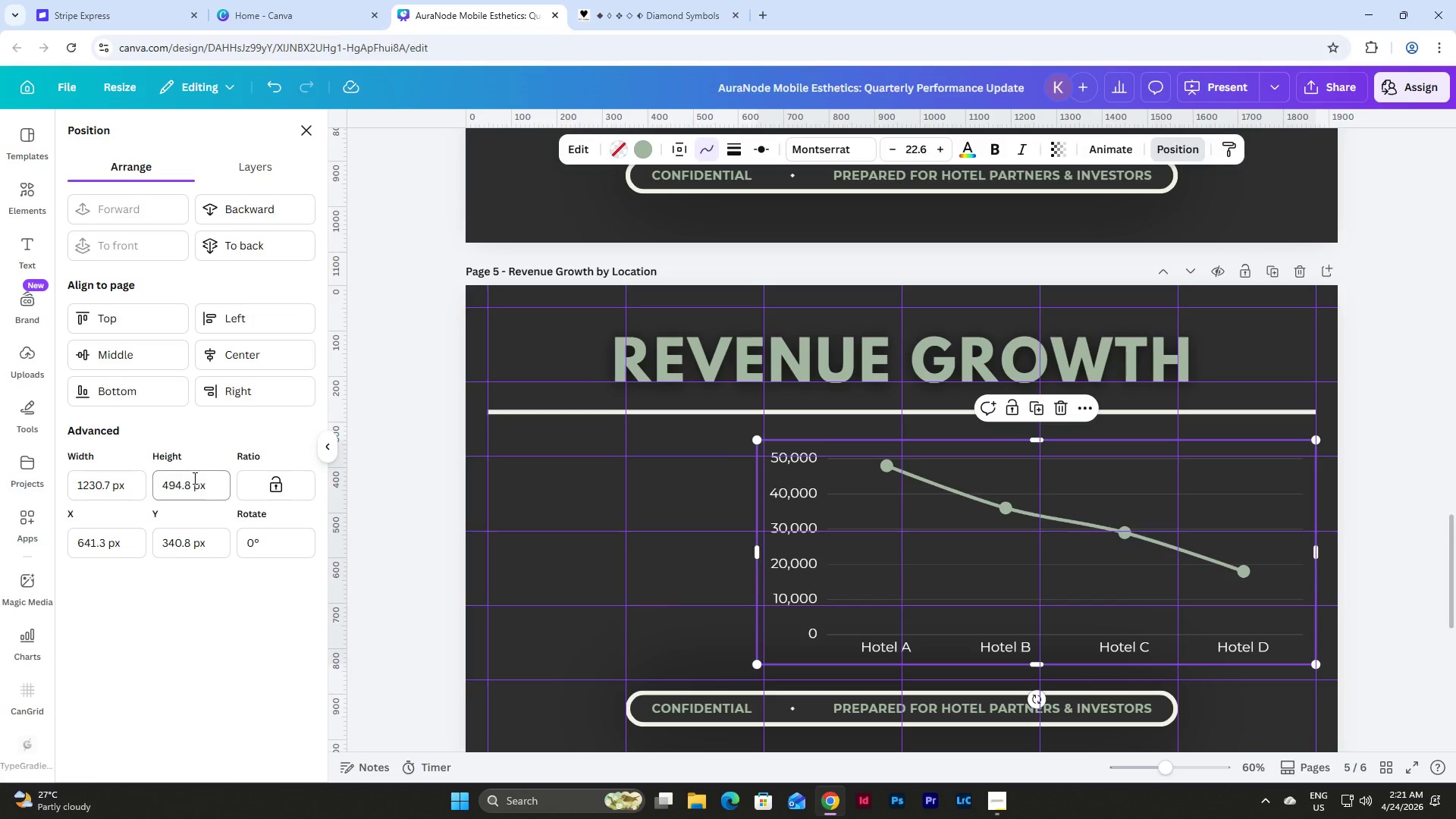 
left_click_drag(start_coordinate=[217, 487], to_coordinate=[144, 480])
 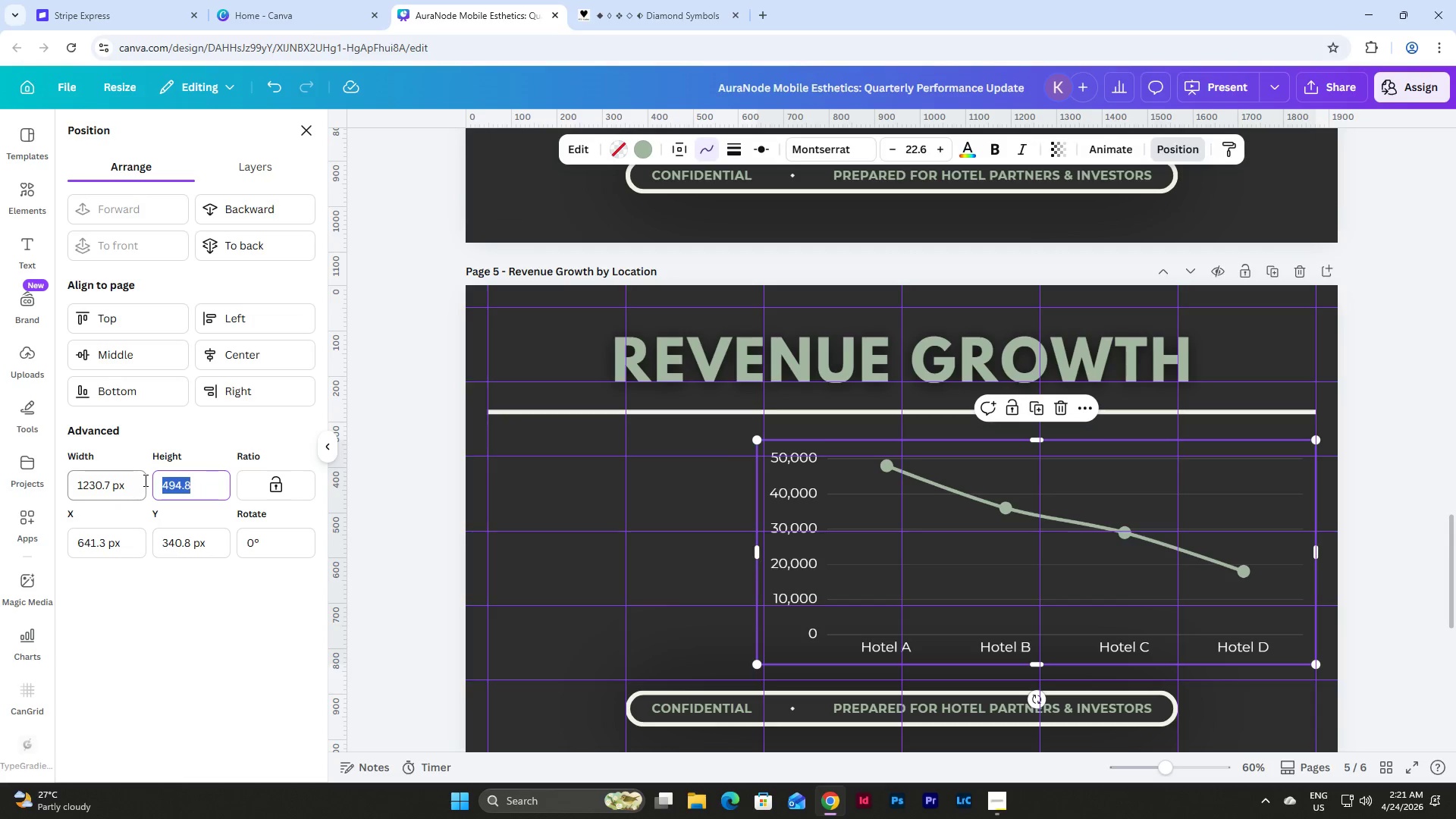 
key(Control+V)
 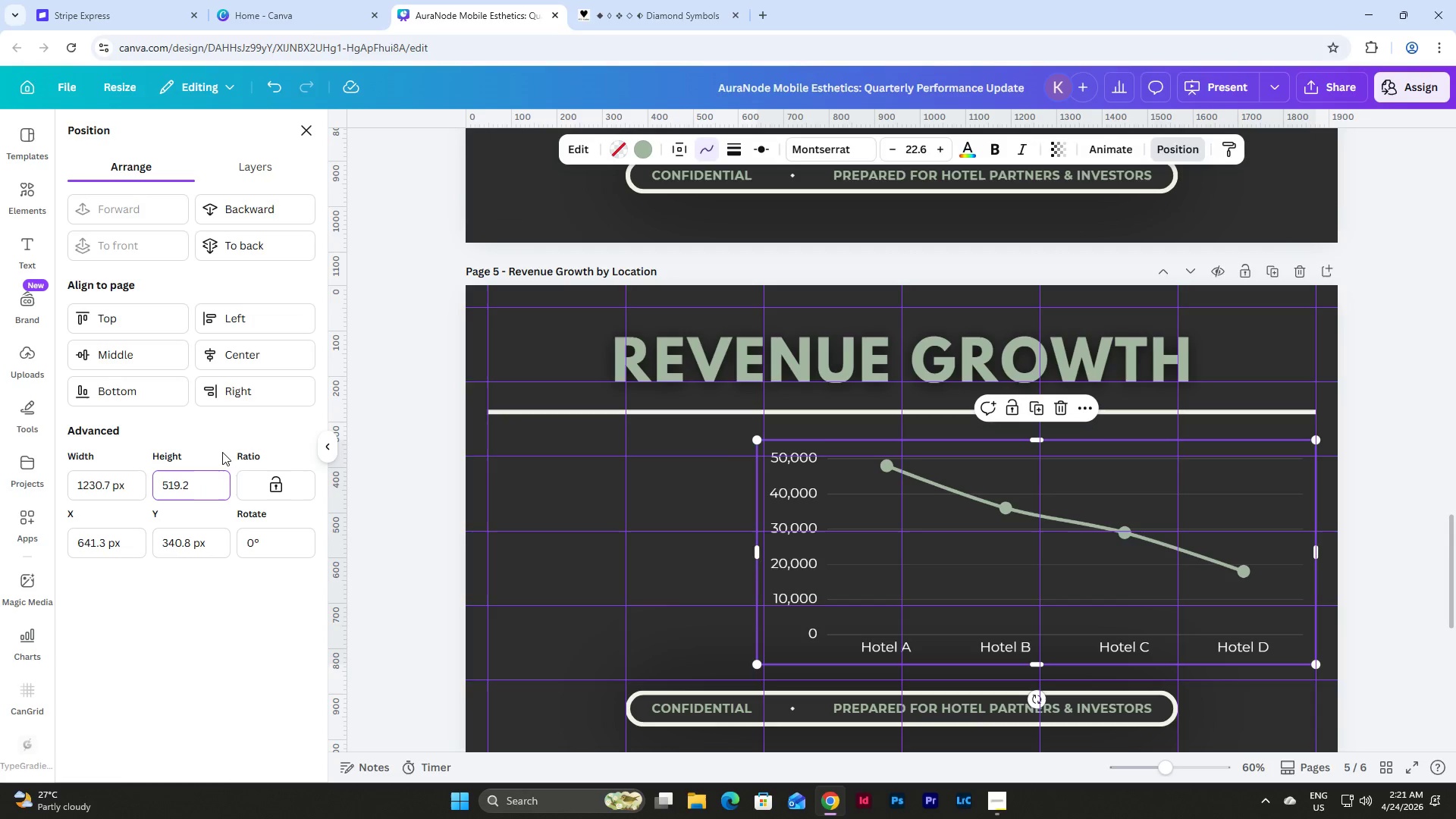 
key(NumpadEnter)
 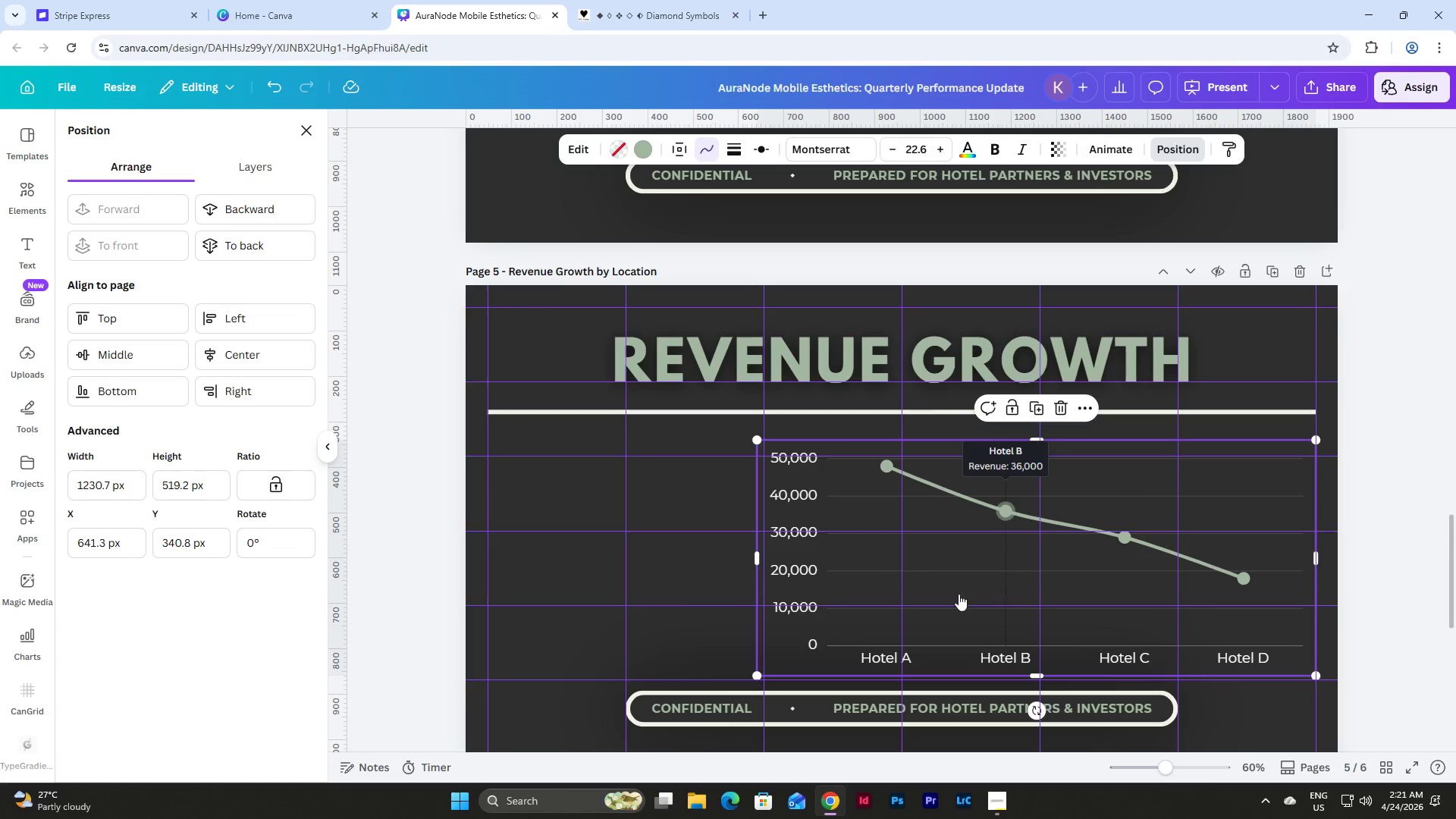 
left_click_drag(start_coordinate=[780, 644], to_coordinate=[780, 638])
 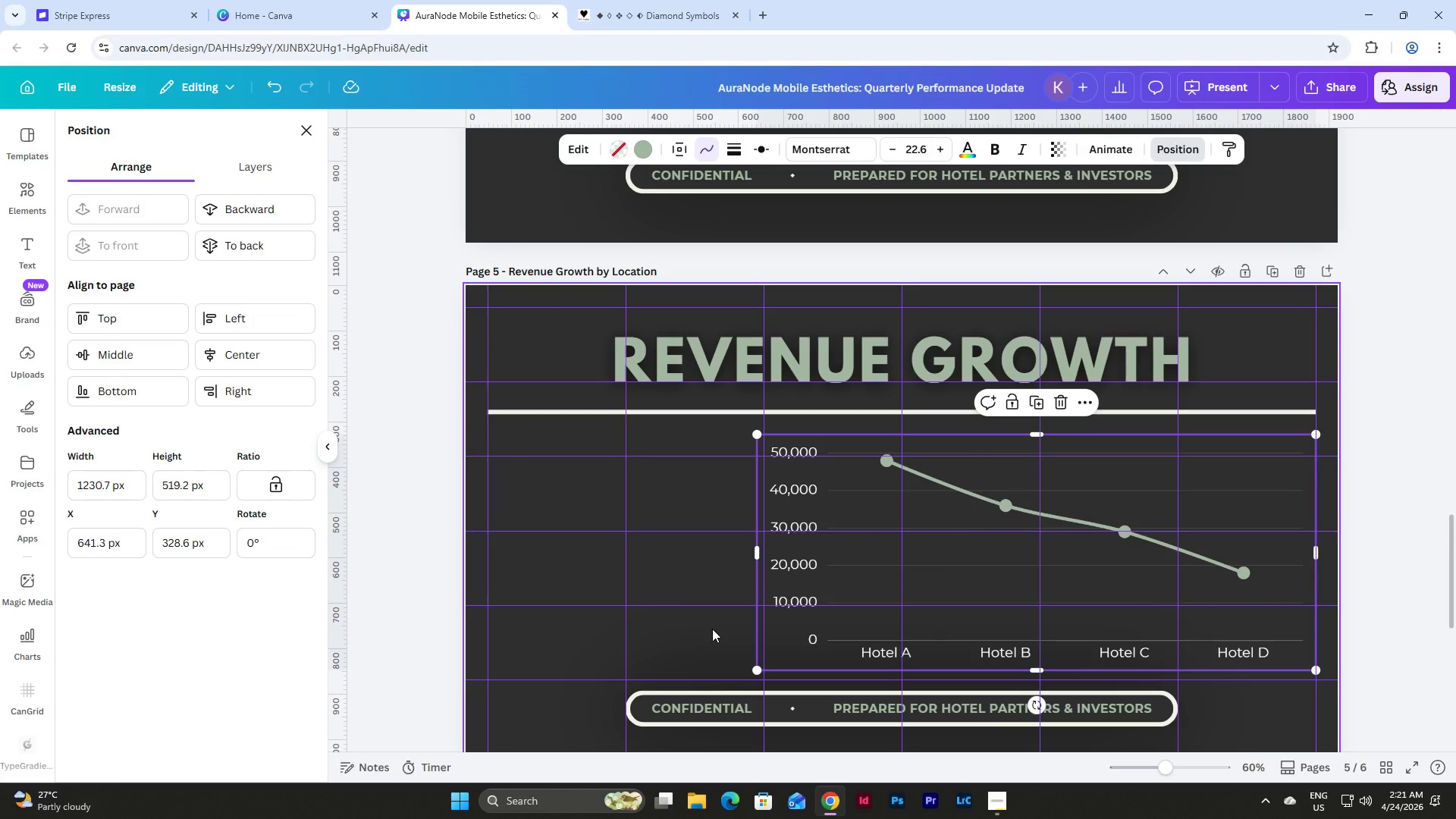 
wait(11.14)
 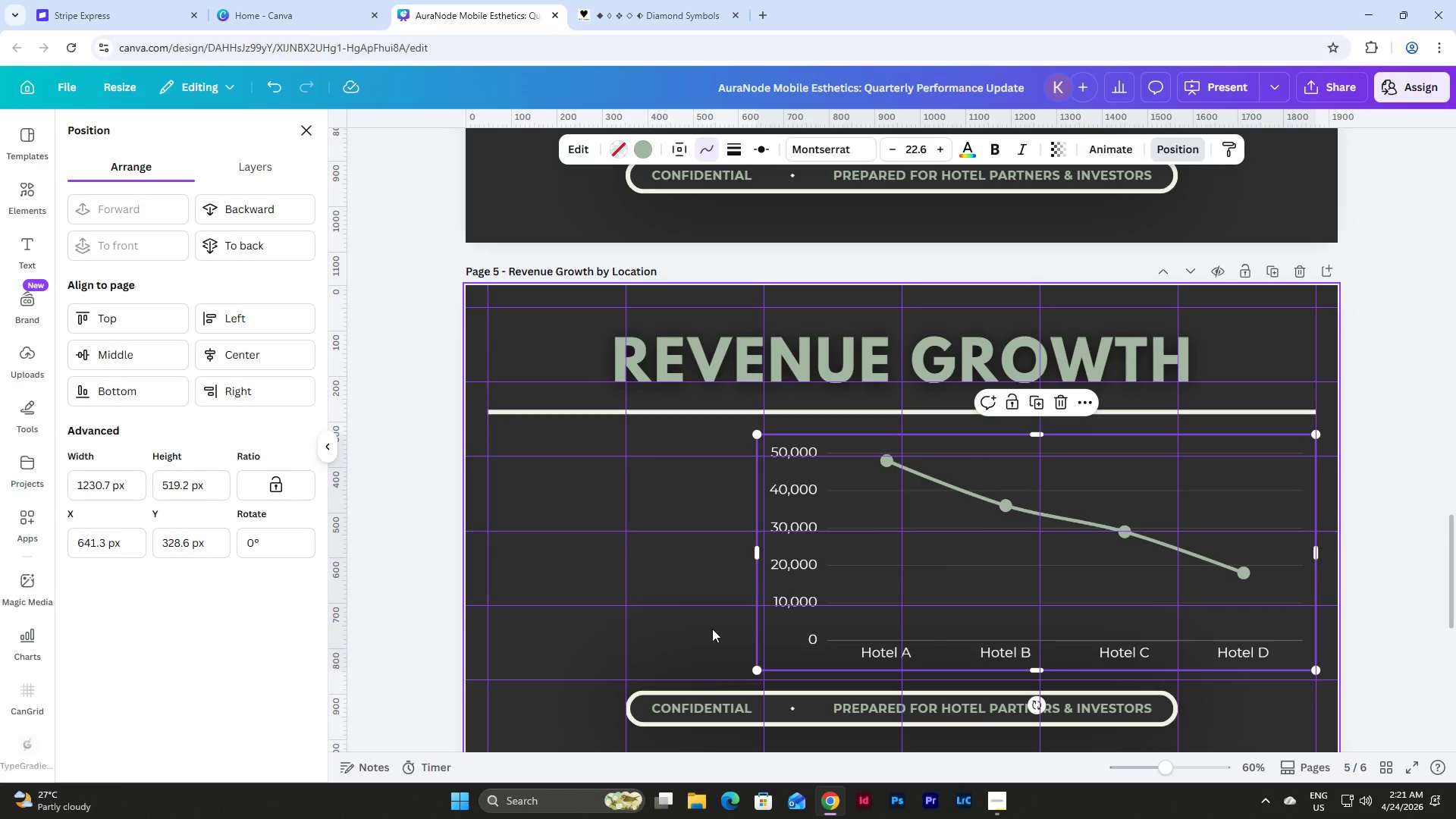 
left_click([912, 151])
 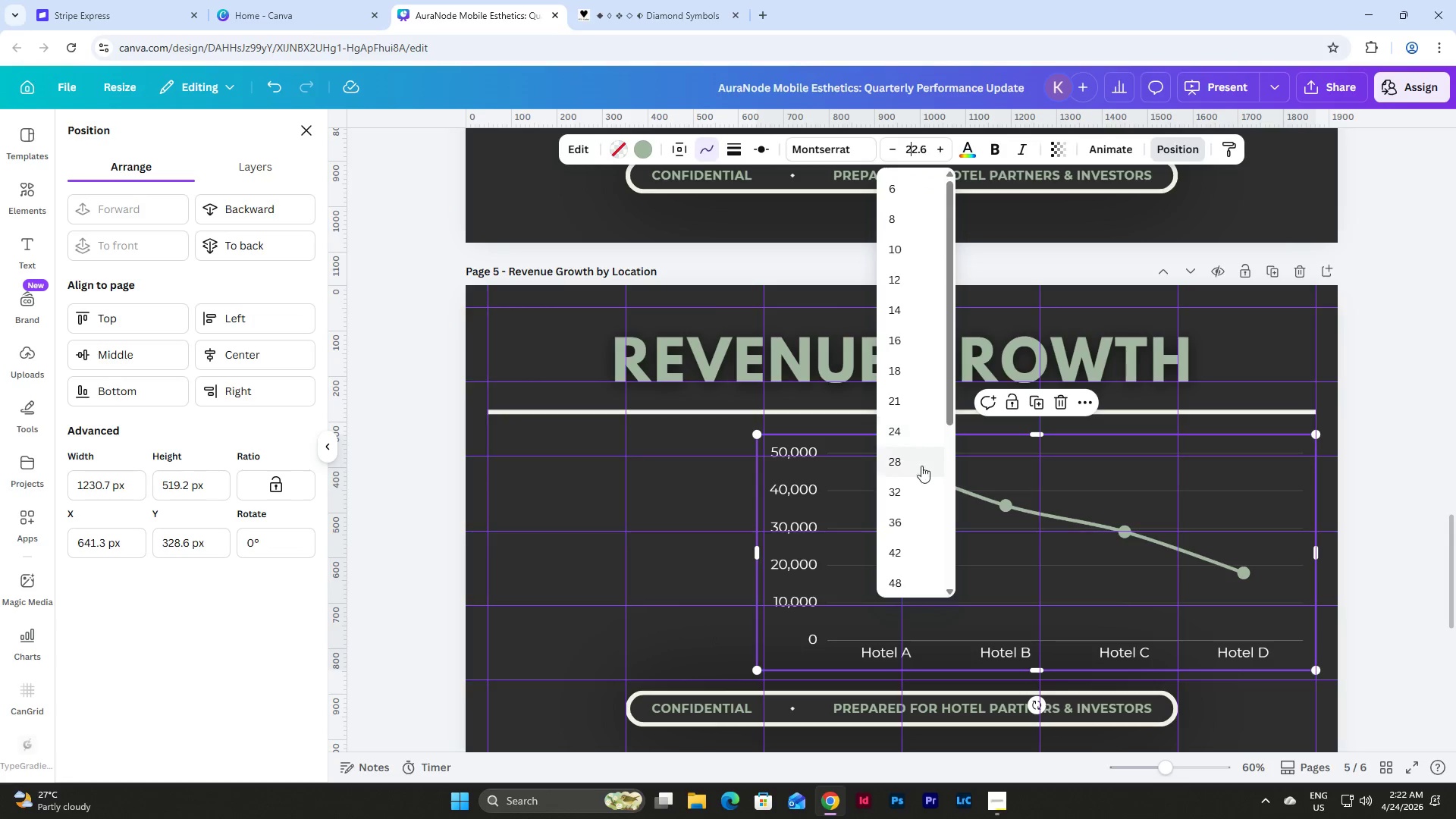 
left_click([911, 456])
 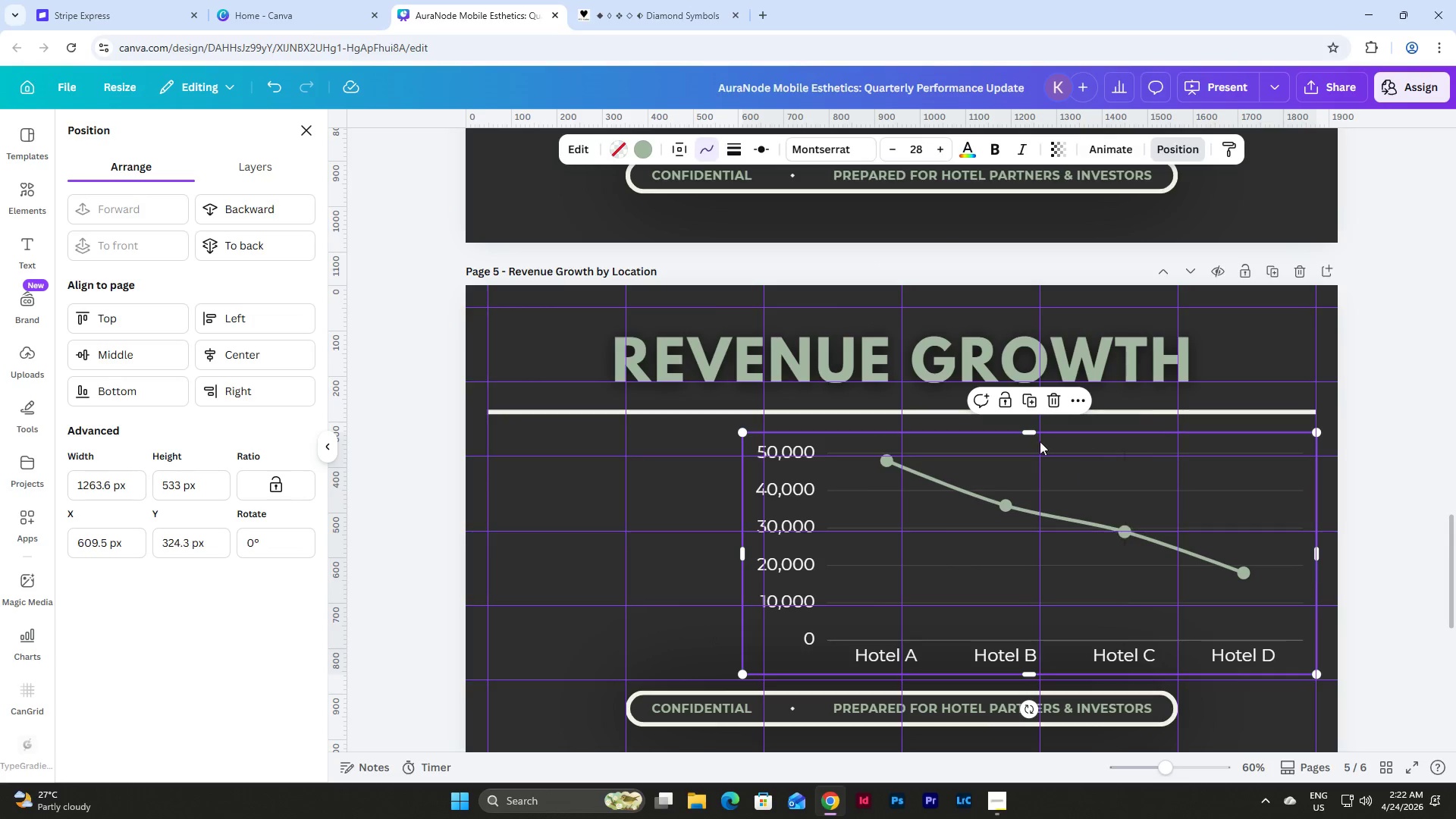 
left_click_drag(start_coordinate=[1034, 431], to_coordinate=[1039, 473])
 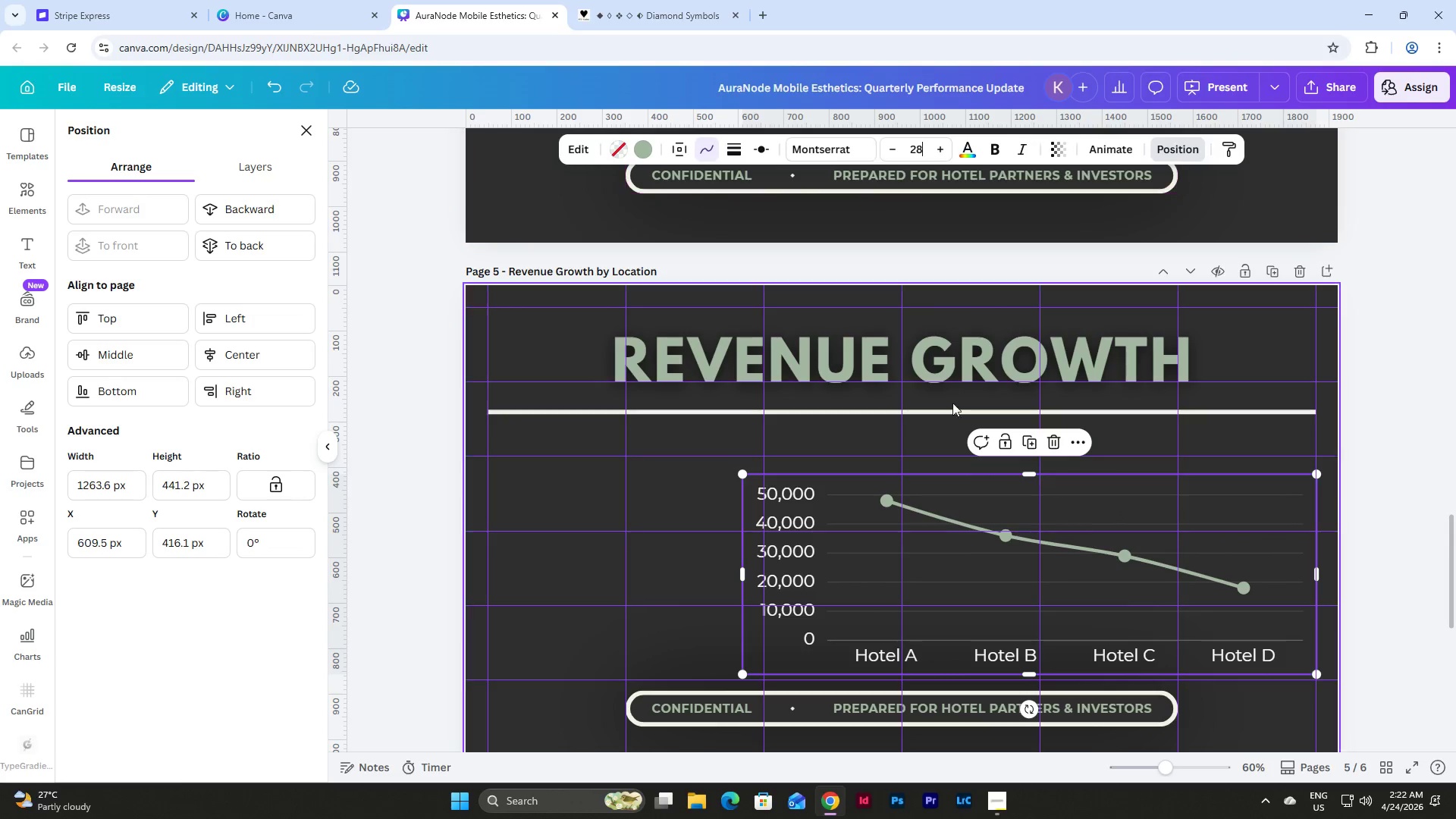 
left_click([583, 146])
 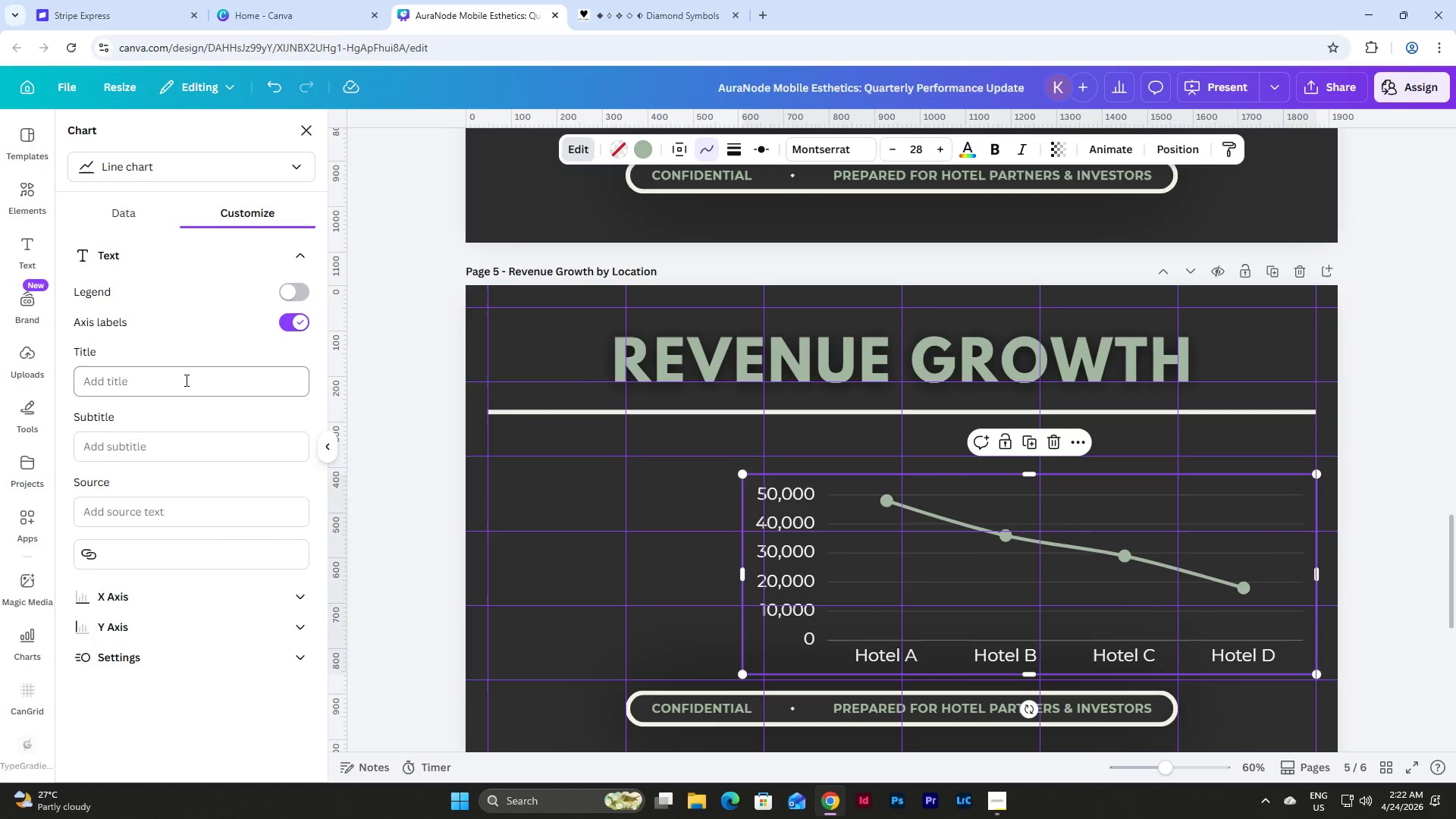 
left_click([240, 392])
 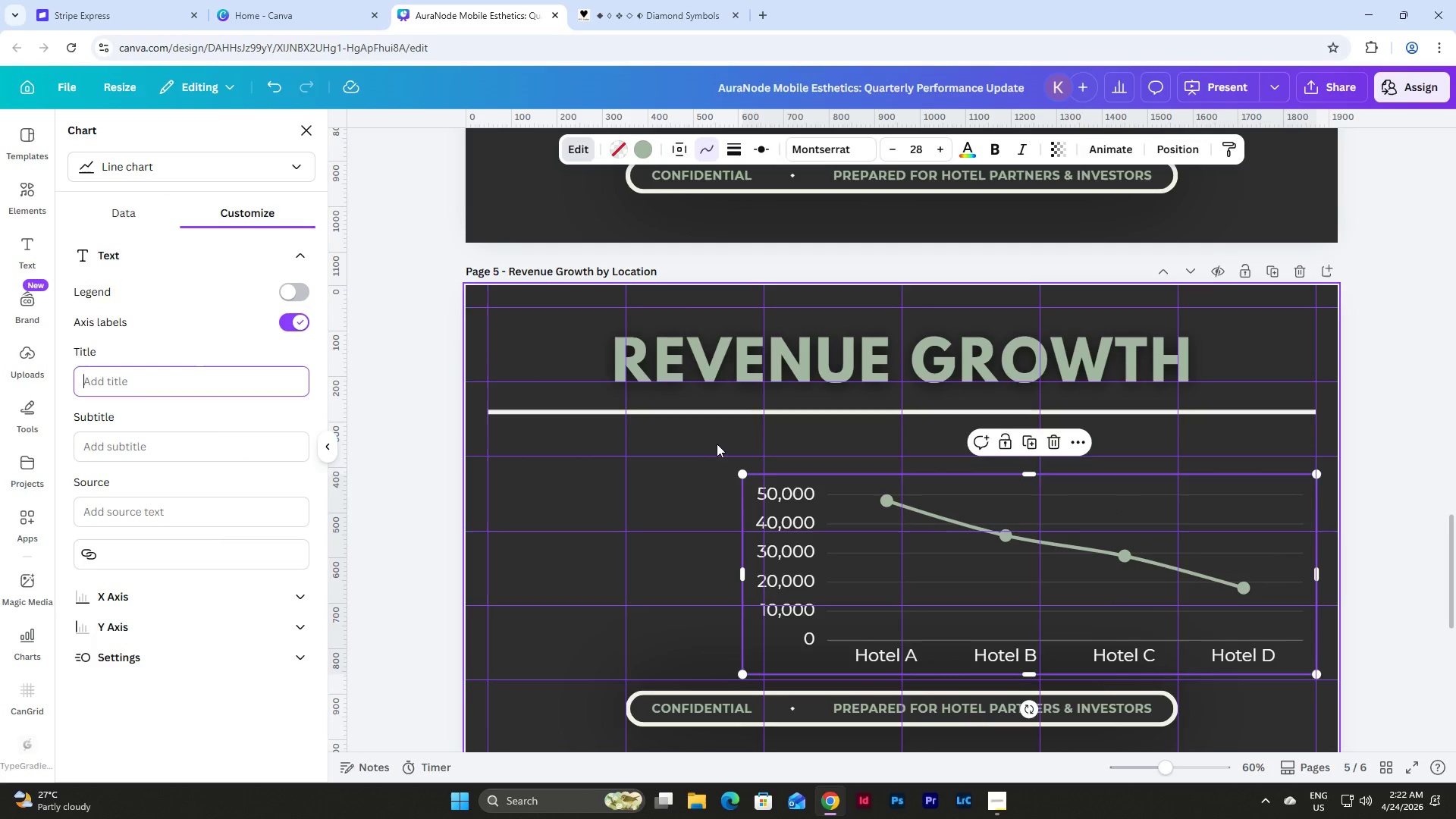 
scroll: coordinate [720, 444], scroll_direction: up, amount: 5.0
 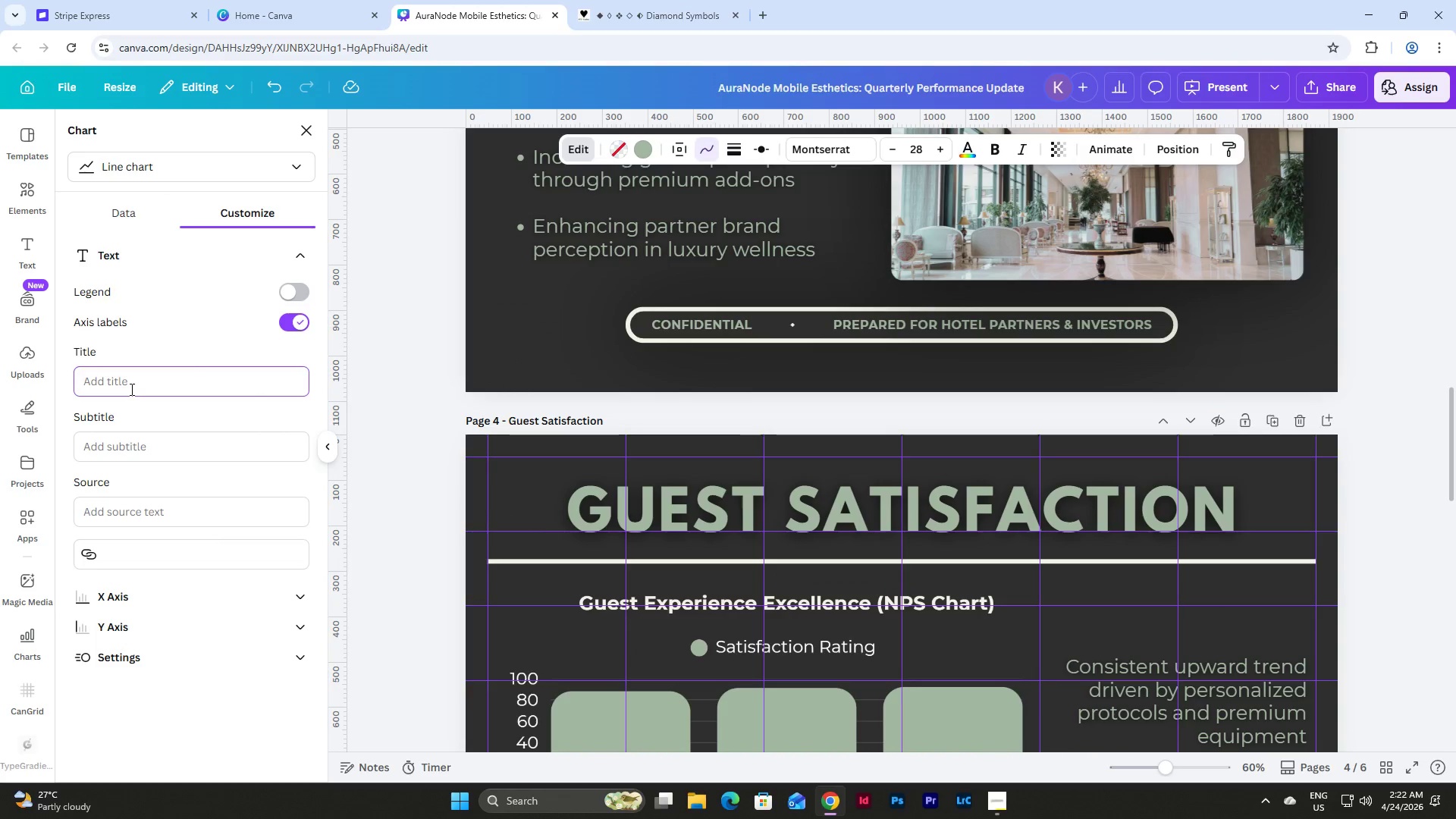 
type(Revenue {Pe)
key(Backspace)
key(Backspace)
key(Backspace)
key(Backspace)
type( Performance by Hotel Partner)
 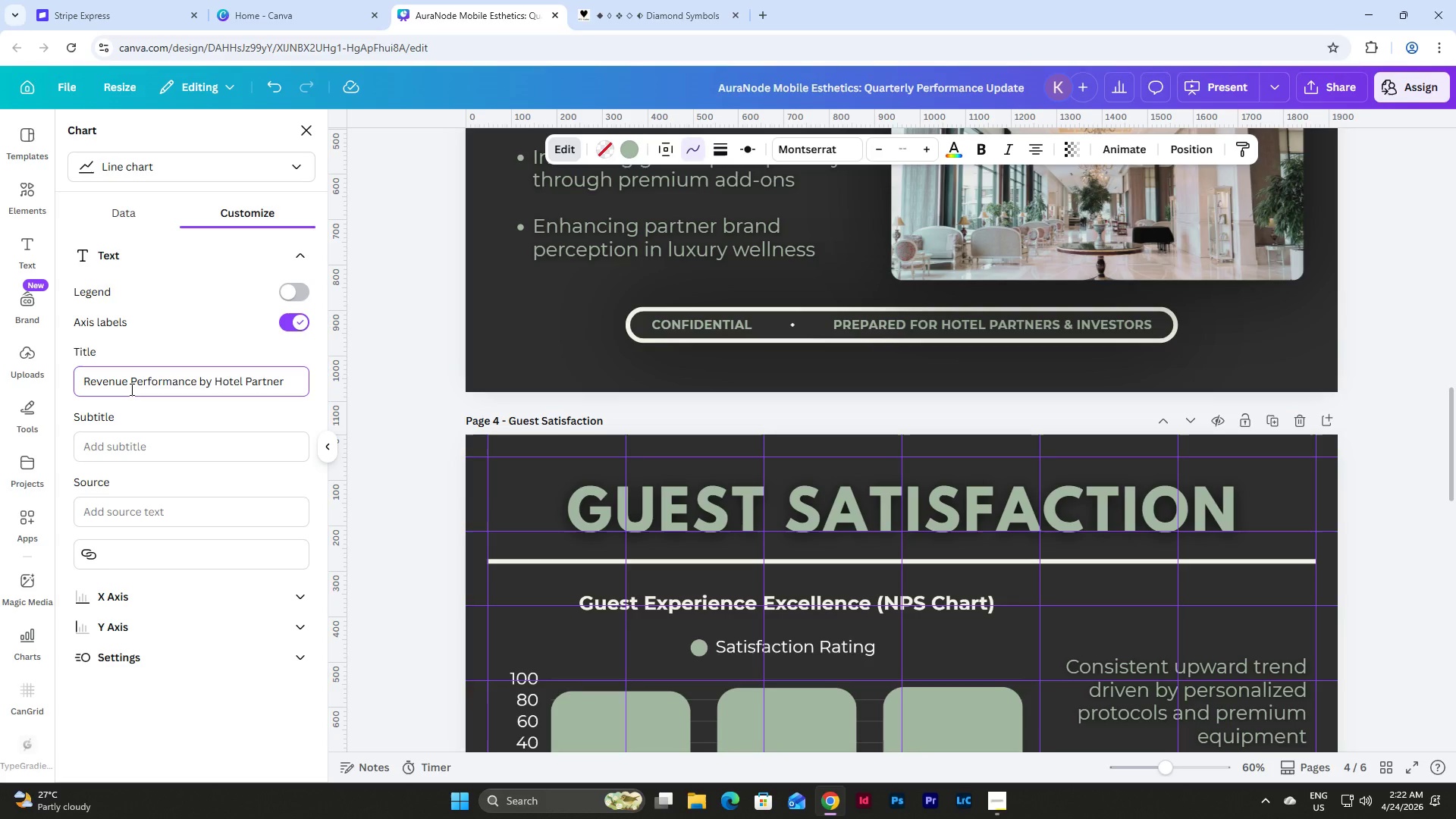 
scroll: coordinate [1135, 554], scroll_direction: down, amount: 10.0
 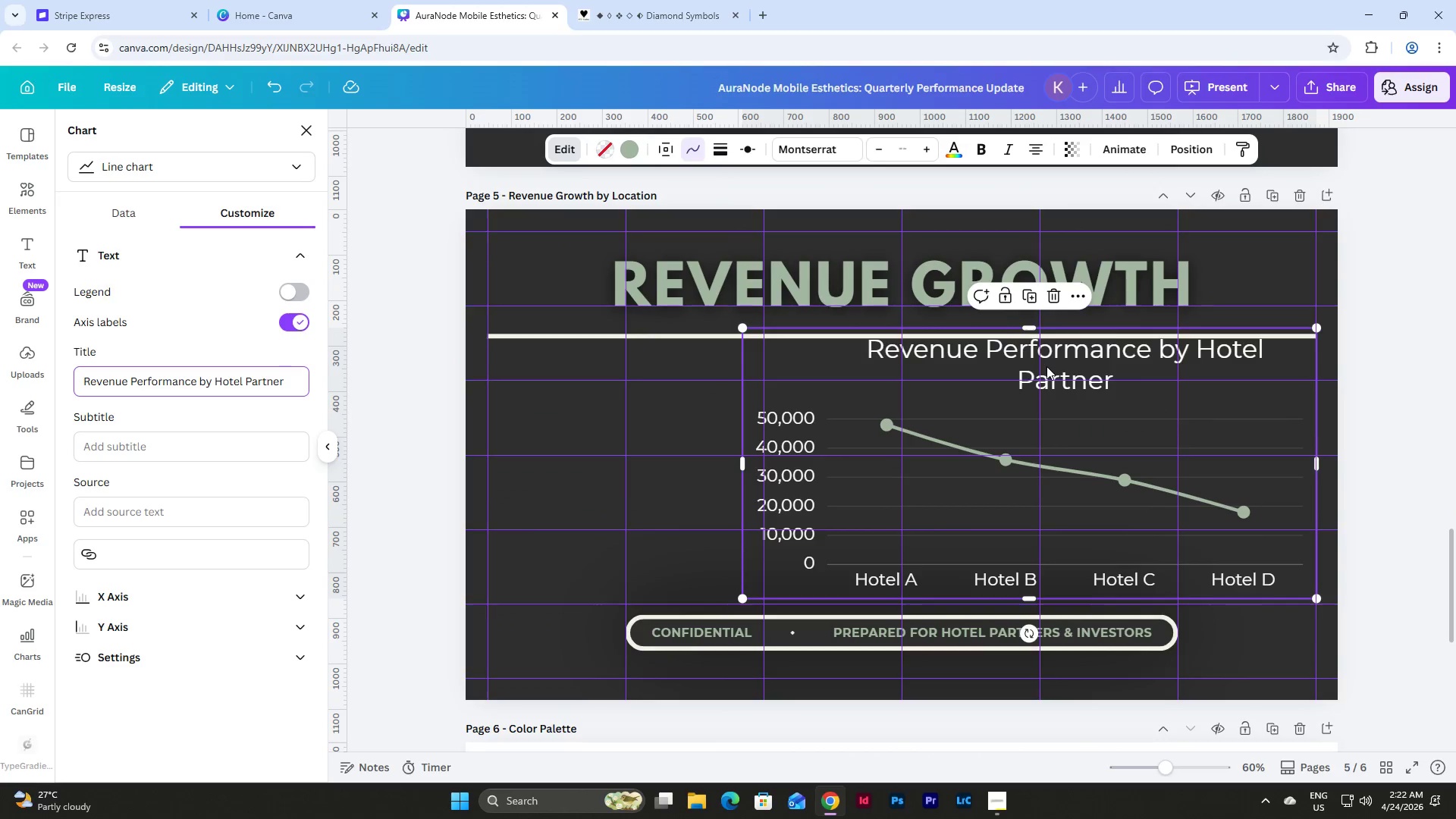 
left_click([1043, 350])
 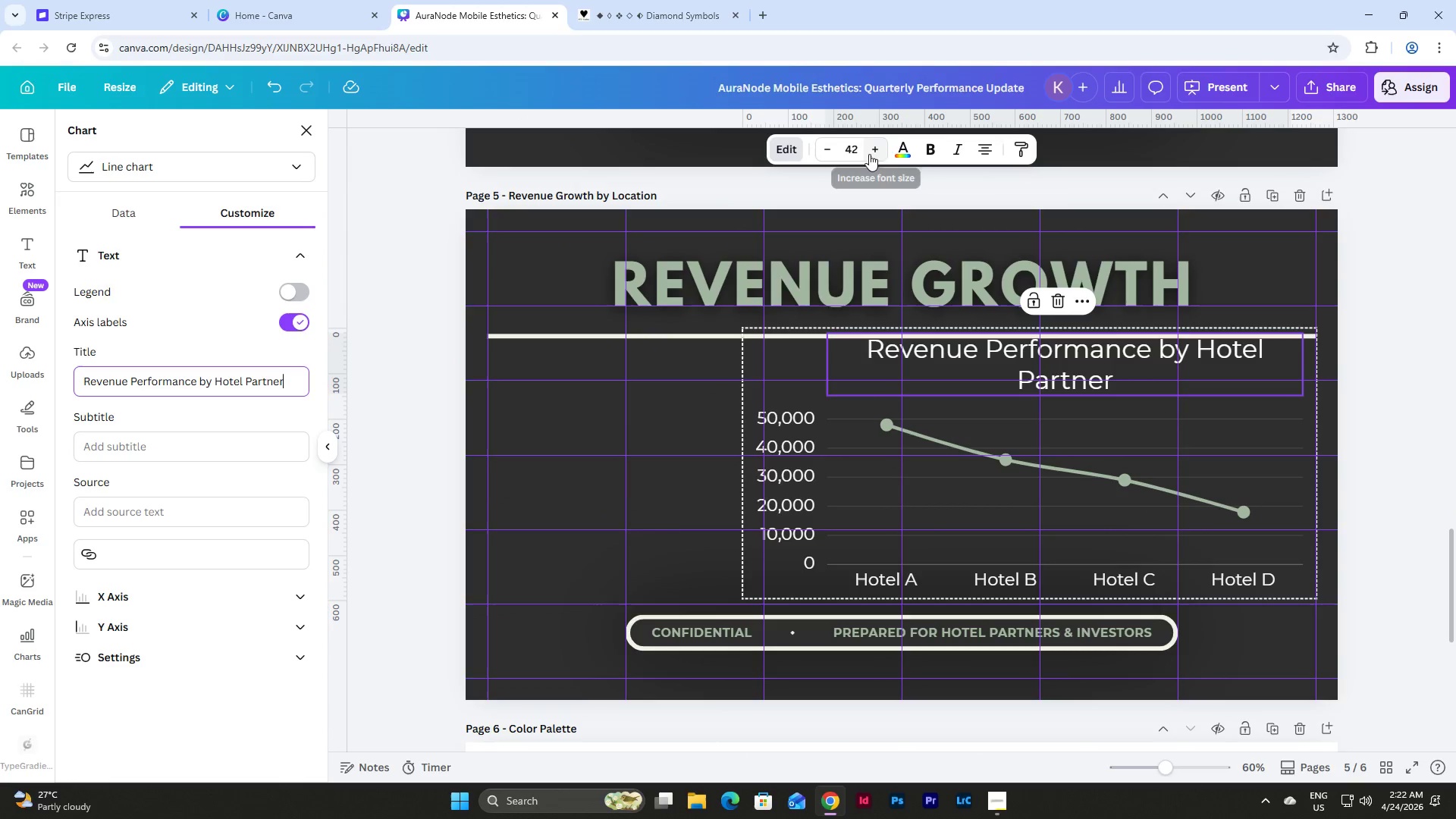 
left_click([852, 149])
 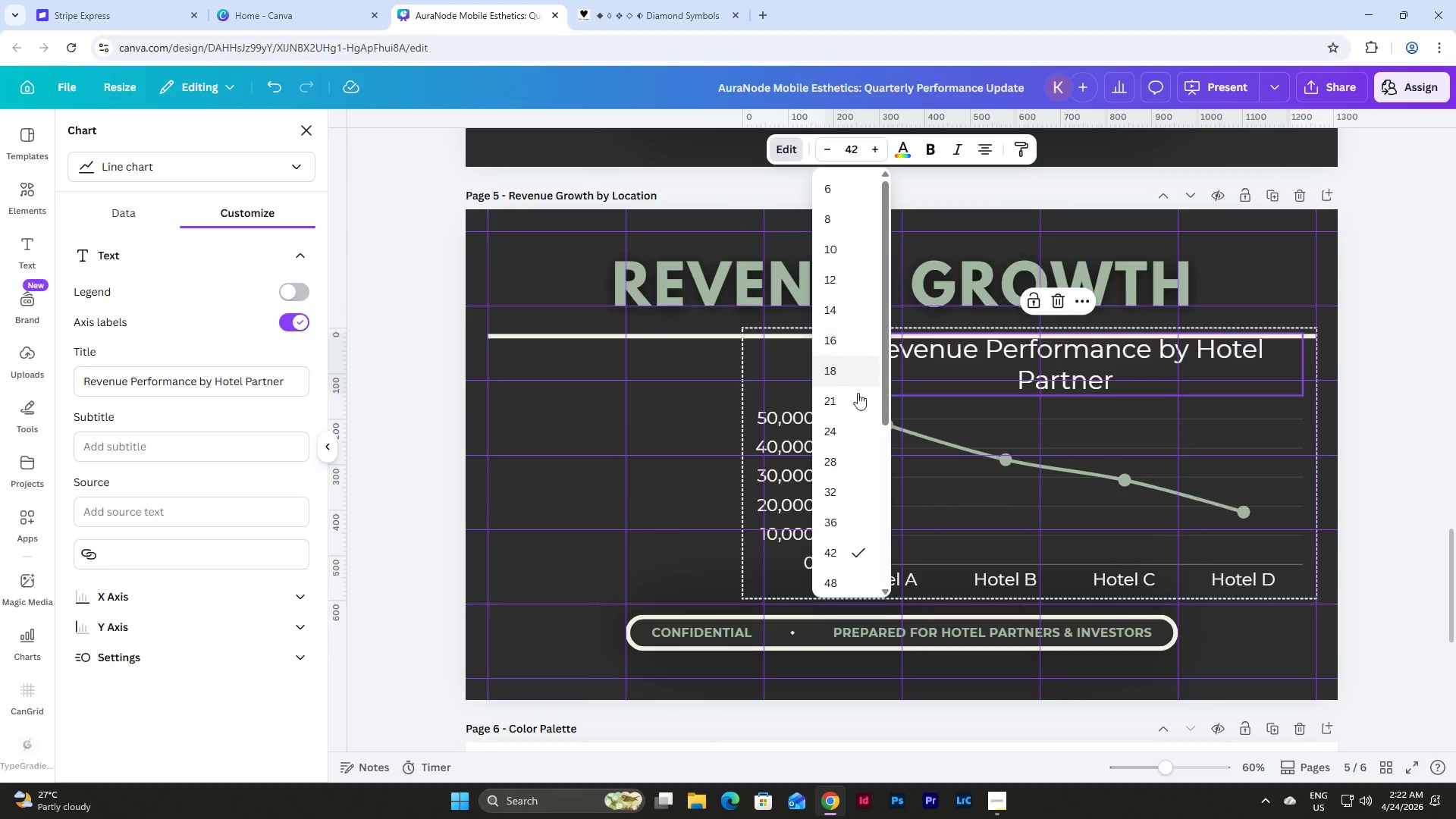 
left_click([852, 497])
 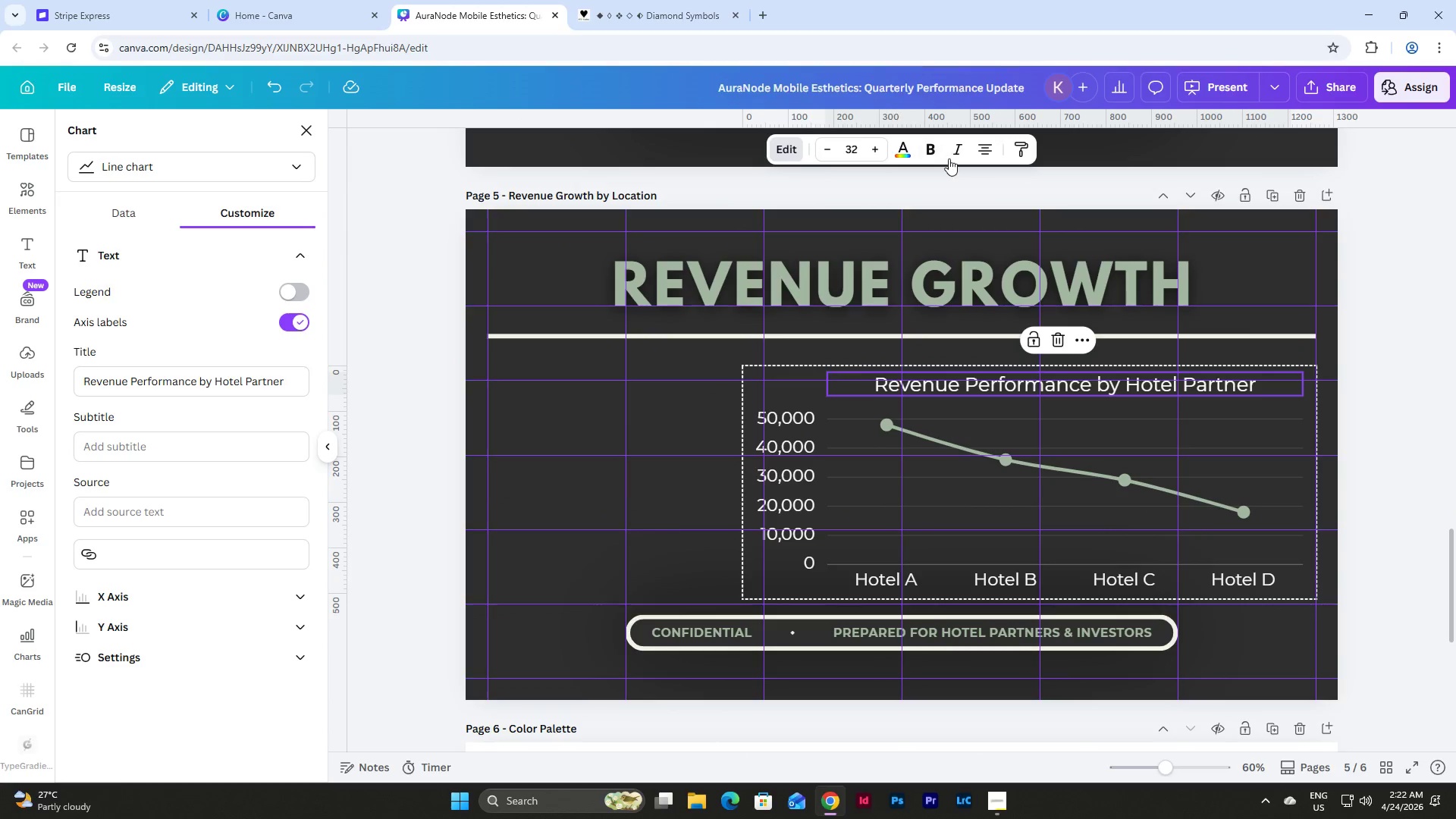 
left_click([933, 152])
 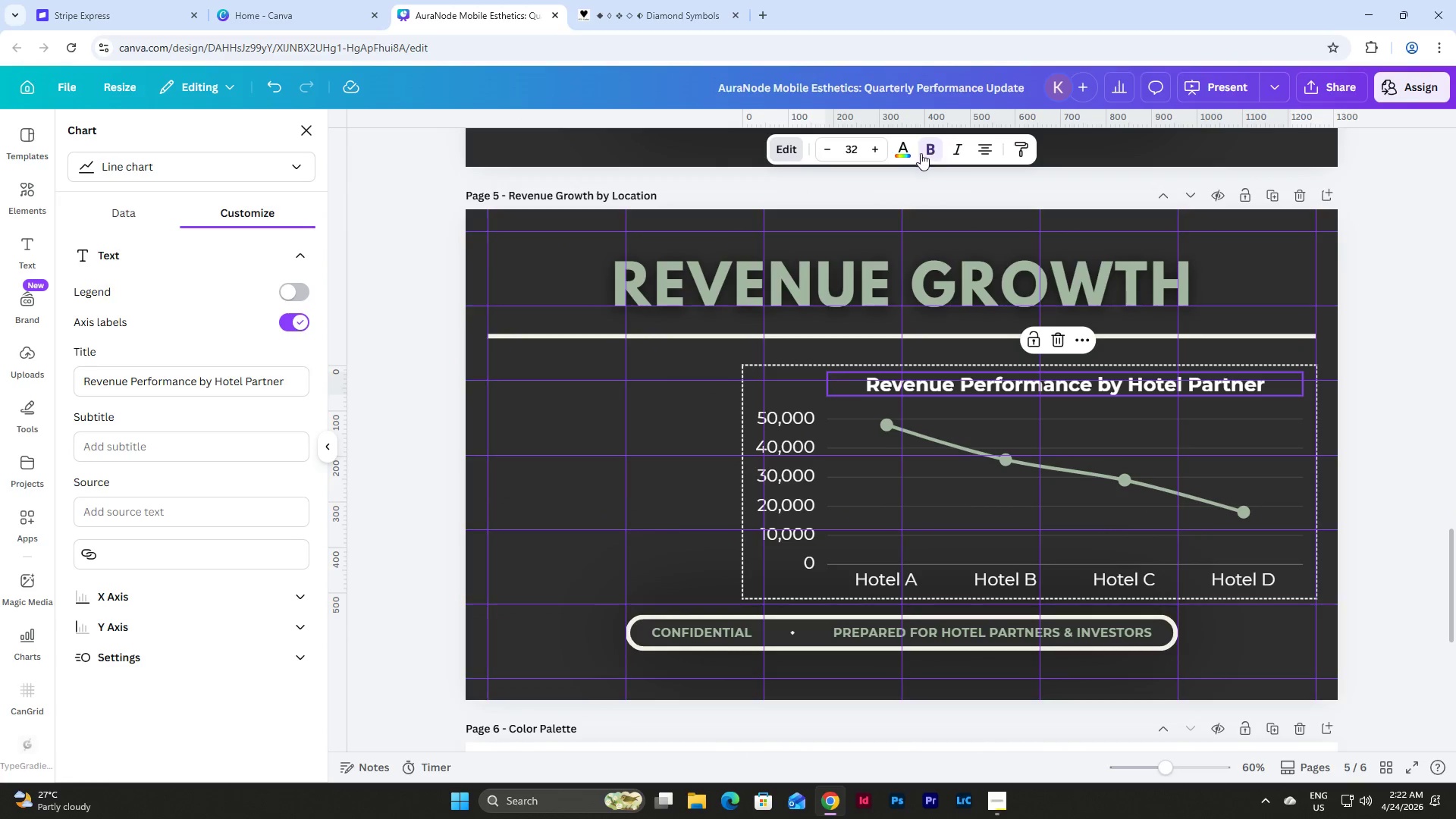 
left_click([903, 152])
 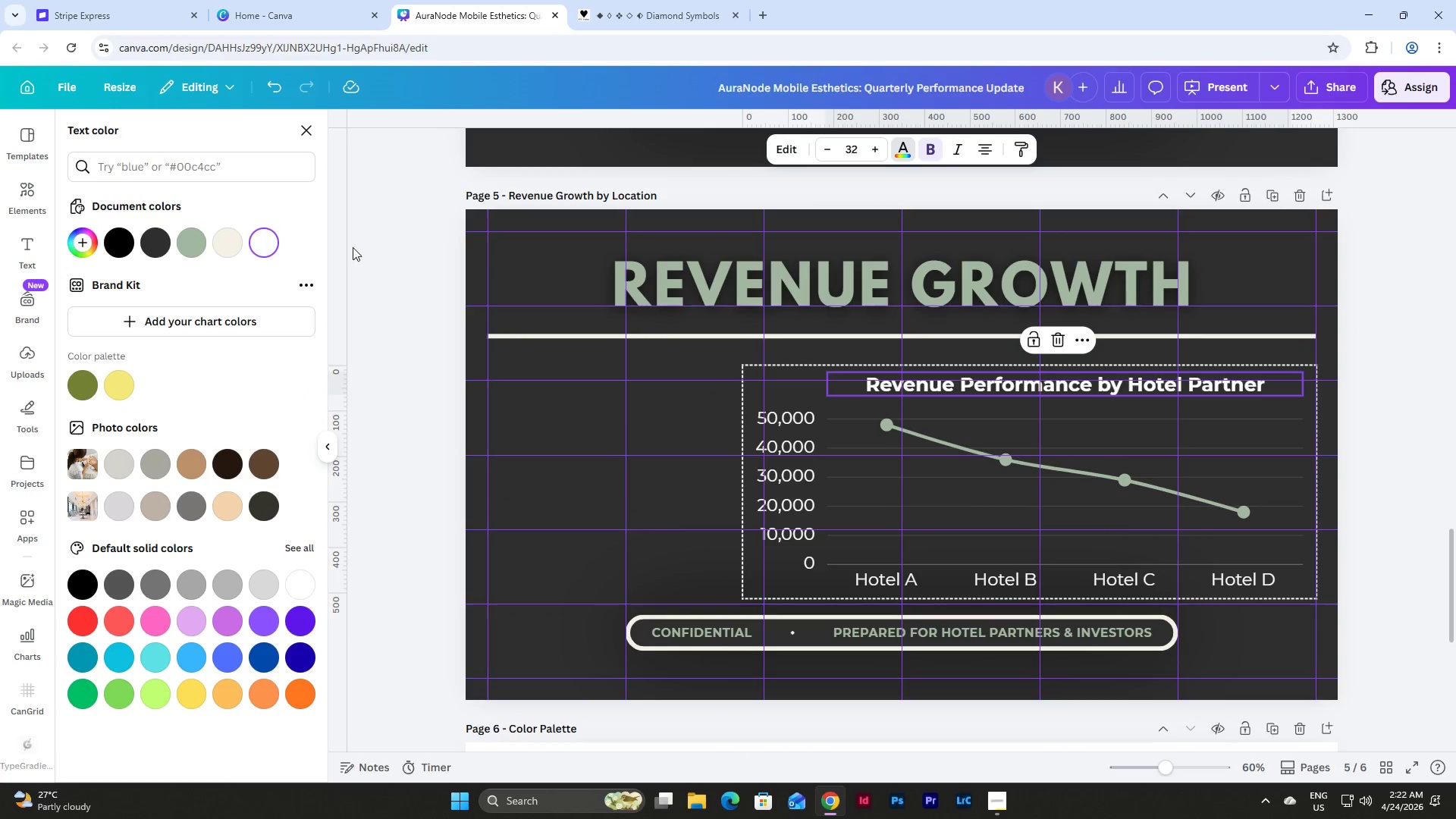 
left_click([249, 247])
 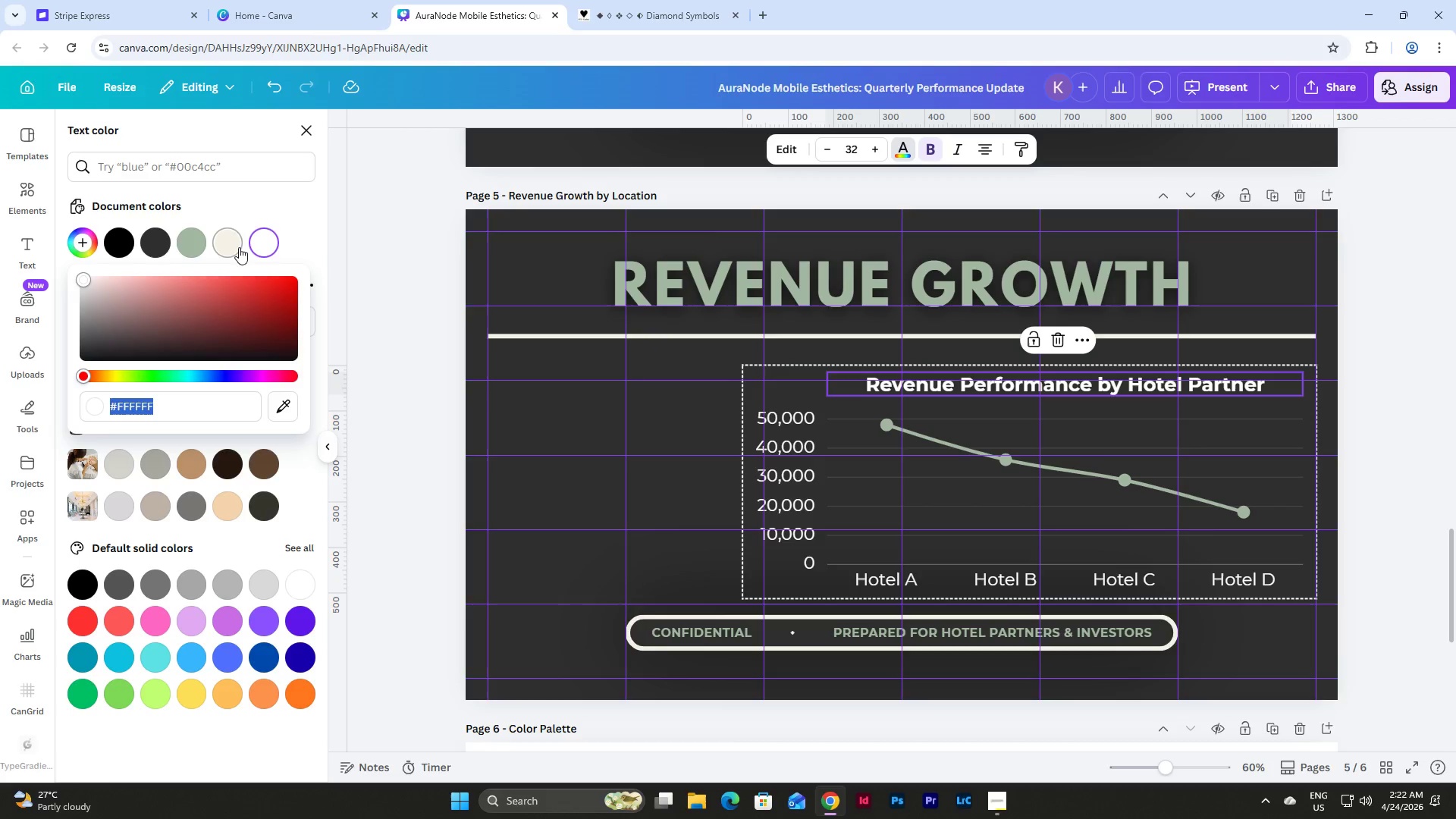 
left_click([231, 243])
 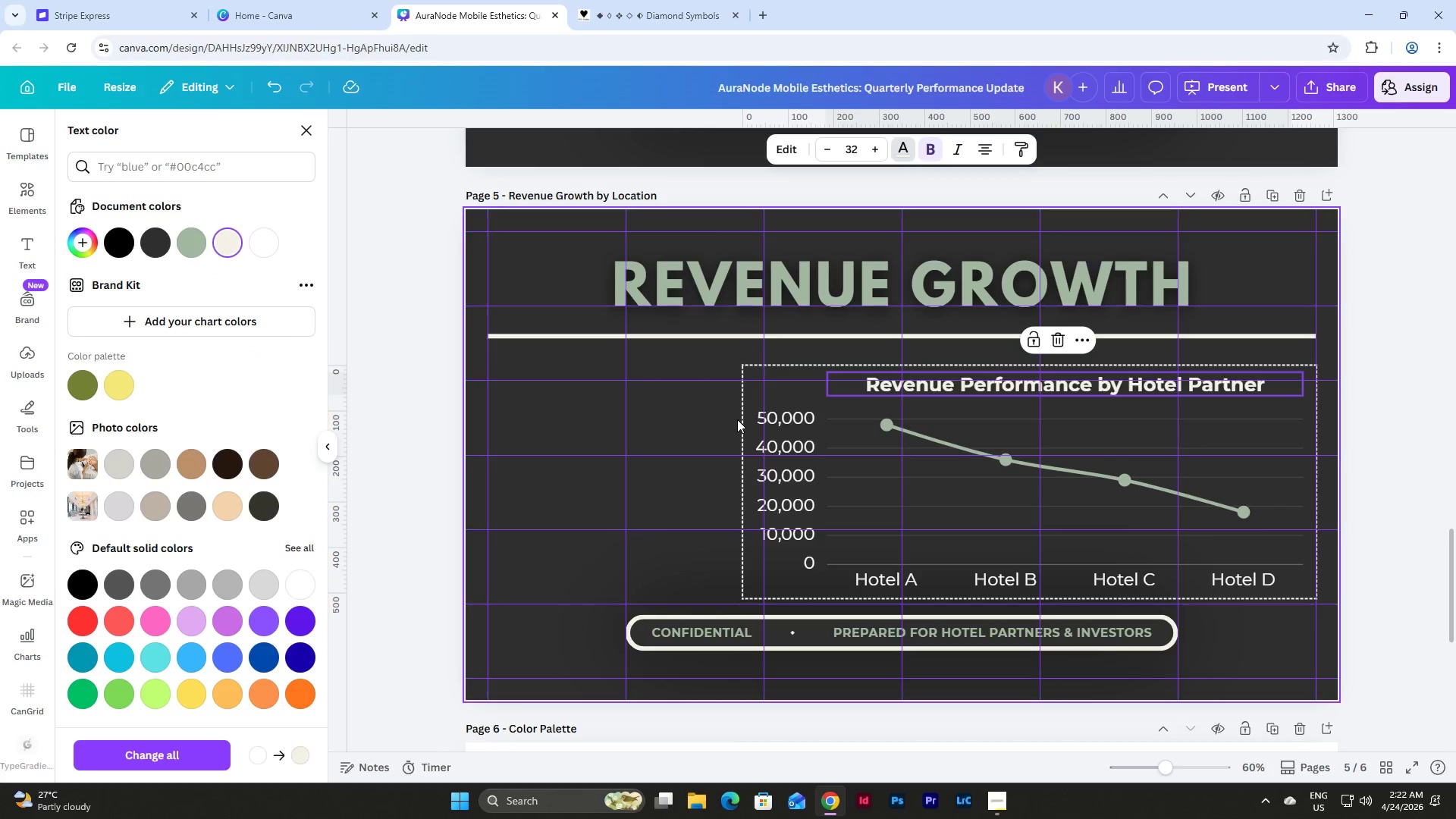 
scroll: coordinate [758, 487], scroll_direction: up, amount: 5.0
 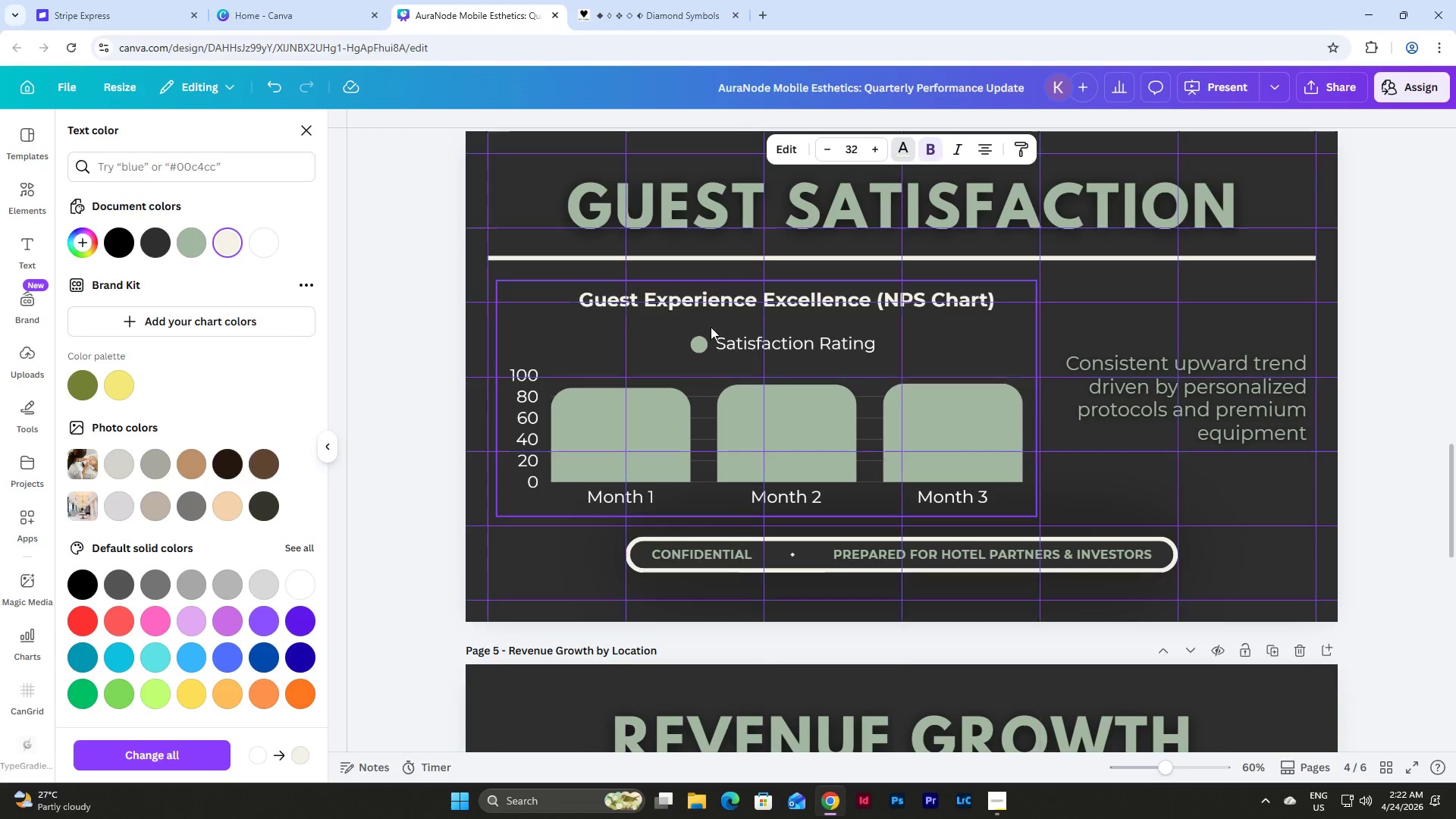 
left_click([724, 357])
 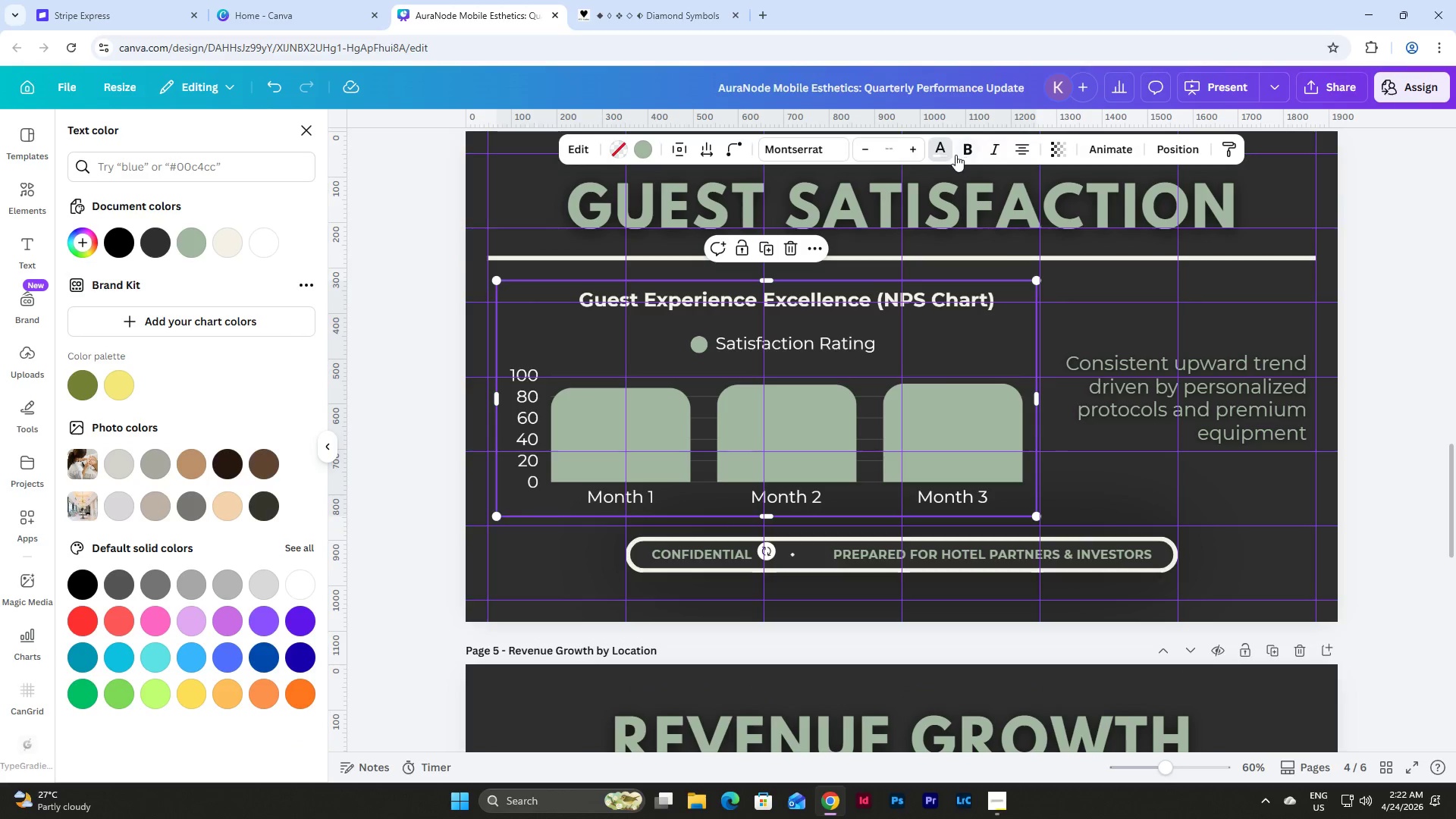 
left_click([949, 149])
 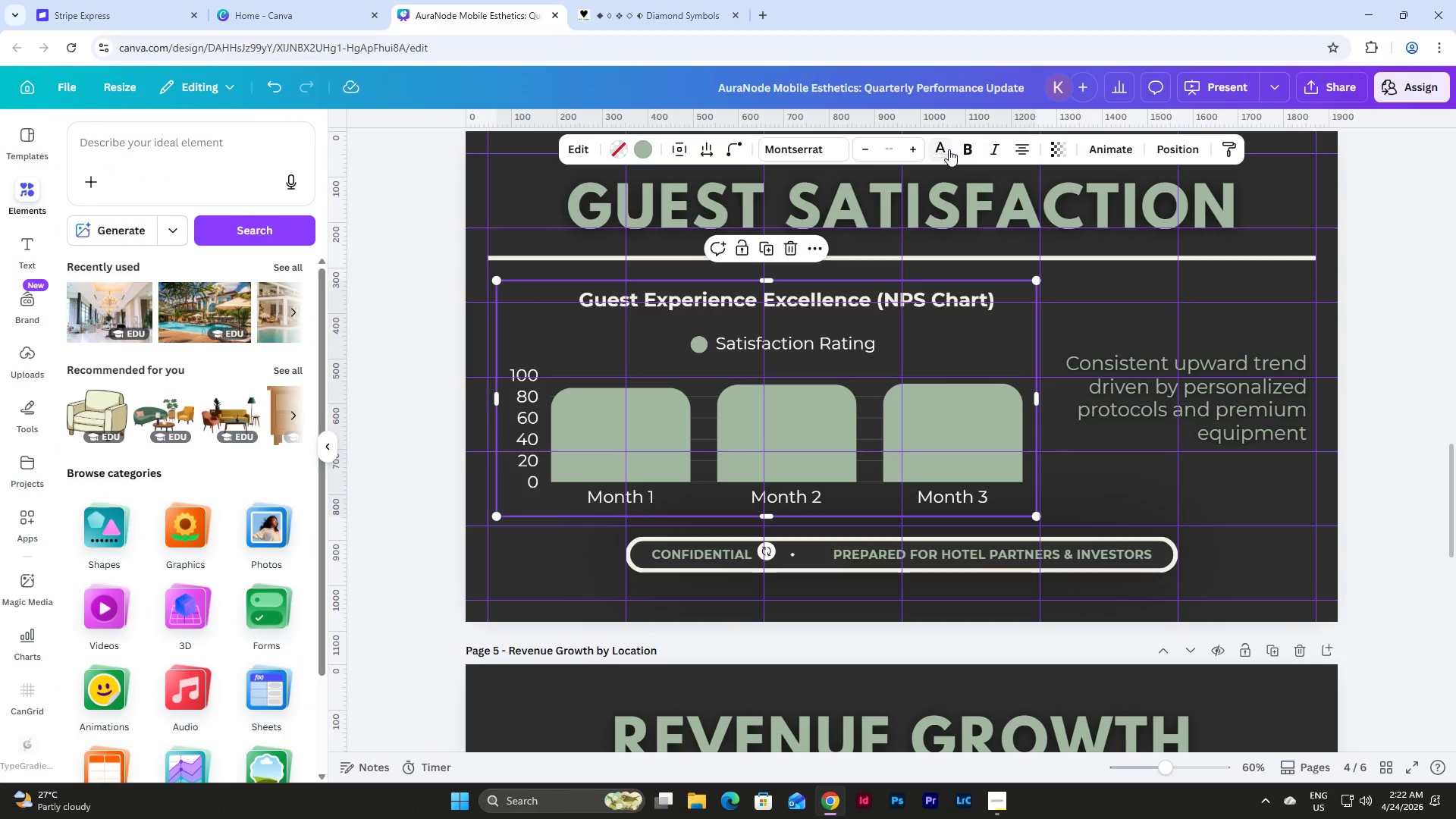 
left_click([949, 149])
 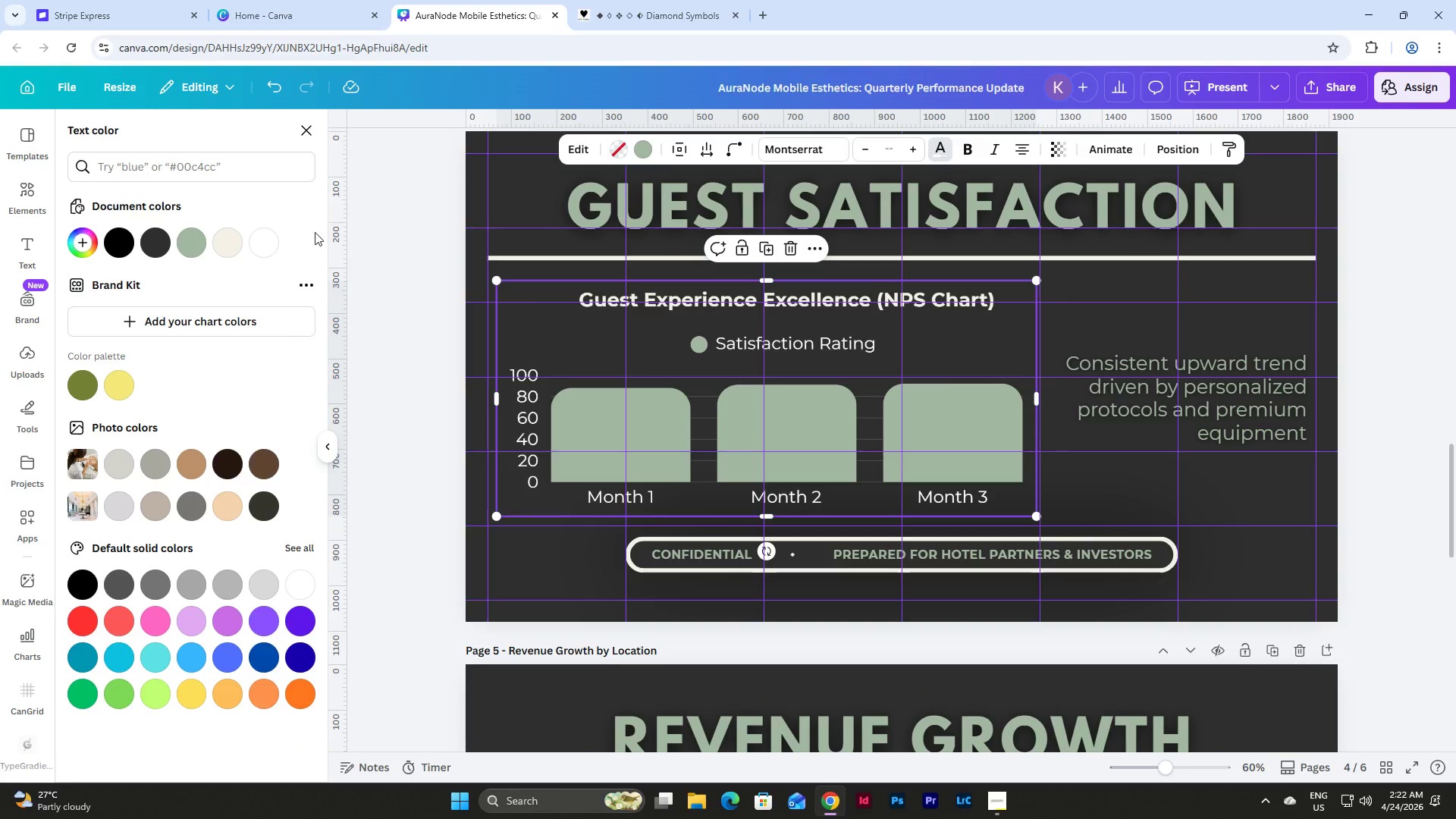 
left_click([221, 246])
 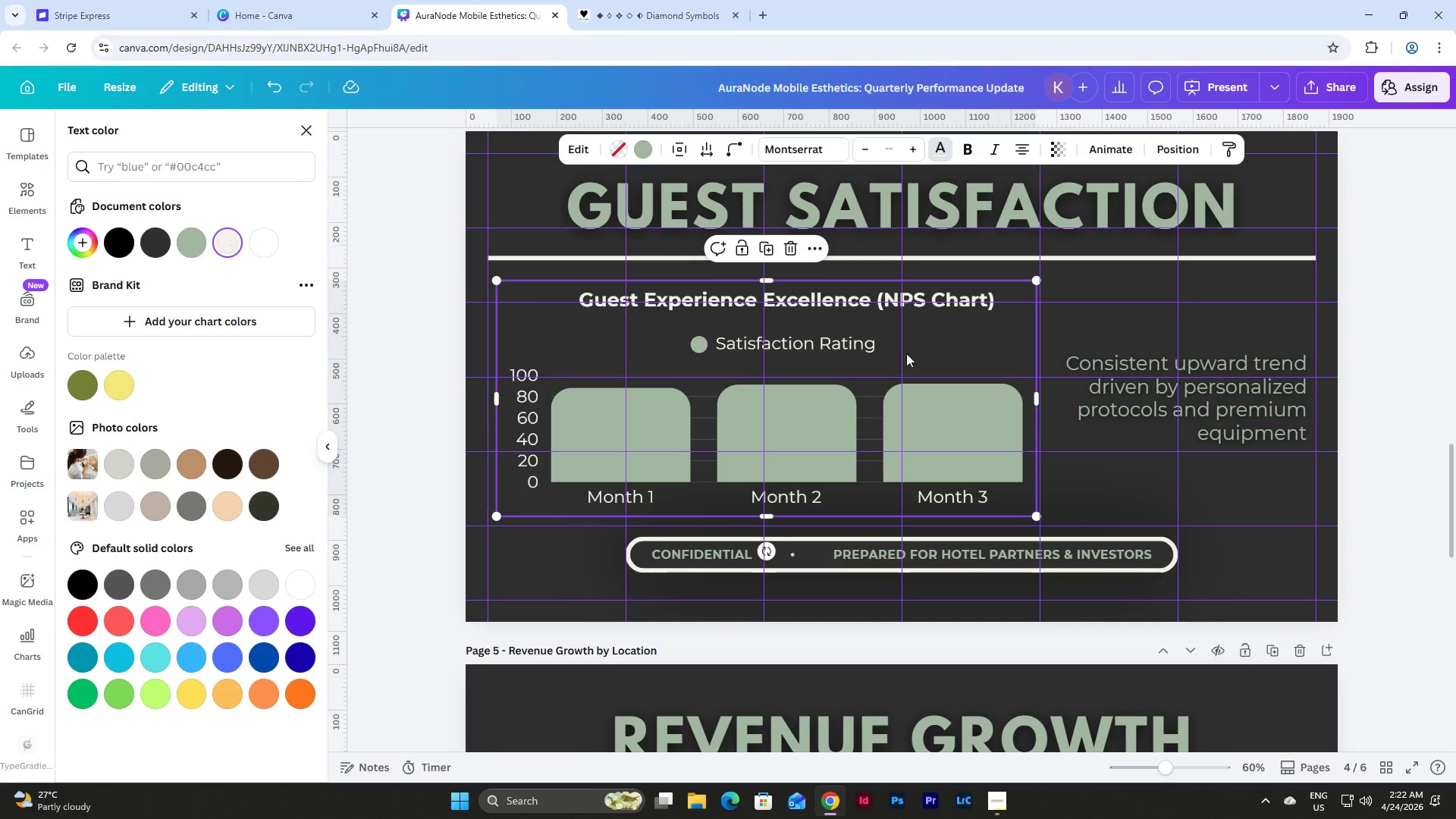 
scroll: coordinate [935, 359], scroll_direction: down, amount: 7.0
 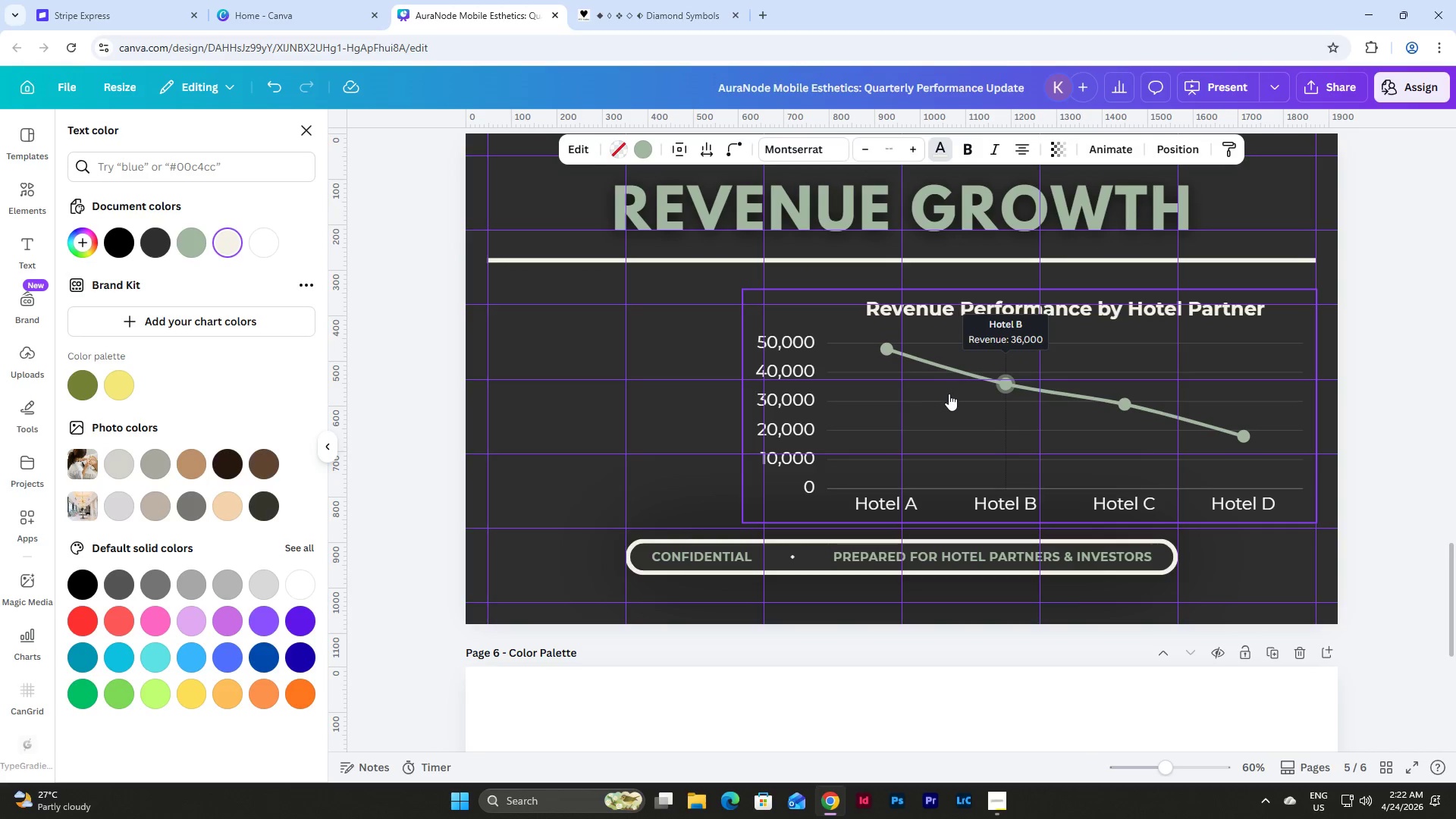 
left_click([949, 394])
 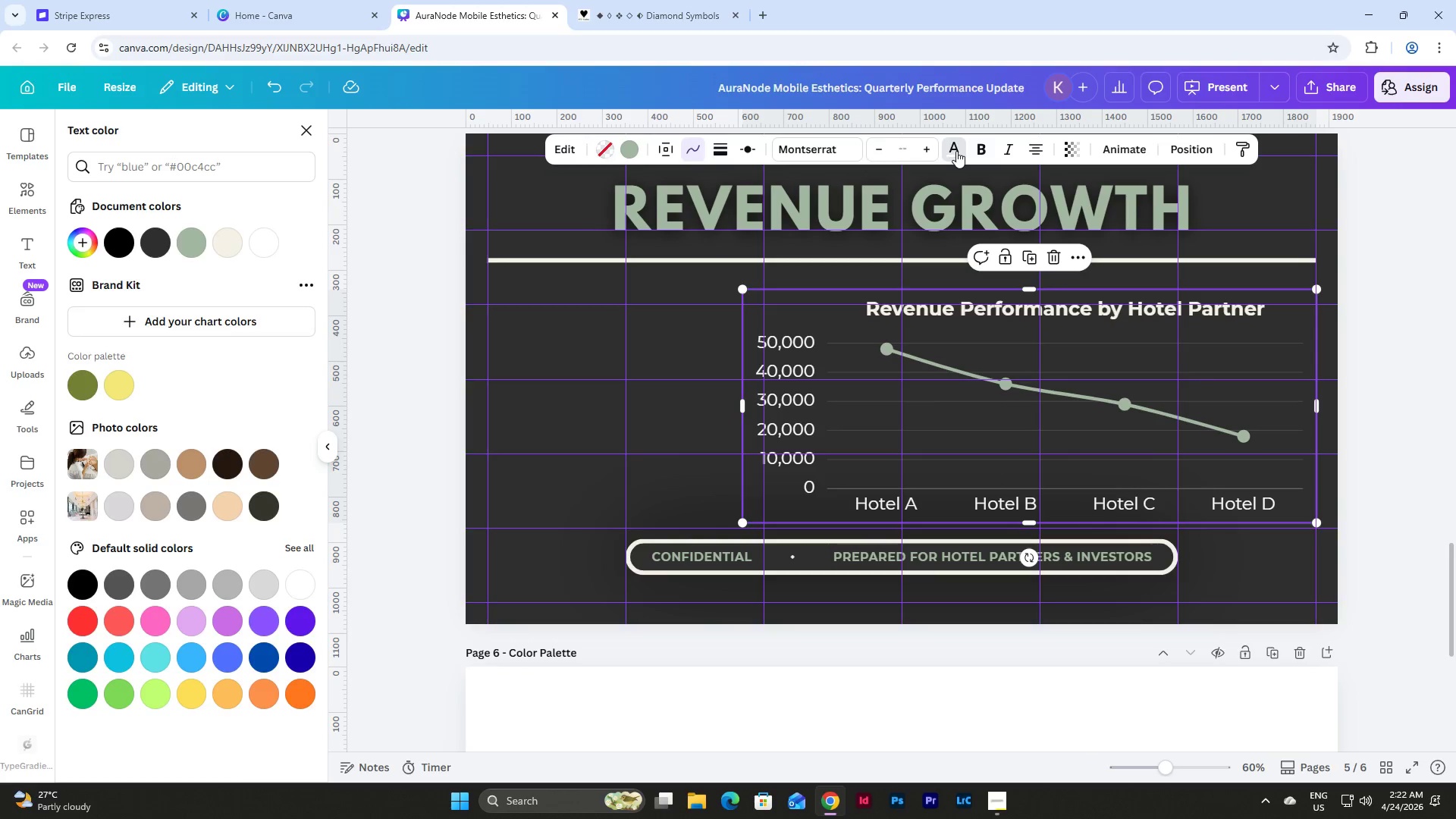 
double_click([956, 151])
 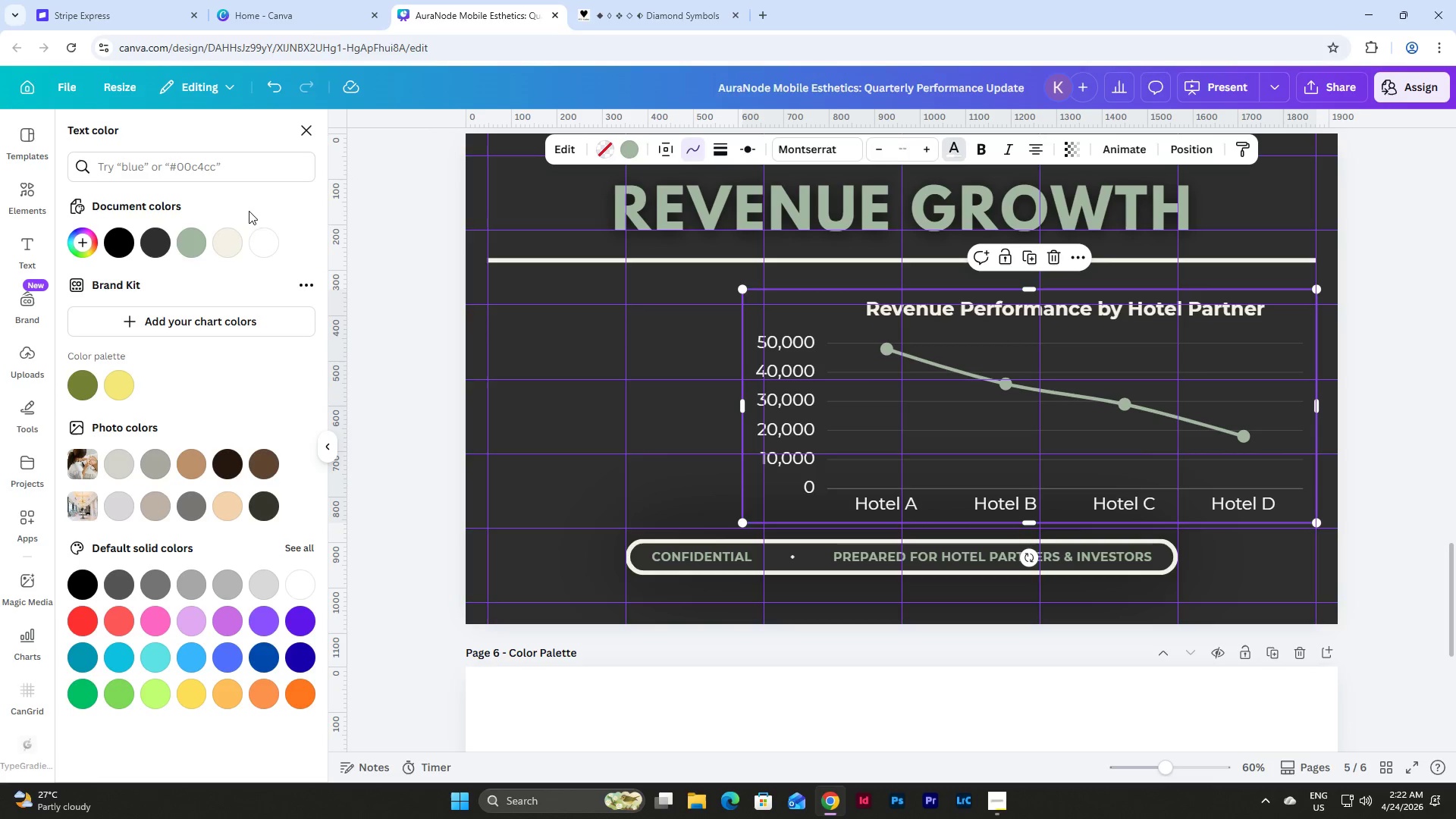 
left_click([231, 253])
 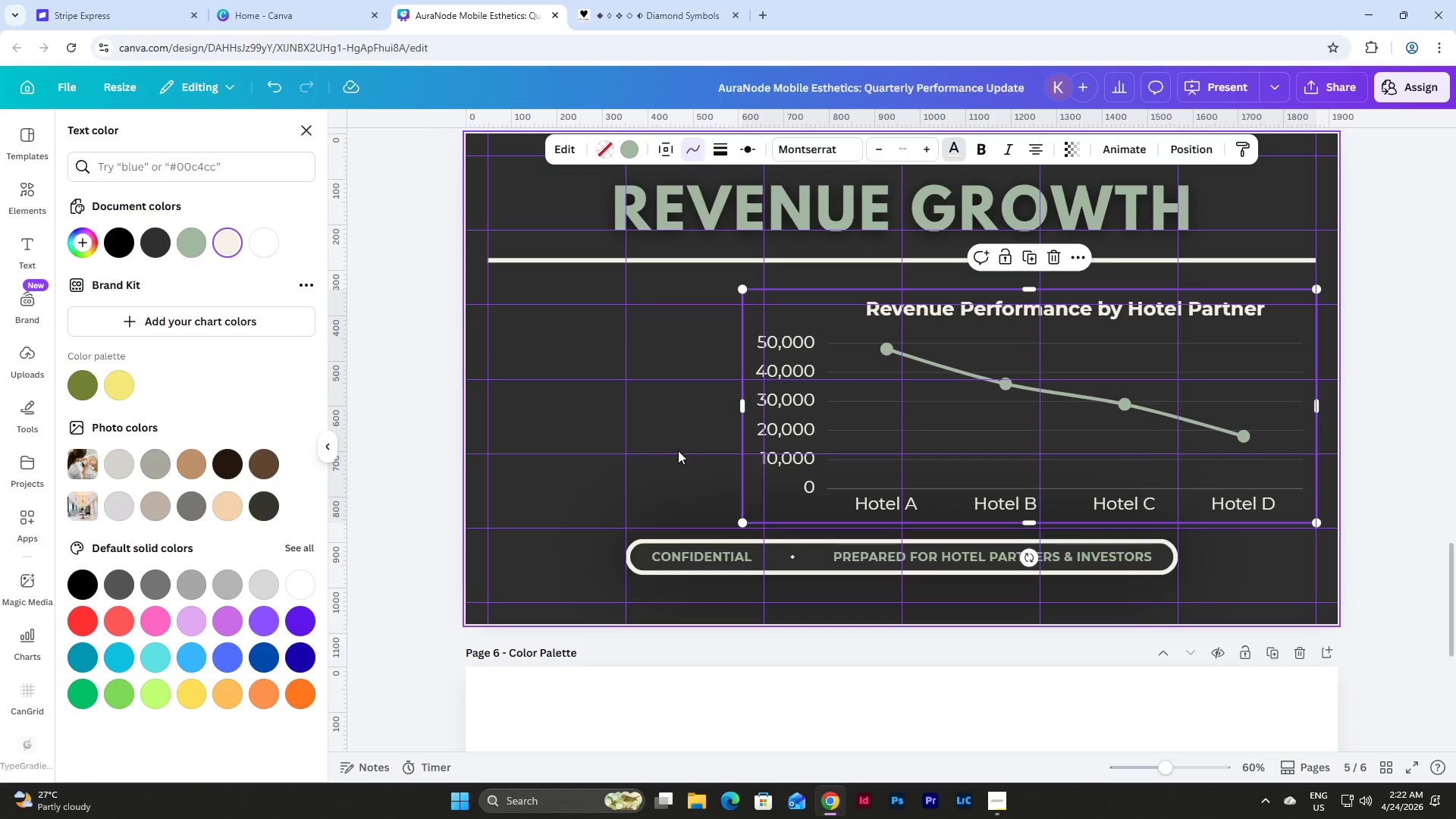 
left_click([667, 437])
 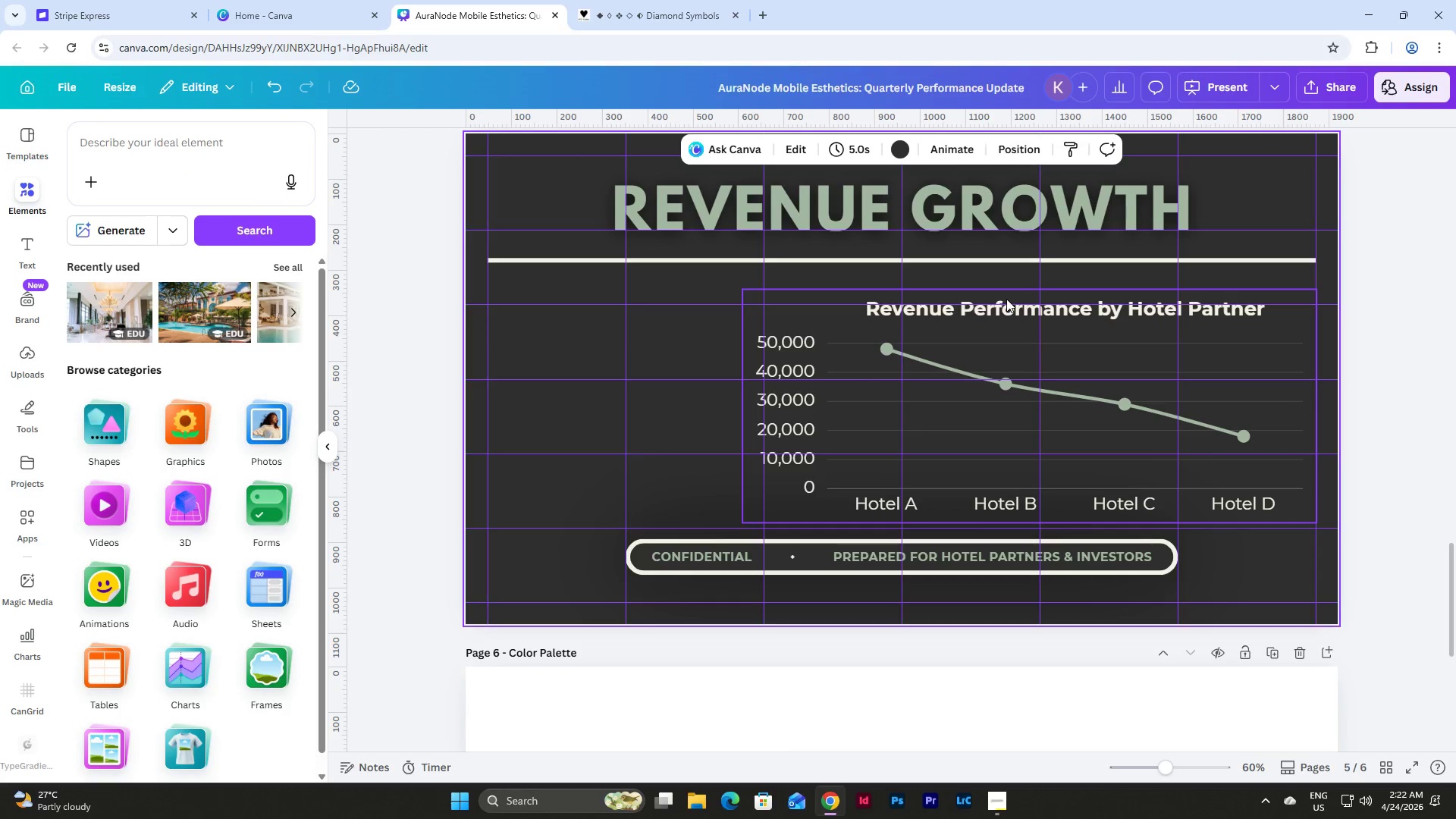 
left_click([1022, 310])
 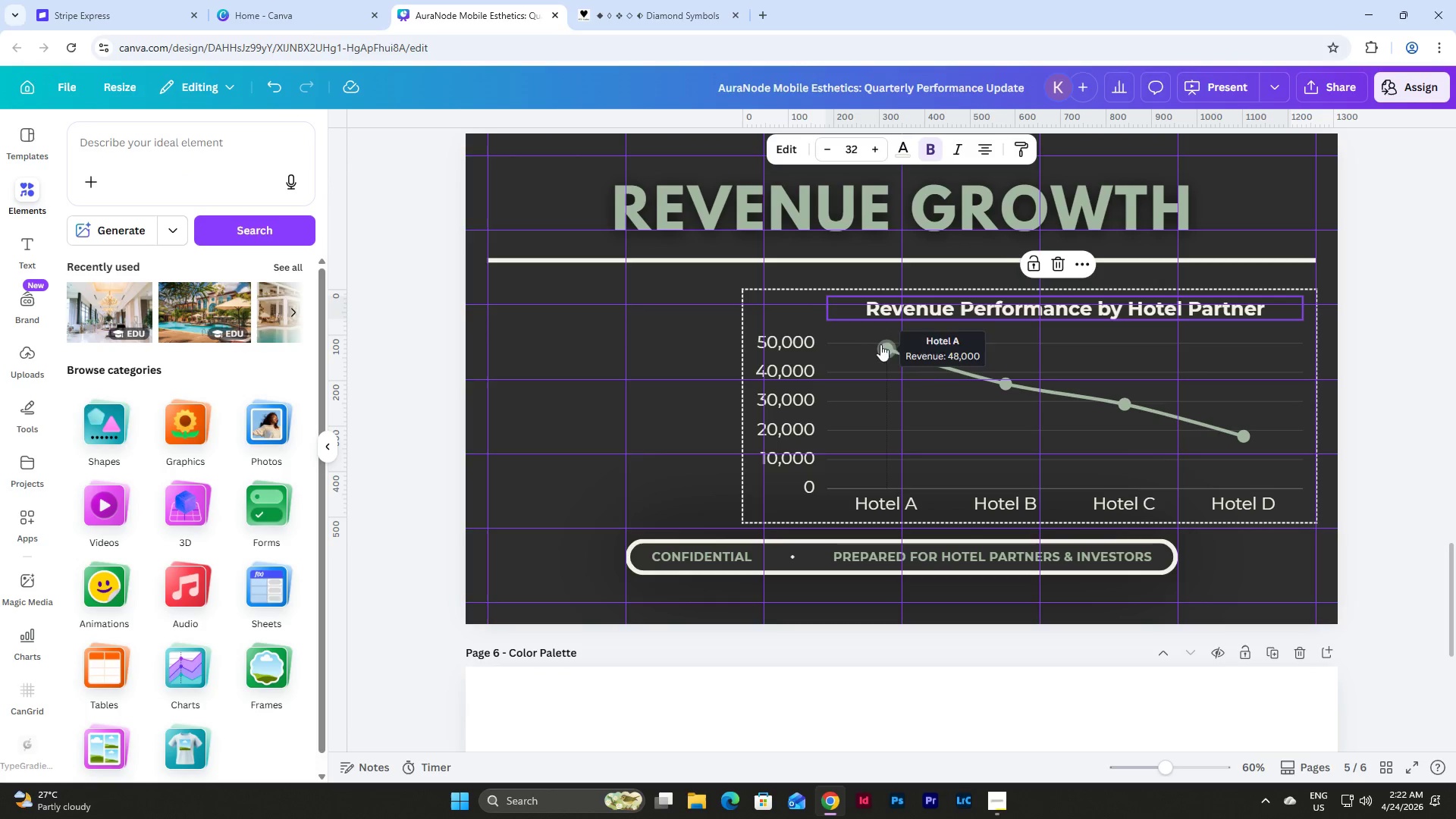 
scroll: coordinate [823, 333], scroll_direction: up, amount: 4.0
 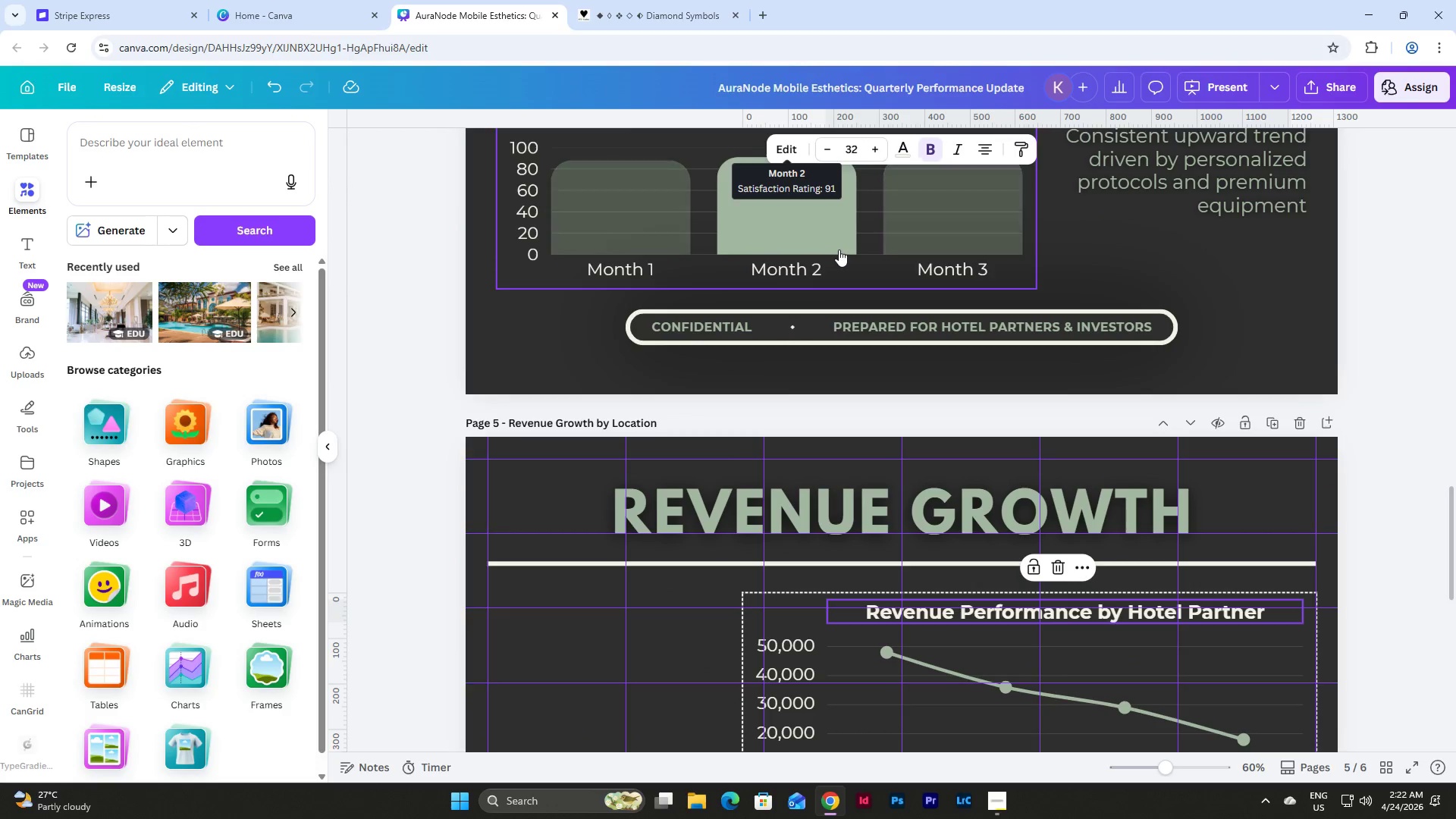 
left_click([857, 264])
 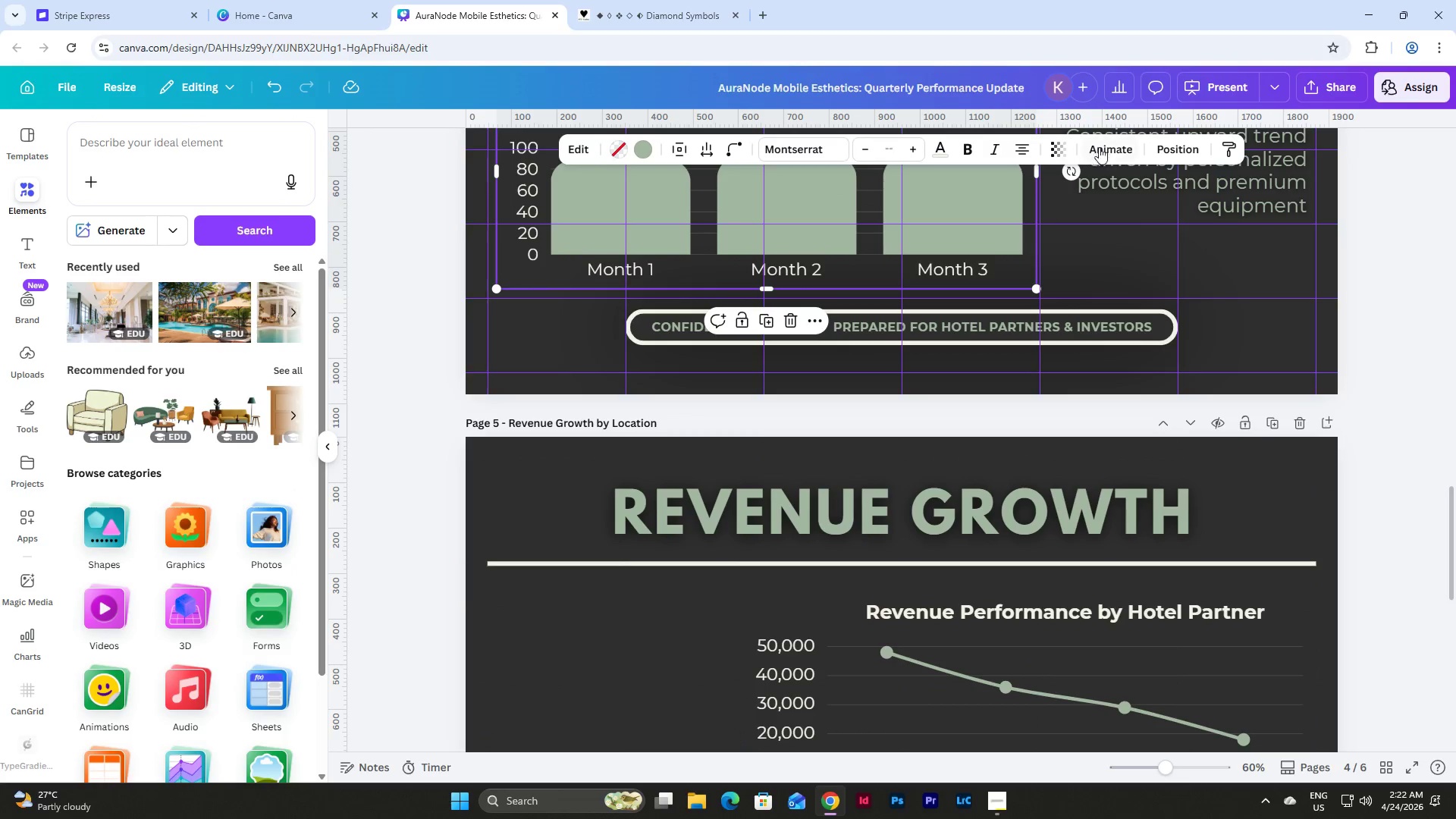 
left_click([1180, 156])
 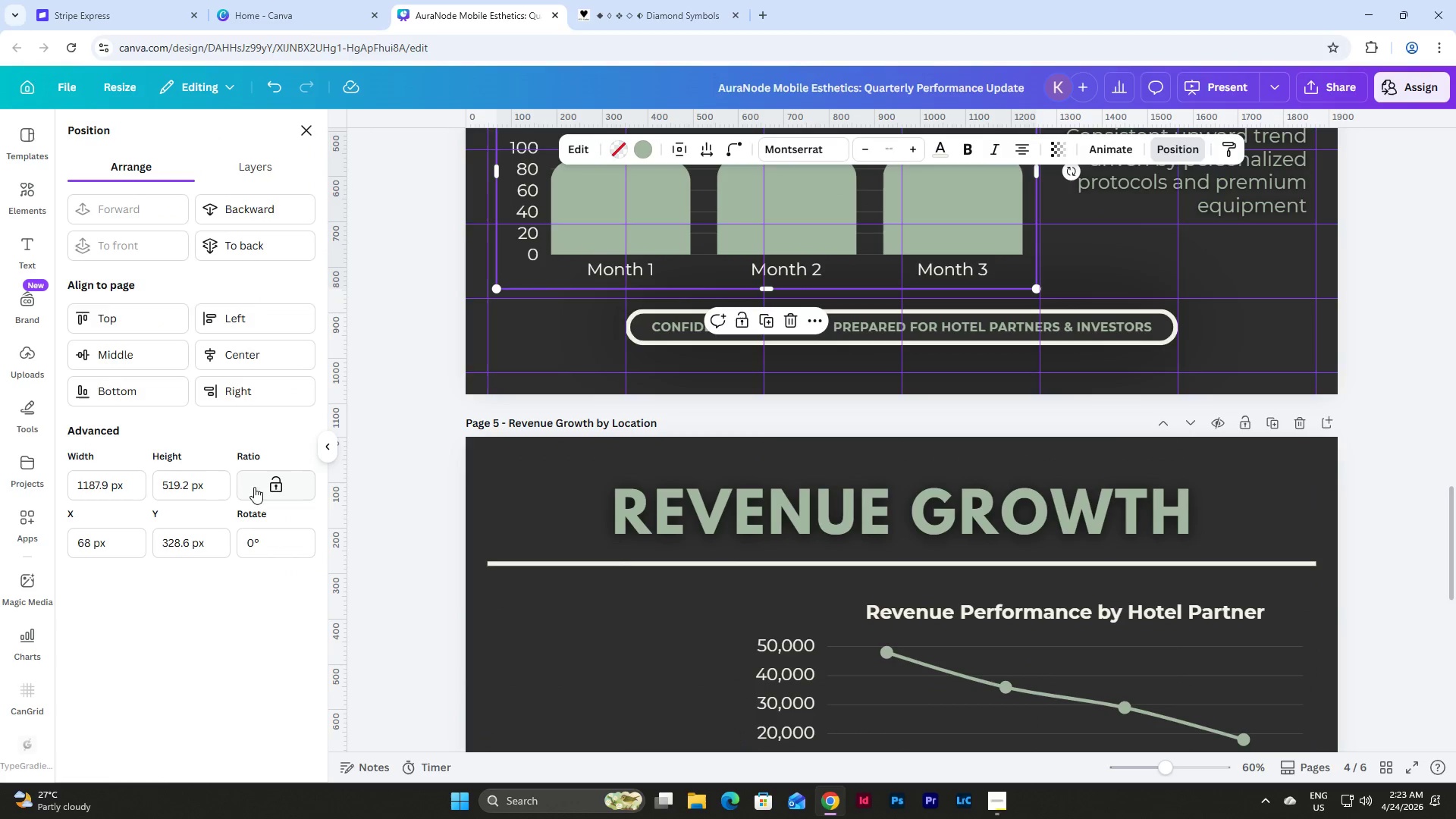 
left_click_drag(start_coordinate=[221, 488], to_coordinate=[118, 487])
 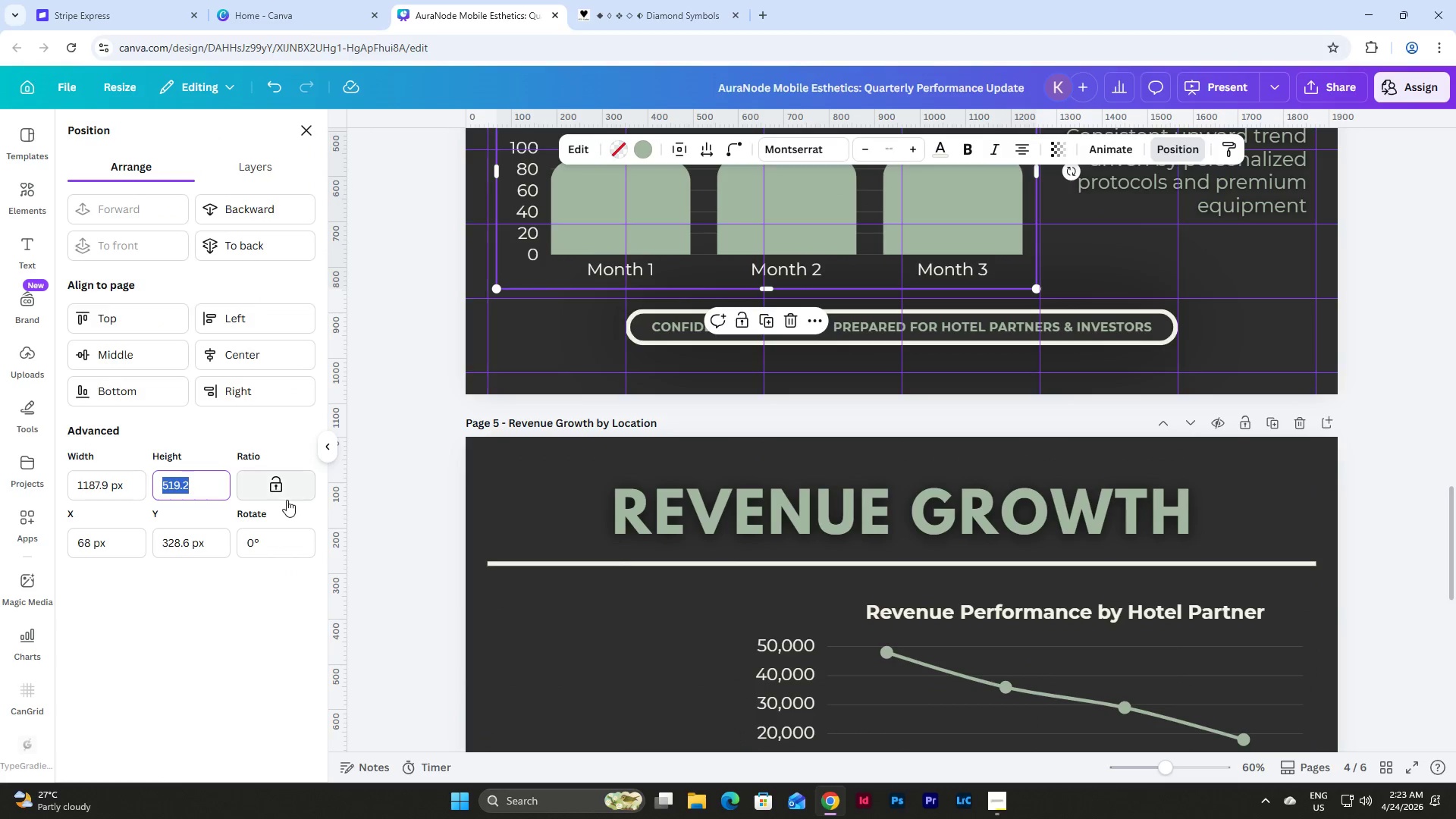 
key(Control+C)
 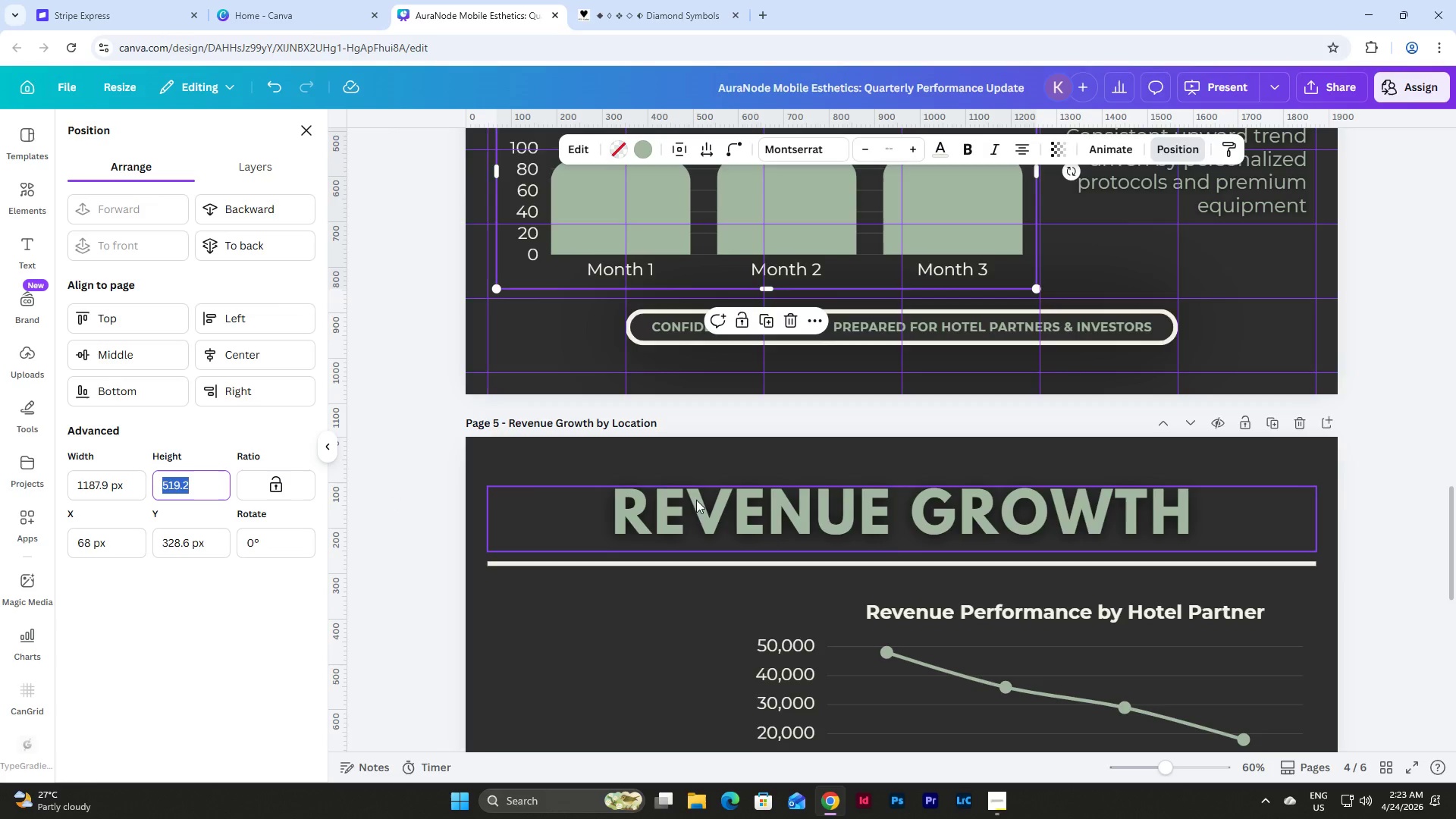 
scroll: coordinate [703, 500], scroll_direction: down, amount: 3.0
 